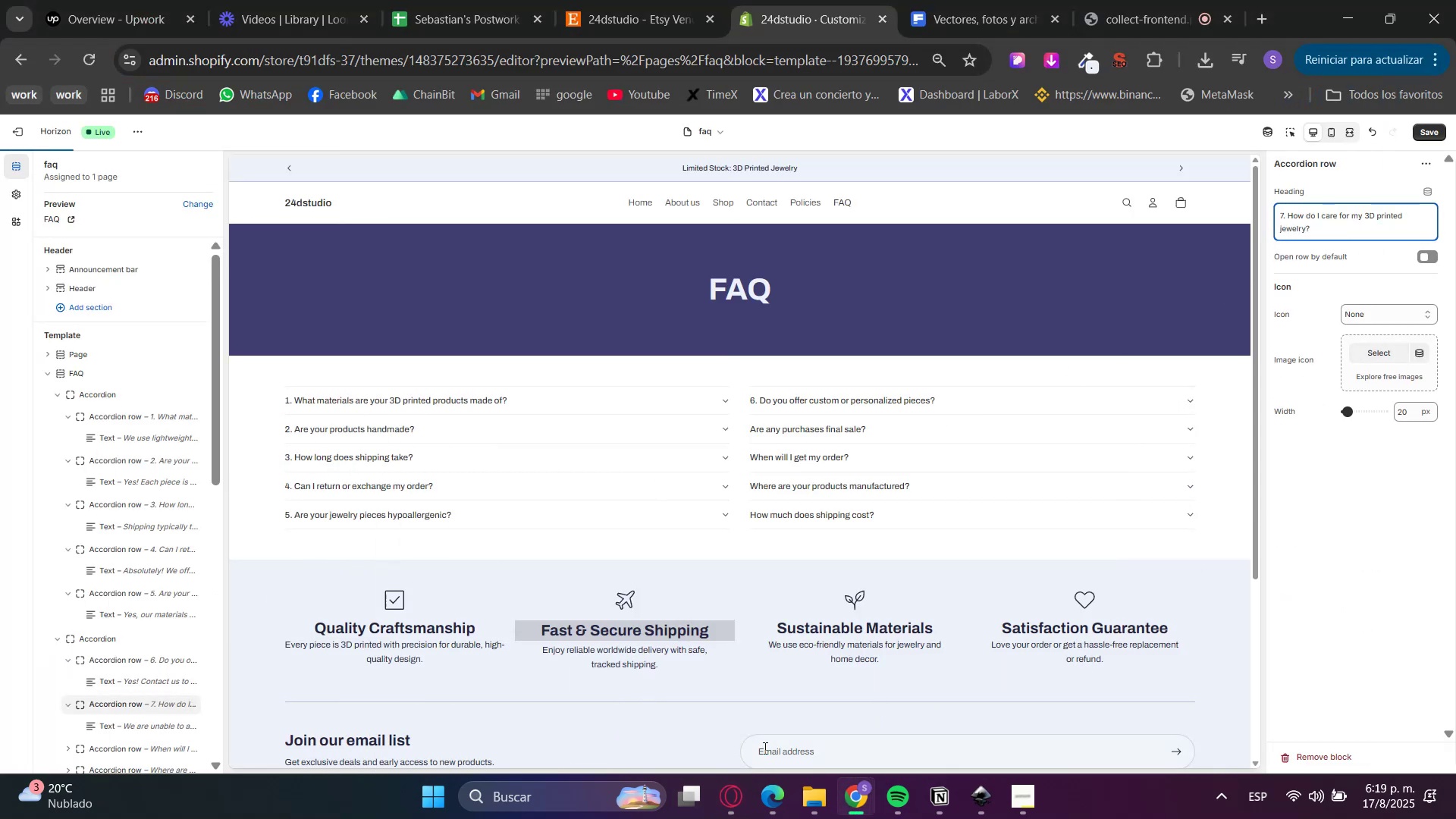 
left_click([734, 798])
 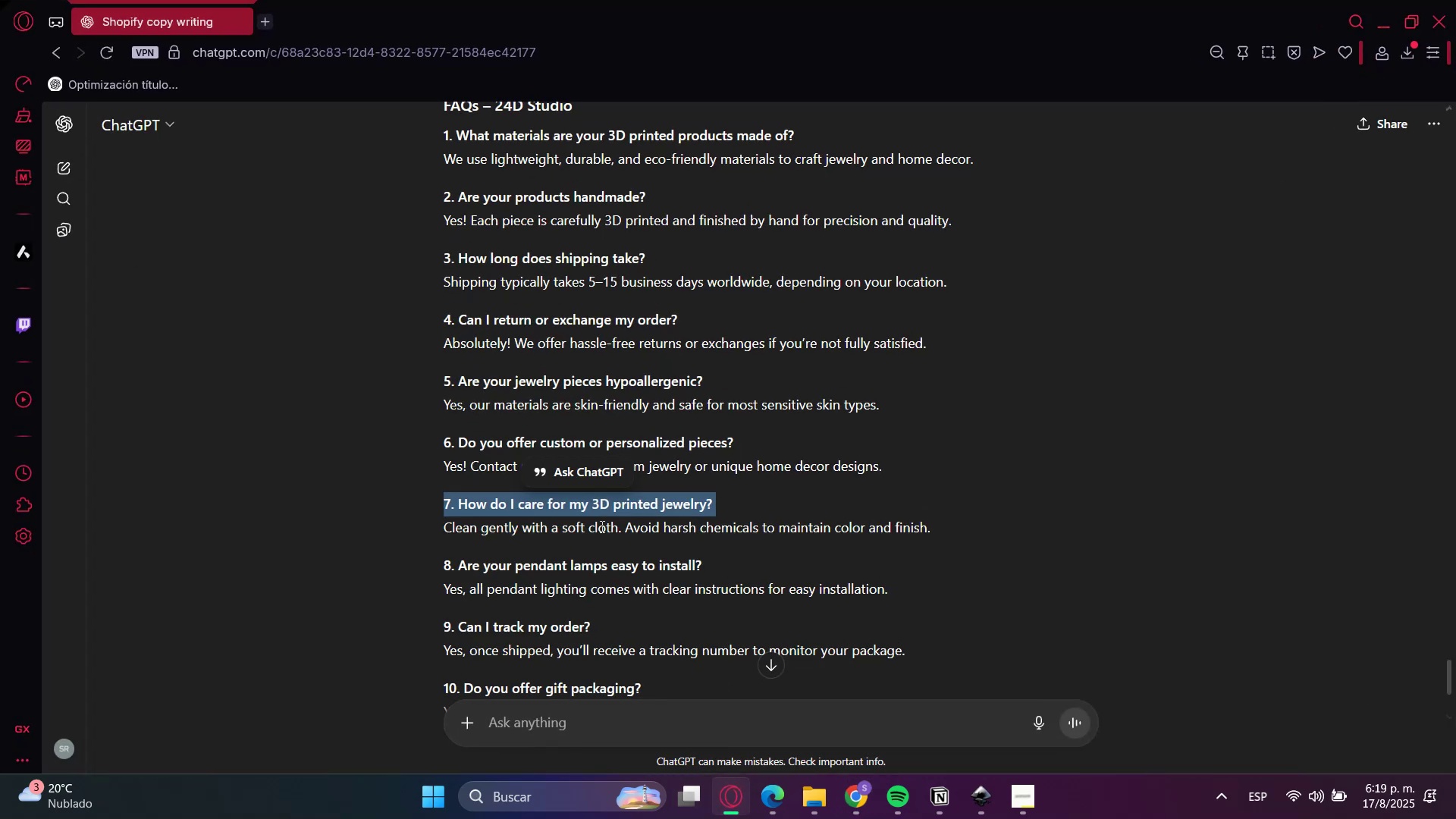 
double_click([601, 526])
 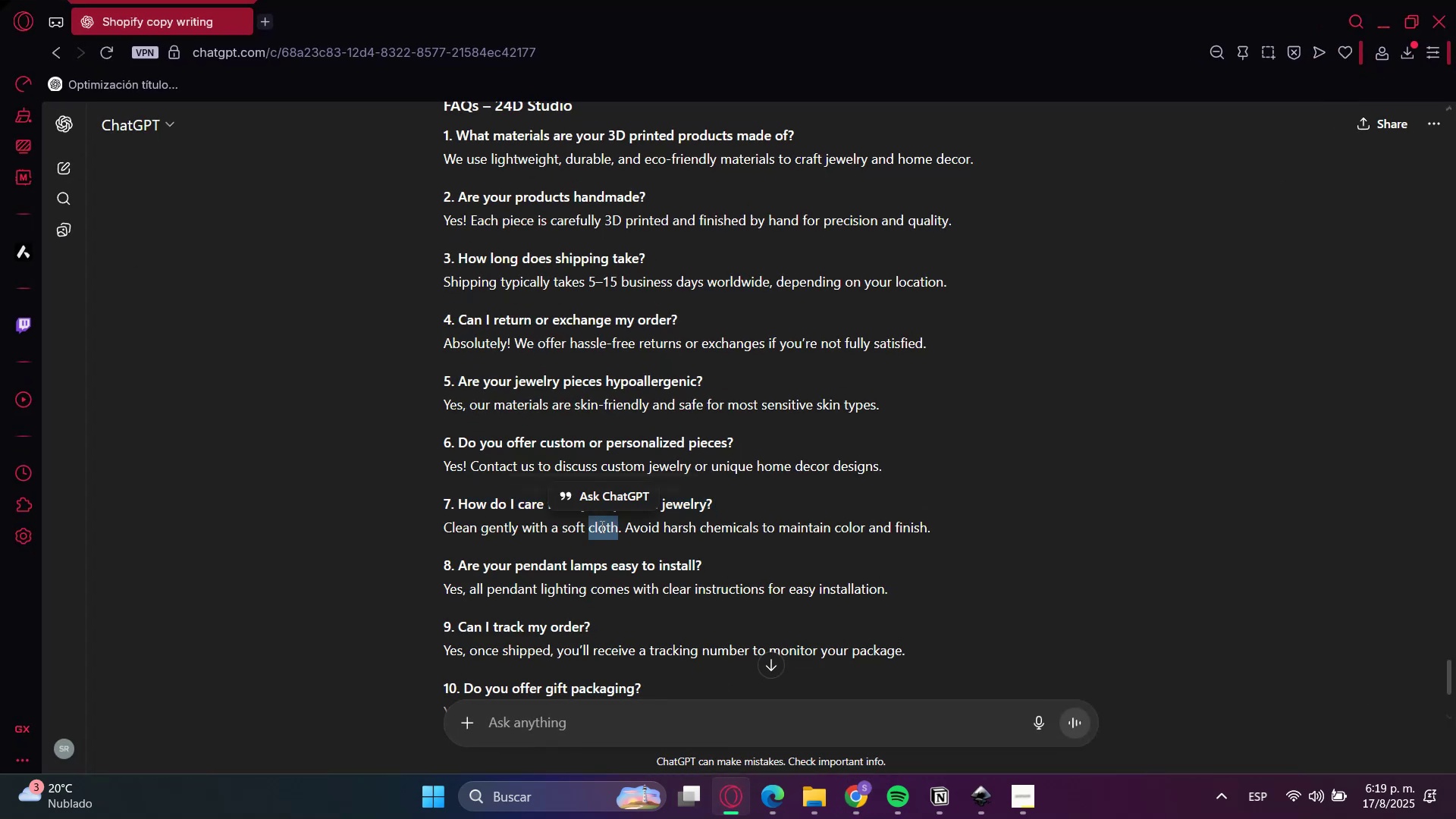 
triple_click([601, 526])
 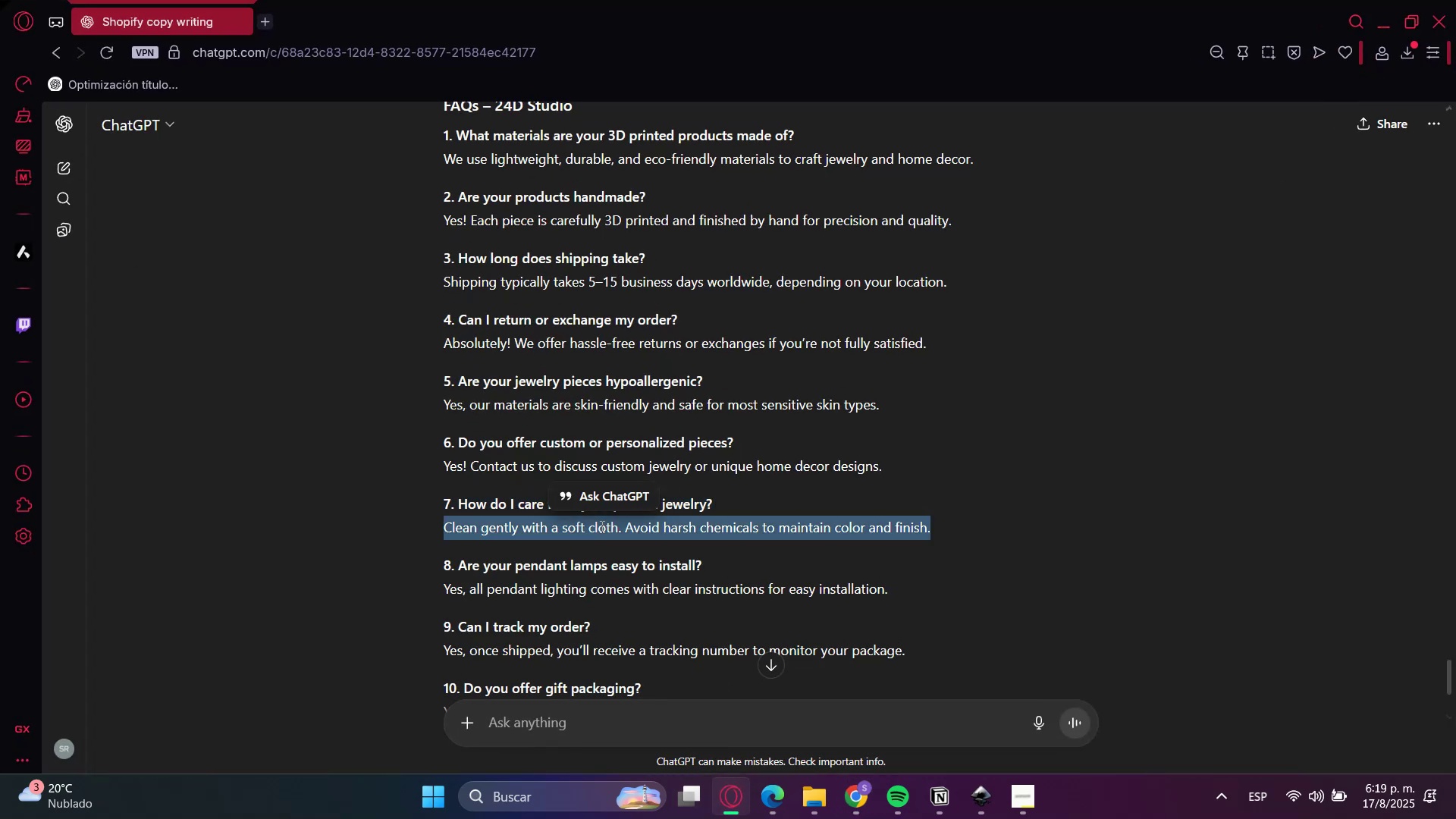 
key(Control+C)
 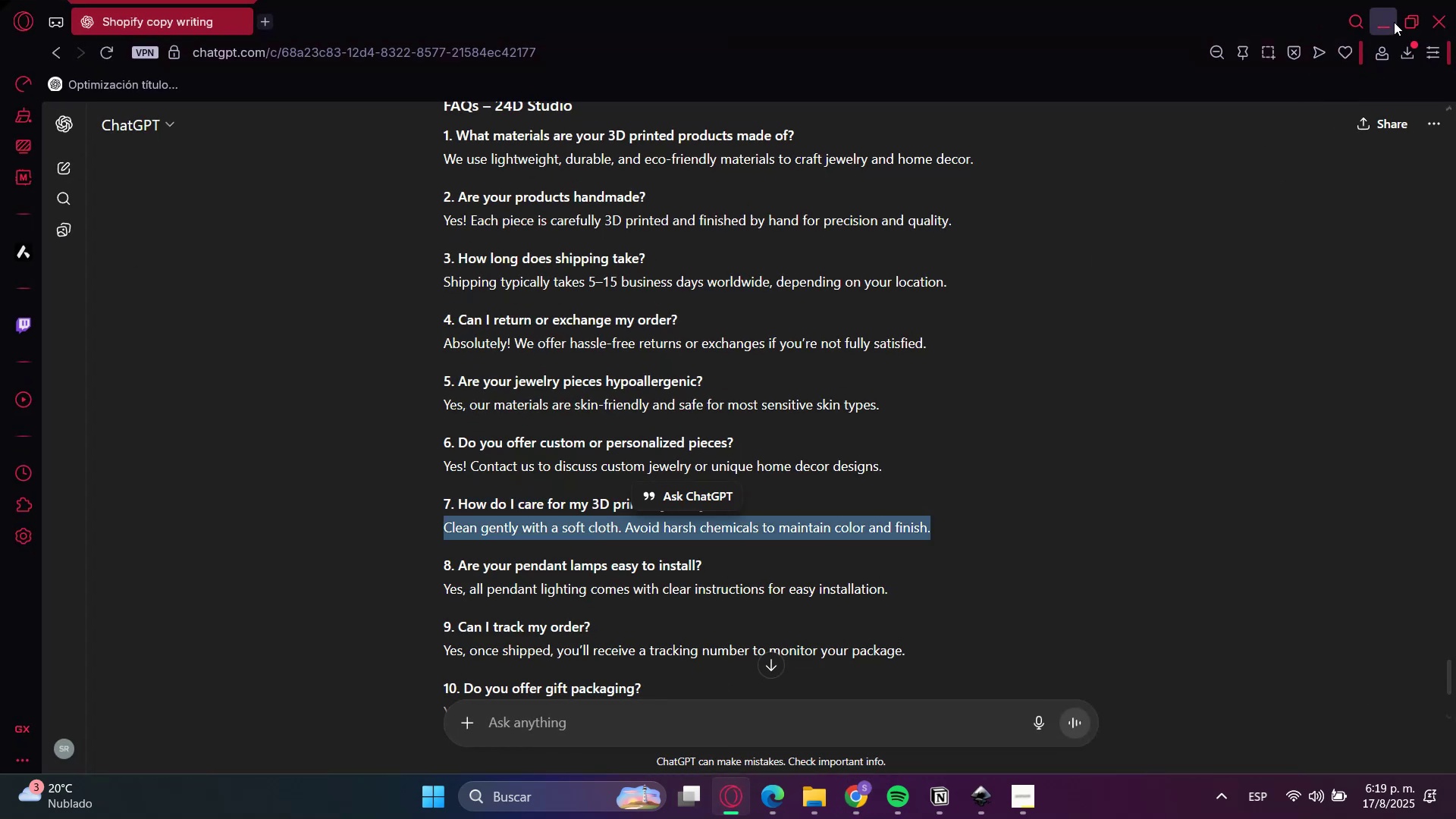 
left_click([1383, 20])
 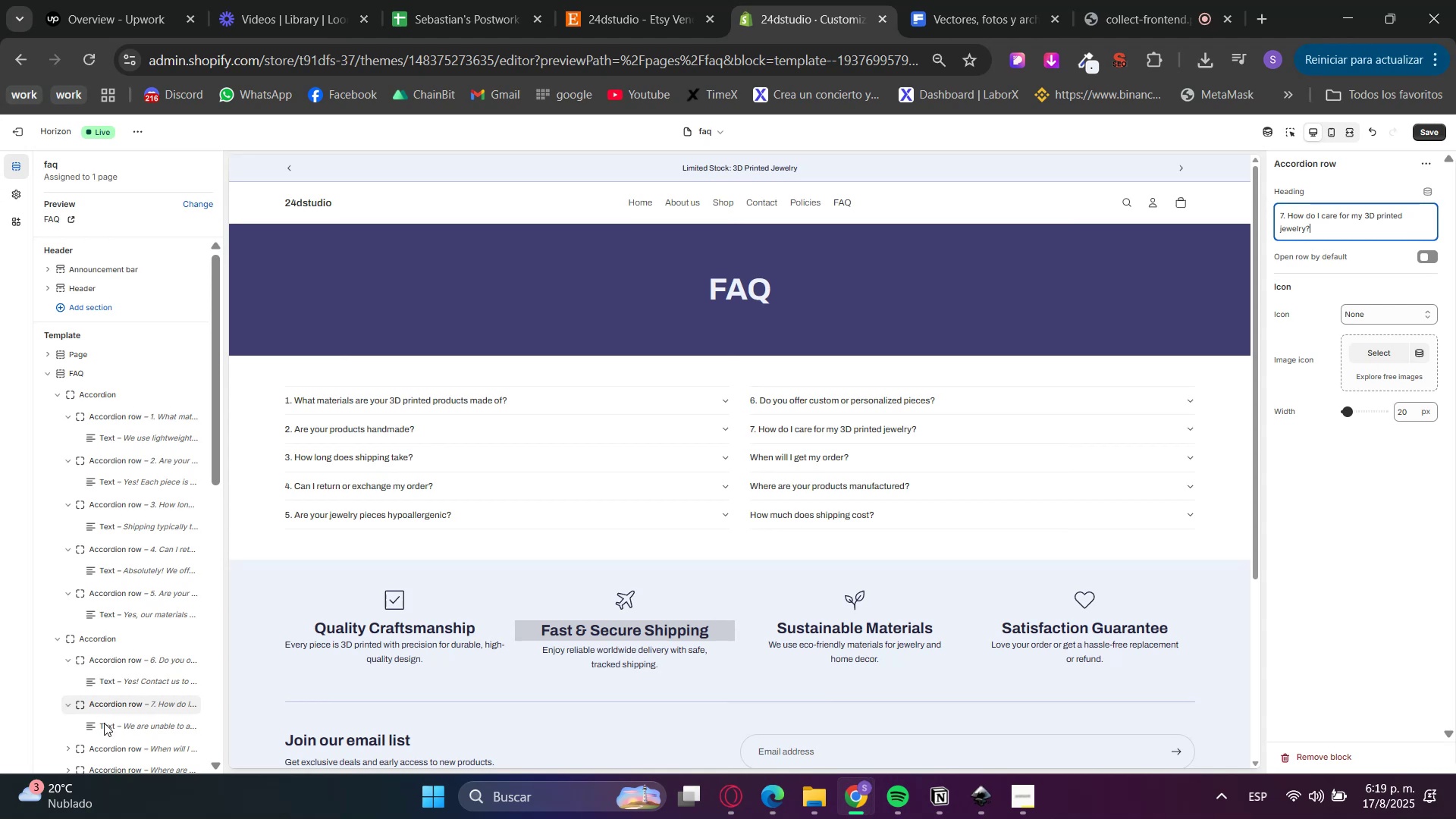 
left_click([105, 724])
 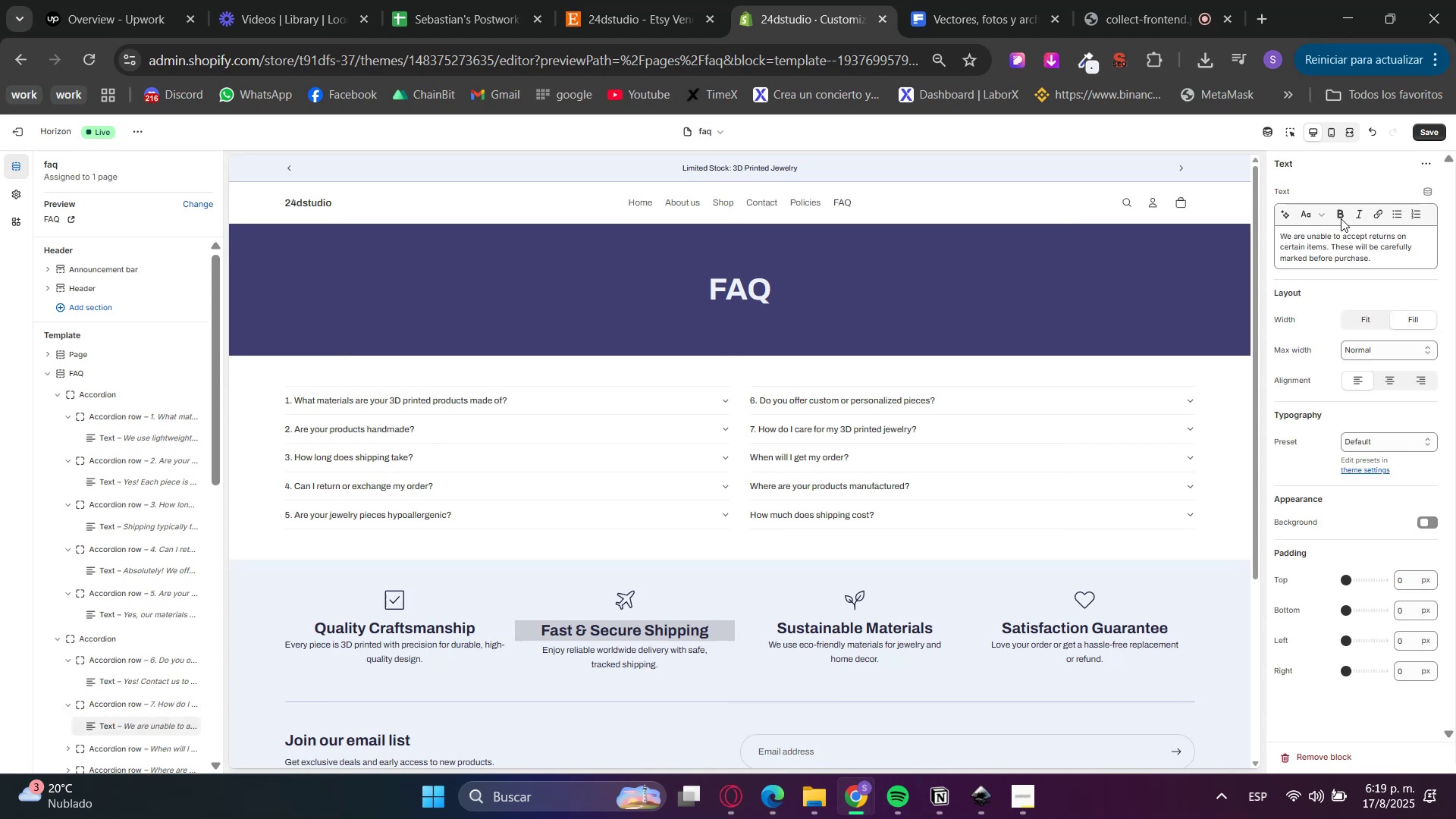 
double_click([1349, 235])
 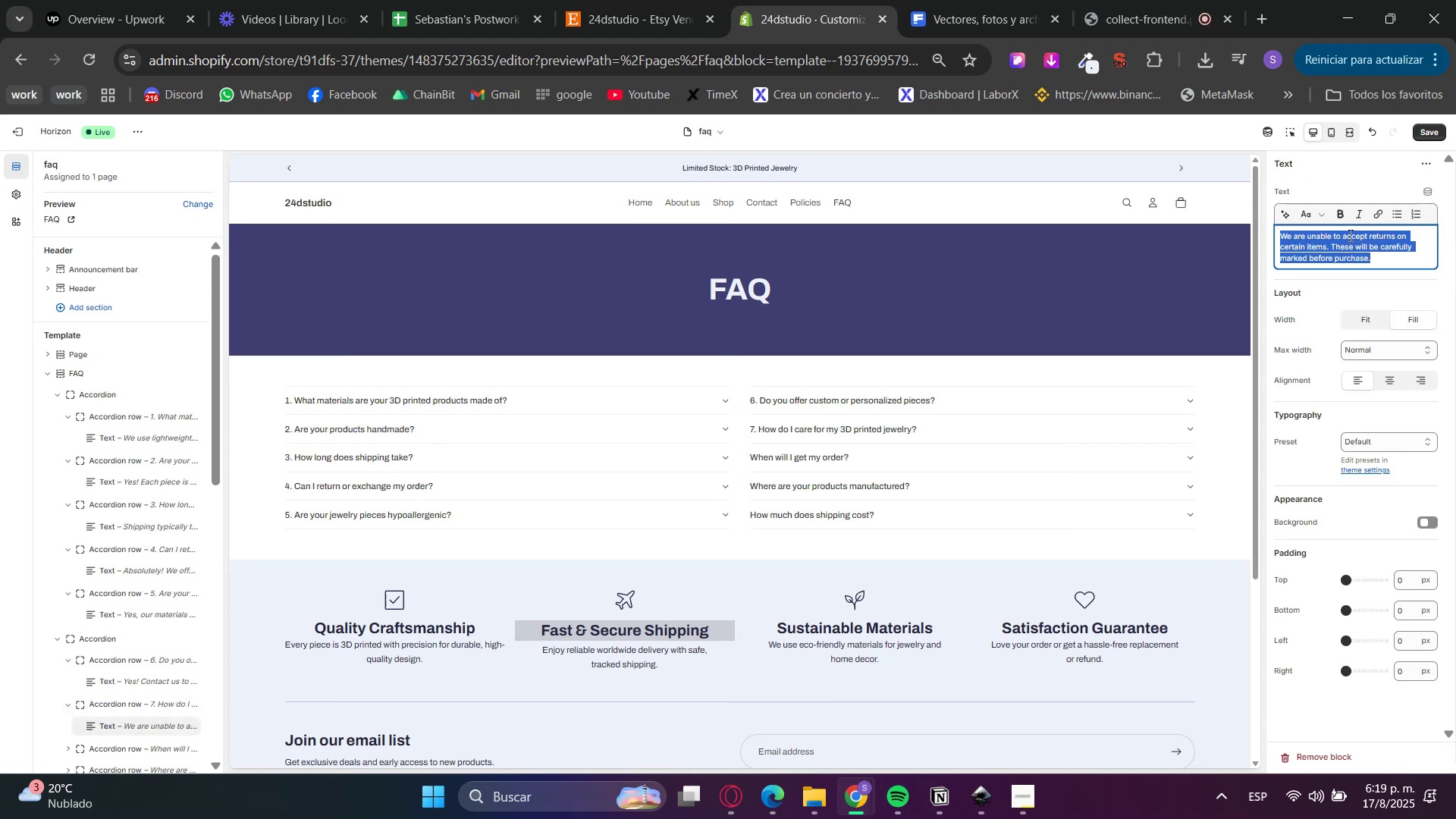 
triple_click([1349, 235])
 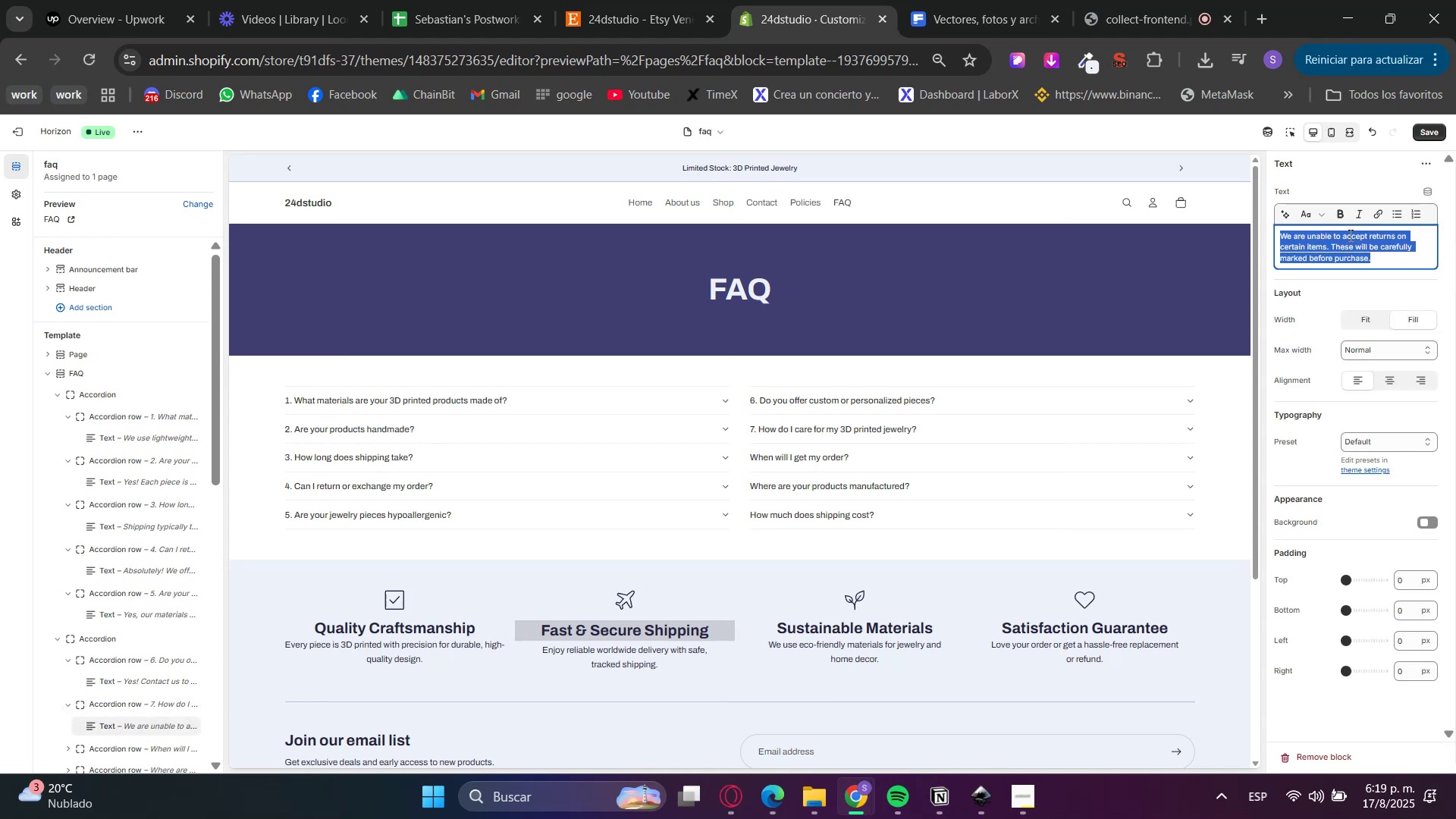 
key(Control+ControlLeft)
 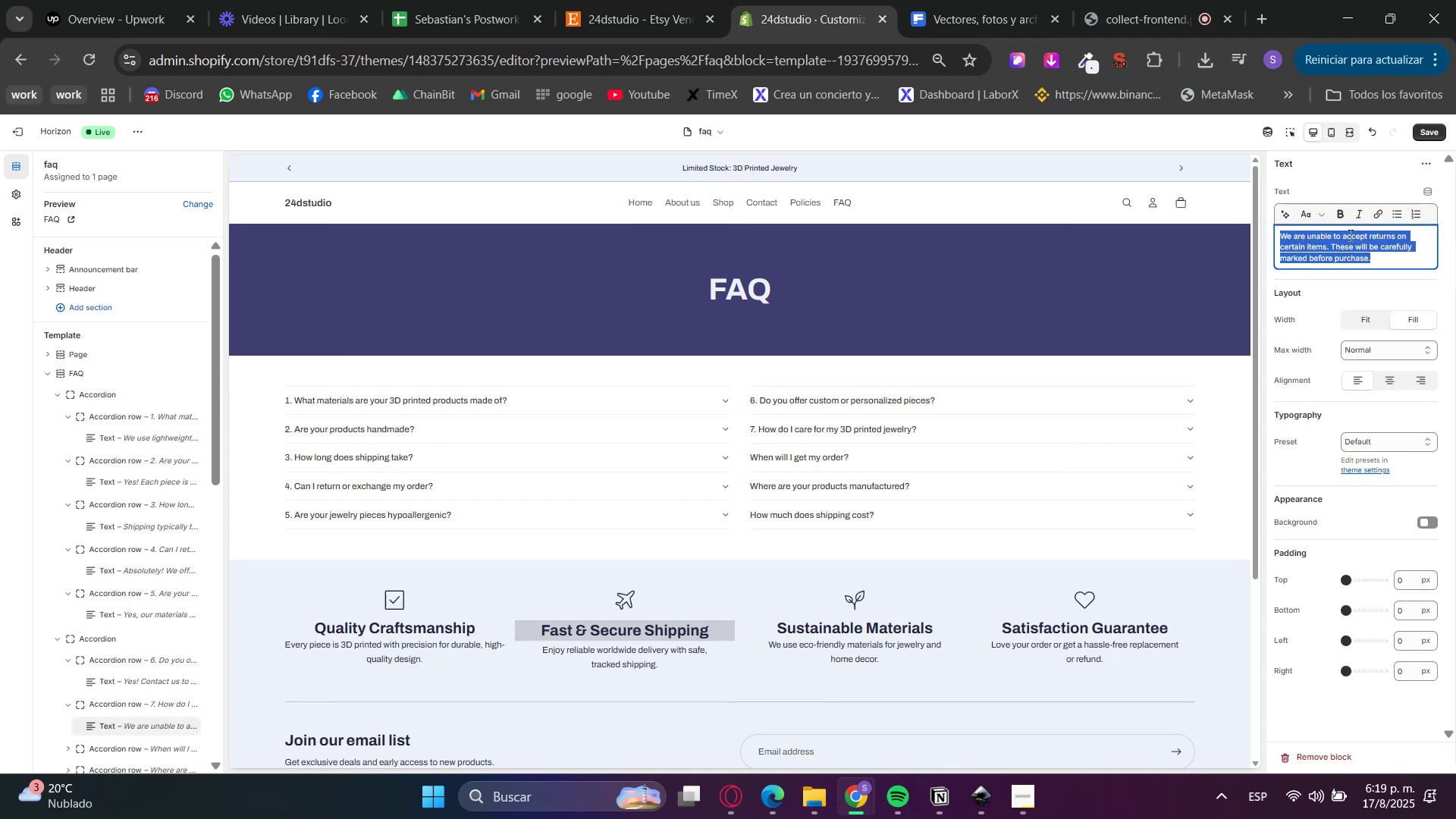 
key(Control+V)
 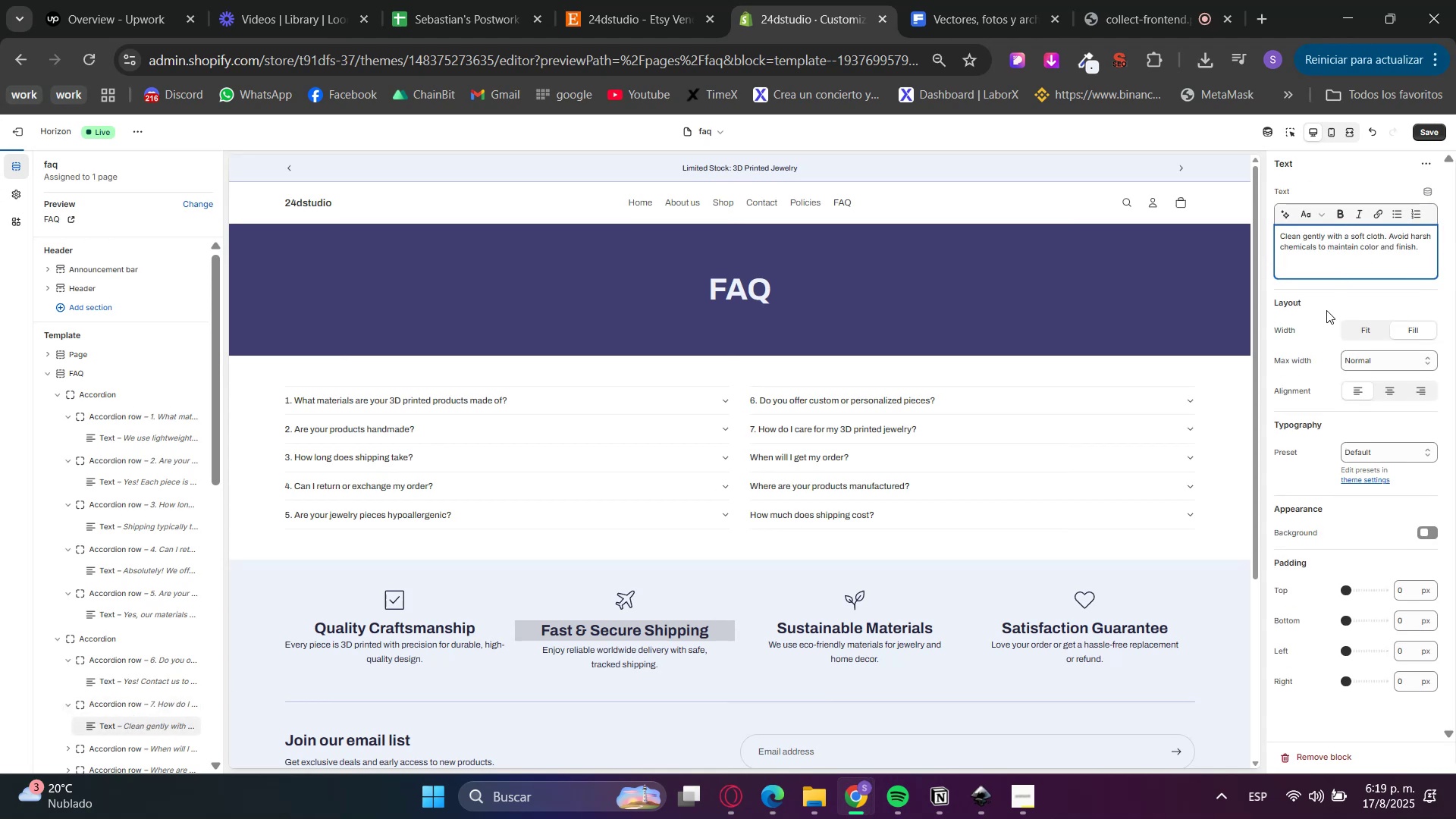 
key(Backspace)
 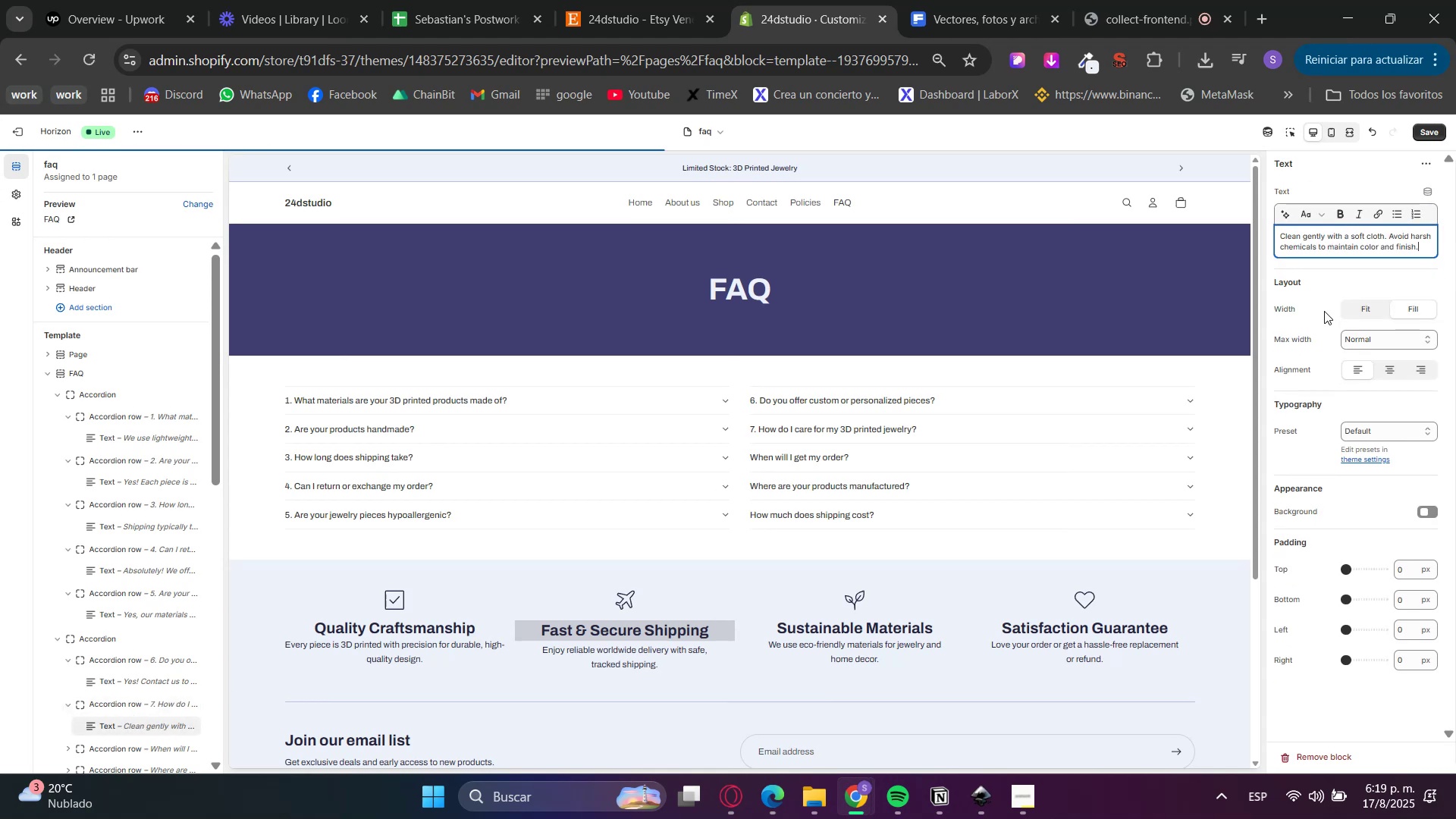 
left_click([1324, 311])
 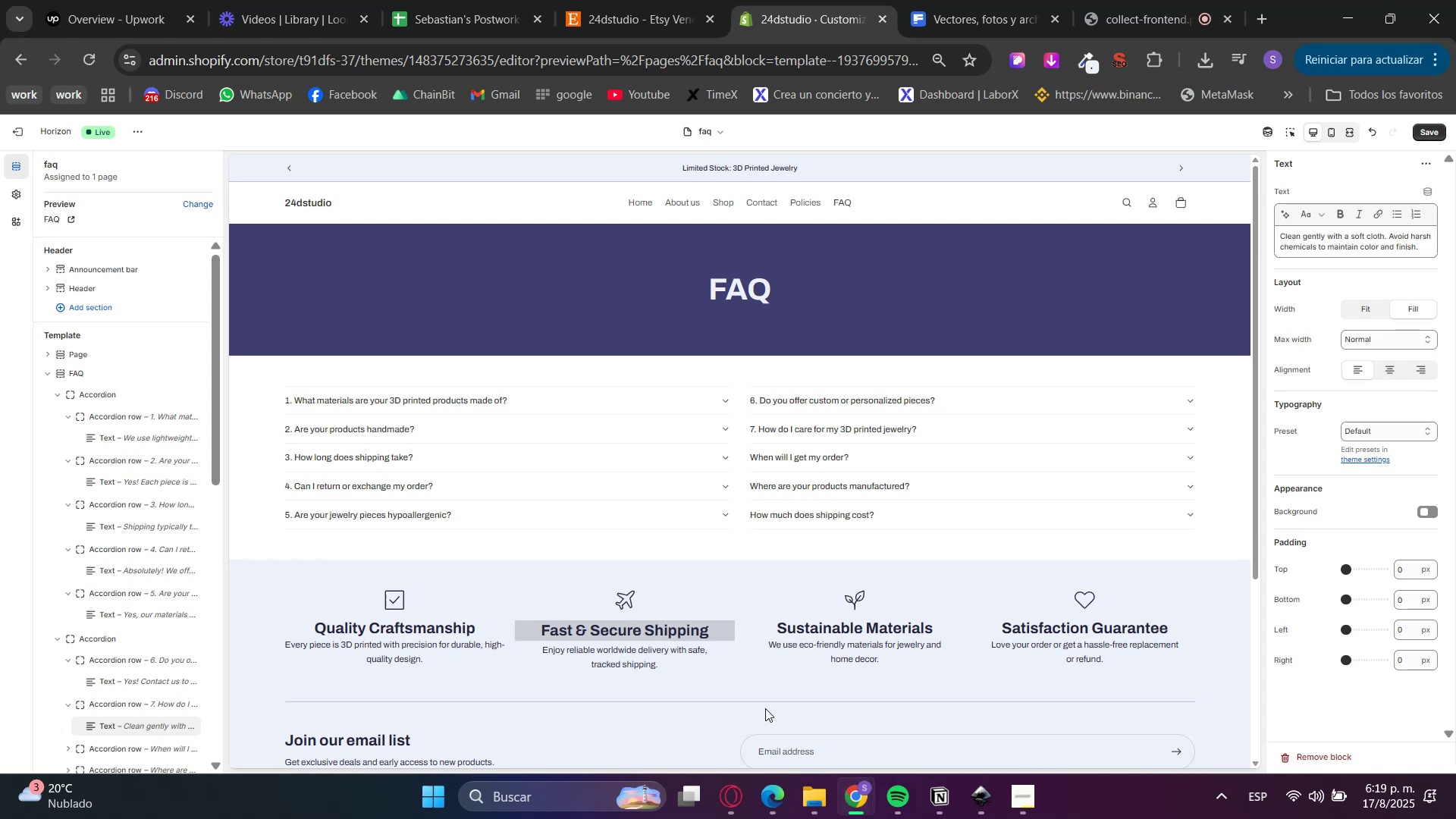 
wait(15.14)
 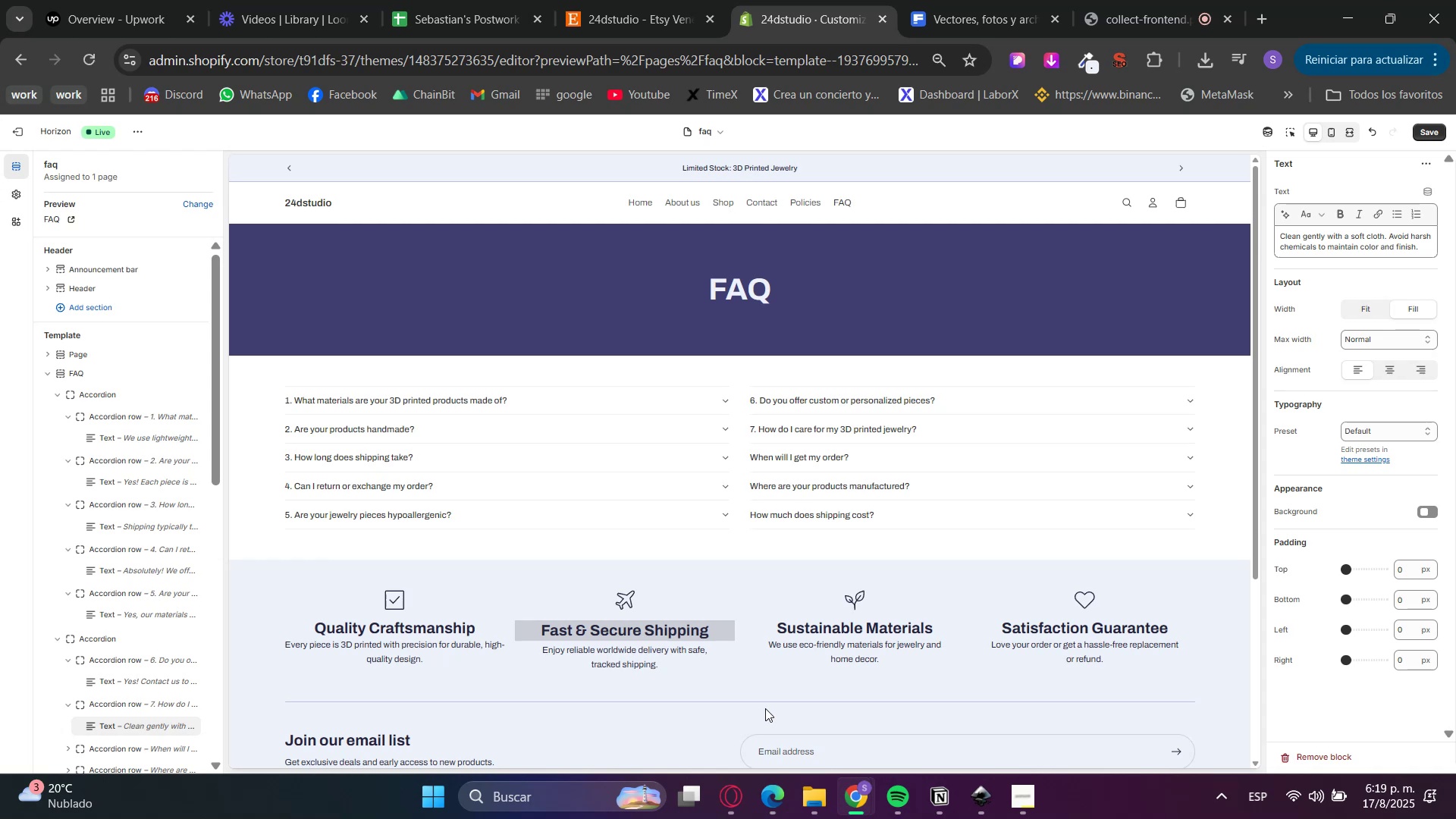 
left_click([115, 752])
 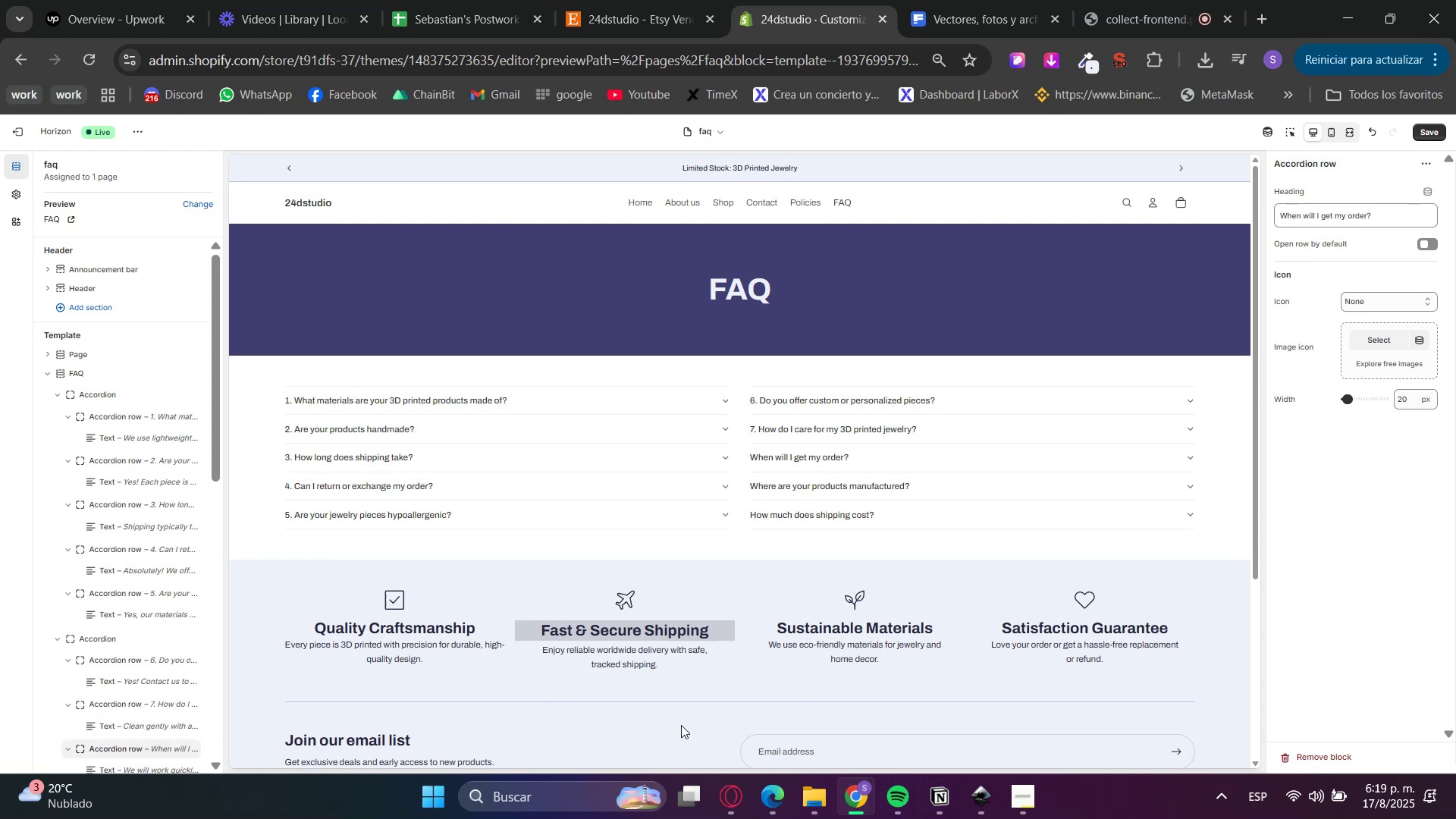 
left_click([720, 811])
 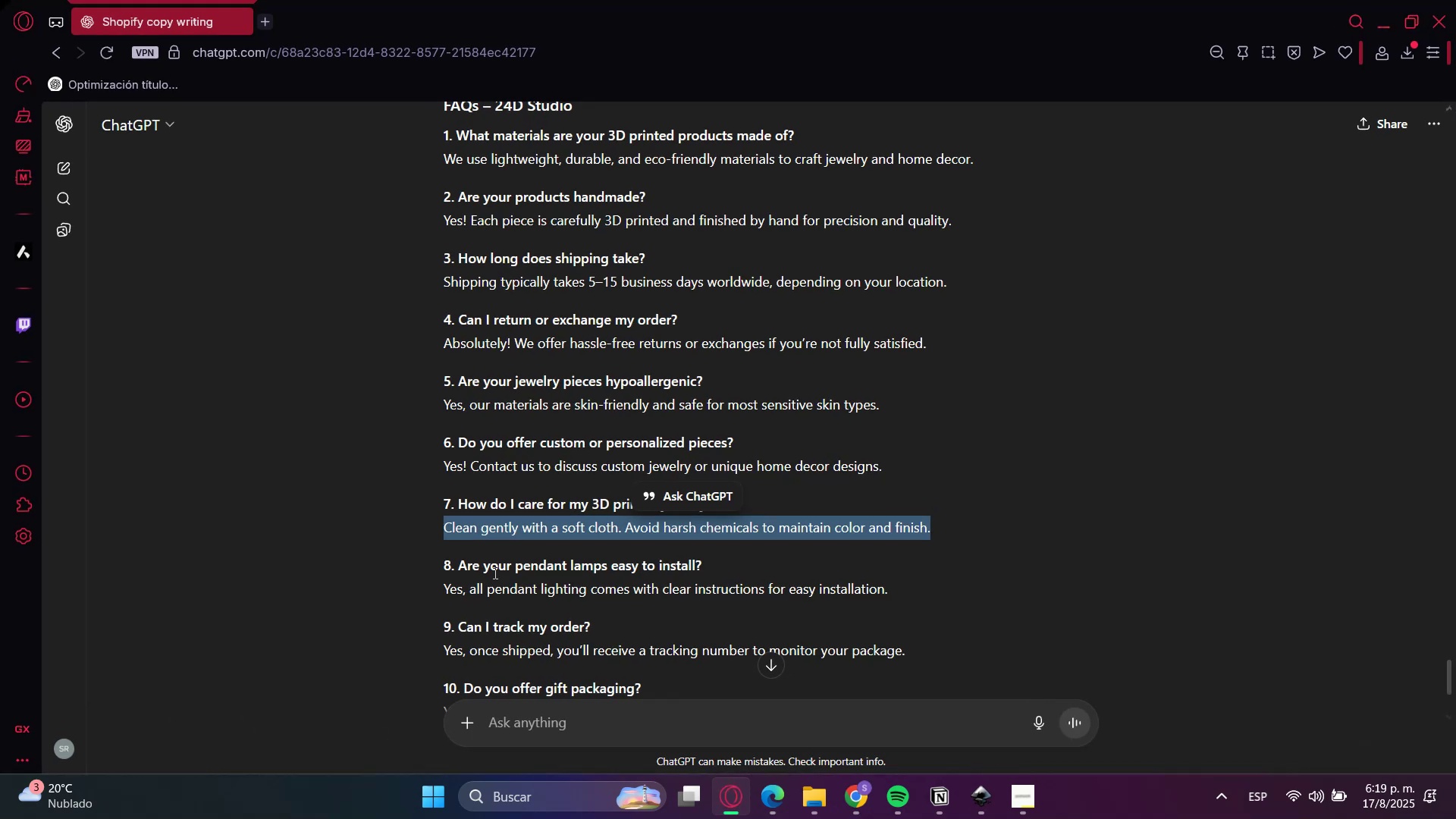 
double_click([490, 573])
 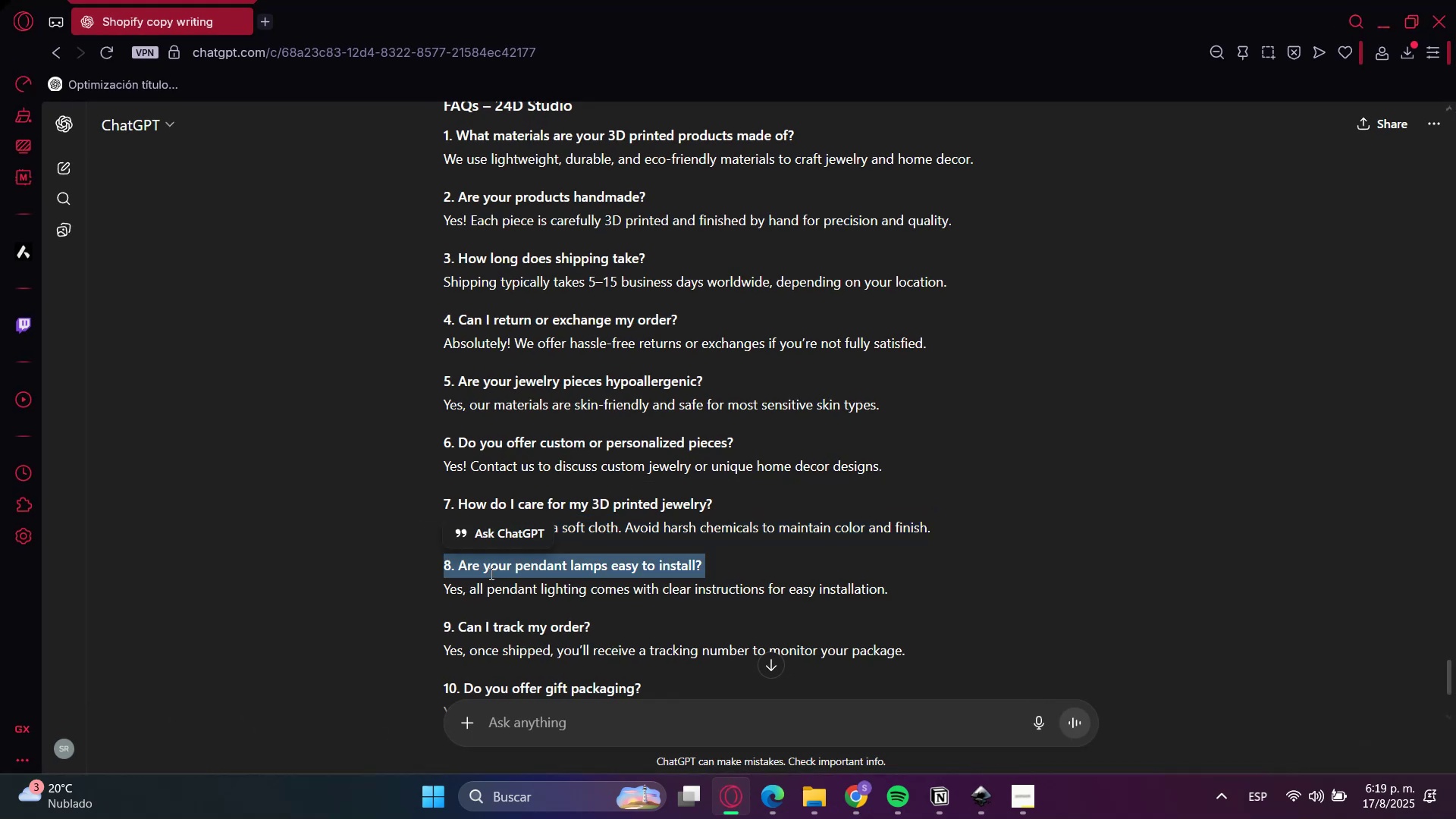 
triple_click([490, 573])
 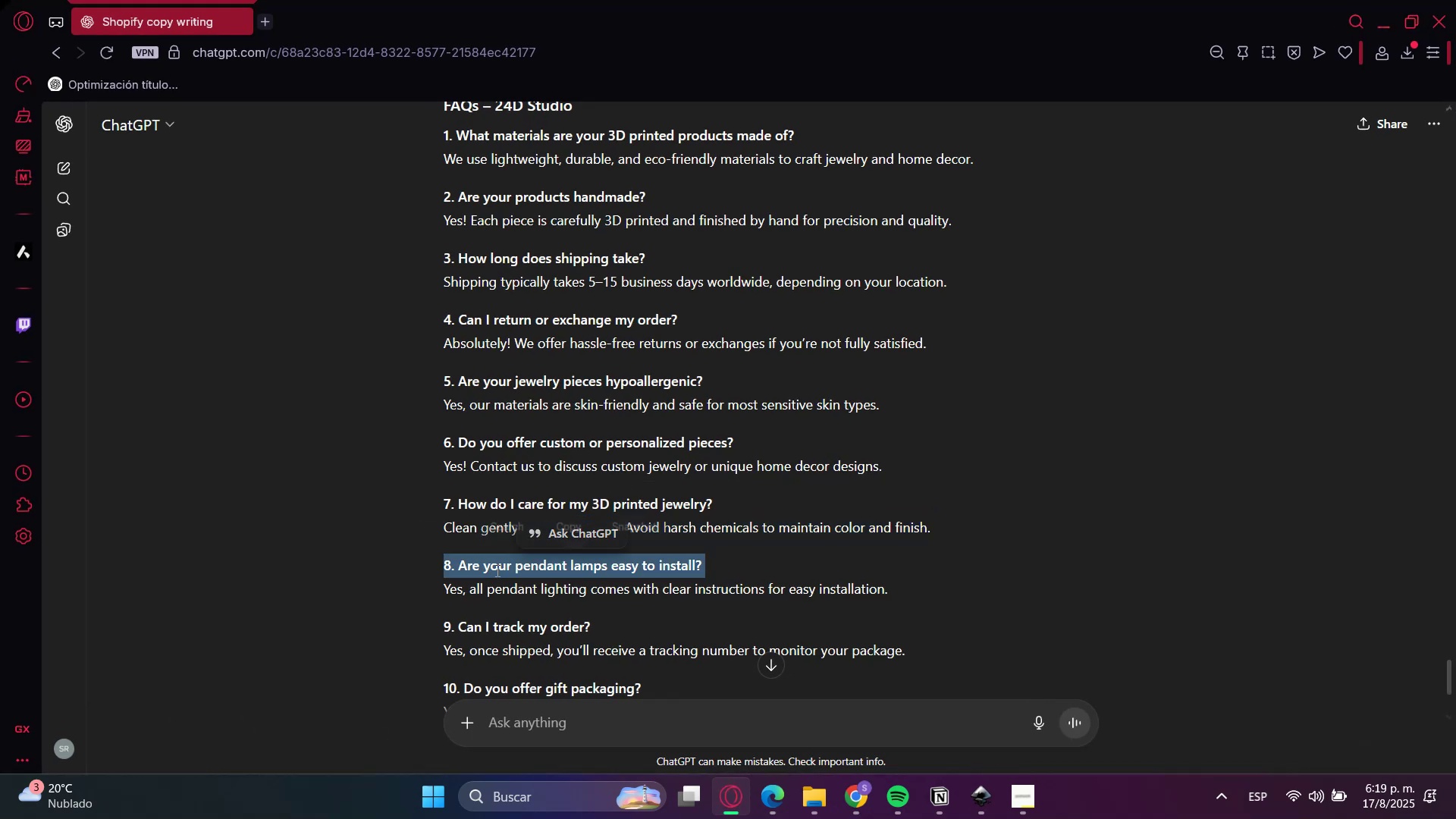 
key(Control+C)
 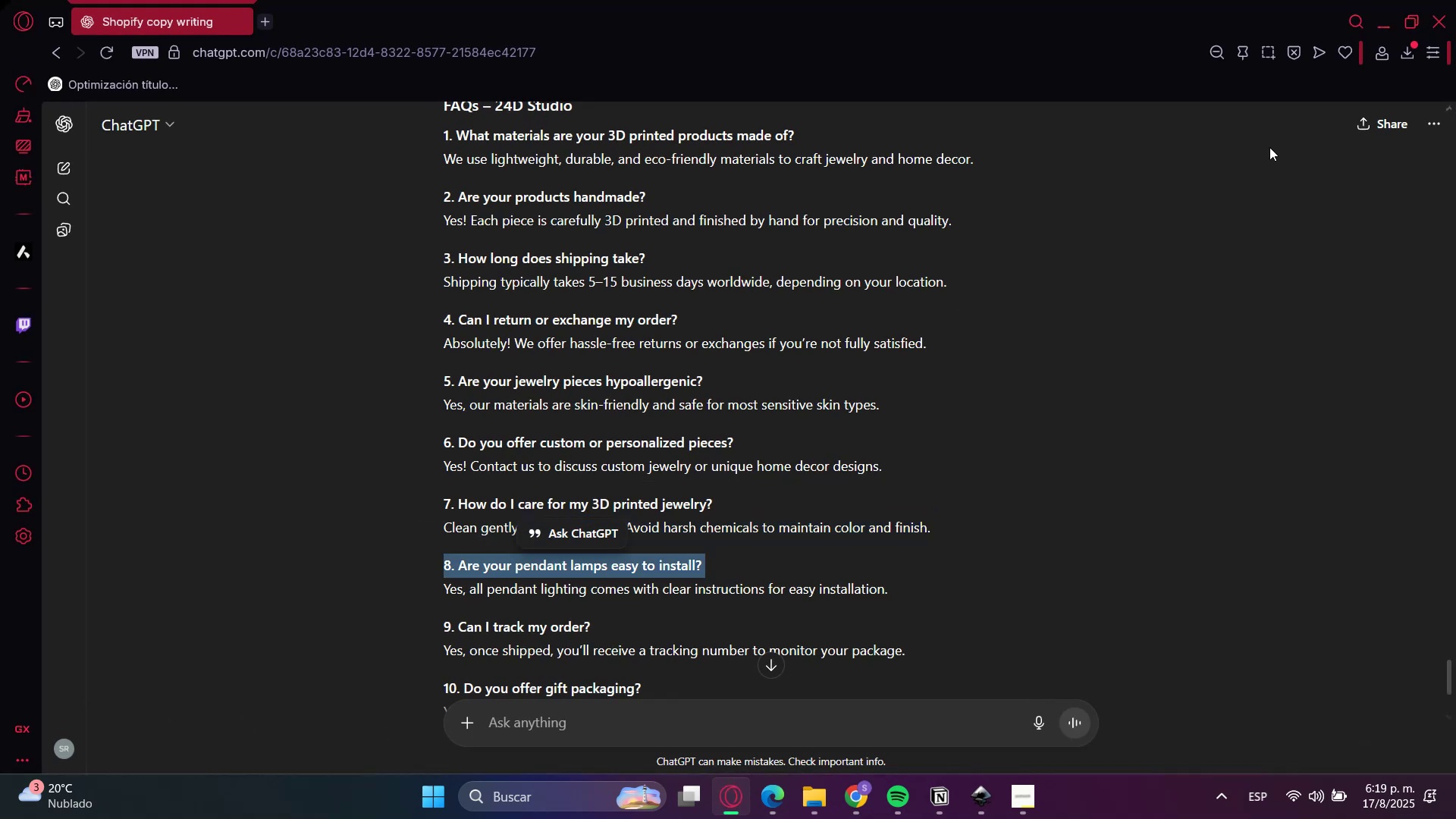 
key(Control+C)
 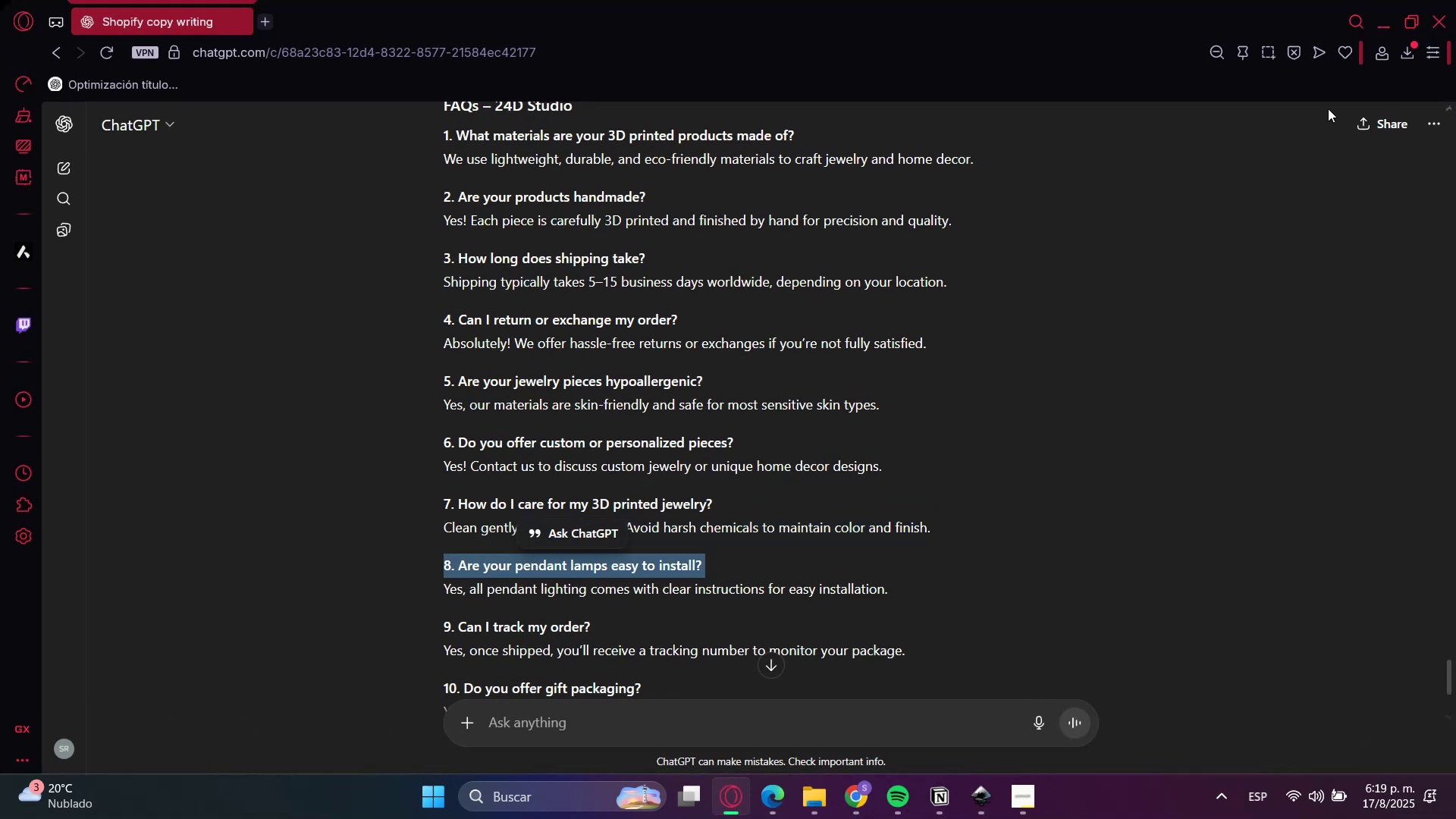 
key(Control+C)
 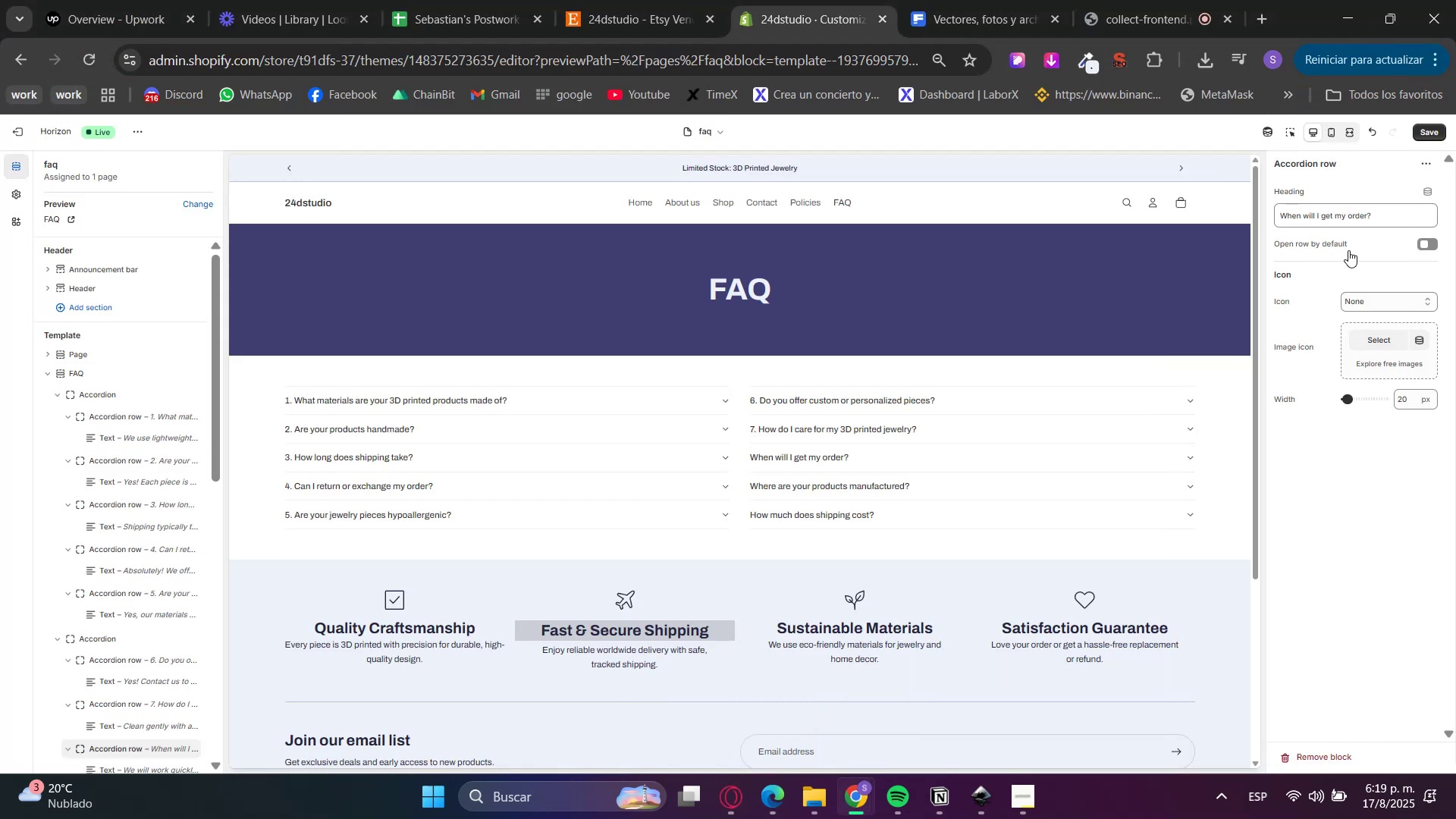 
left_click_drag(start_coordinate=[1410, 220], to_coordinate=[1164, 233])
 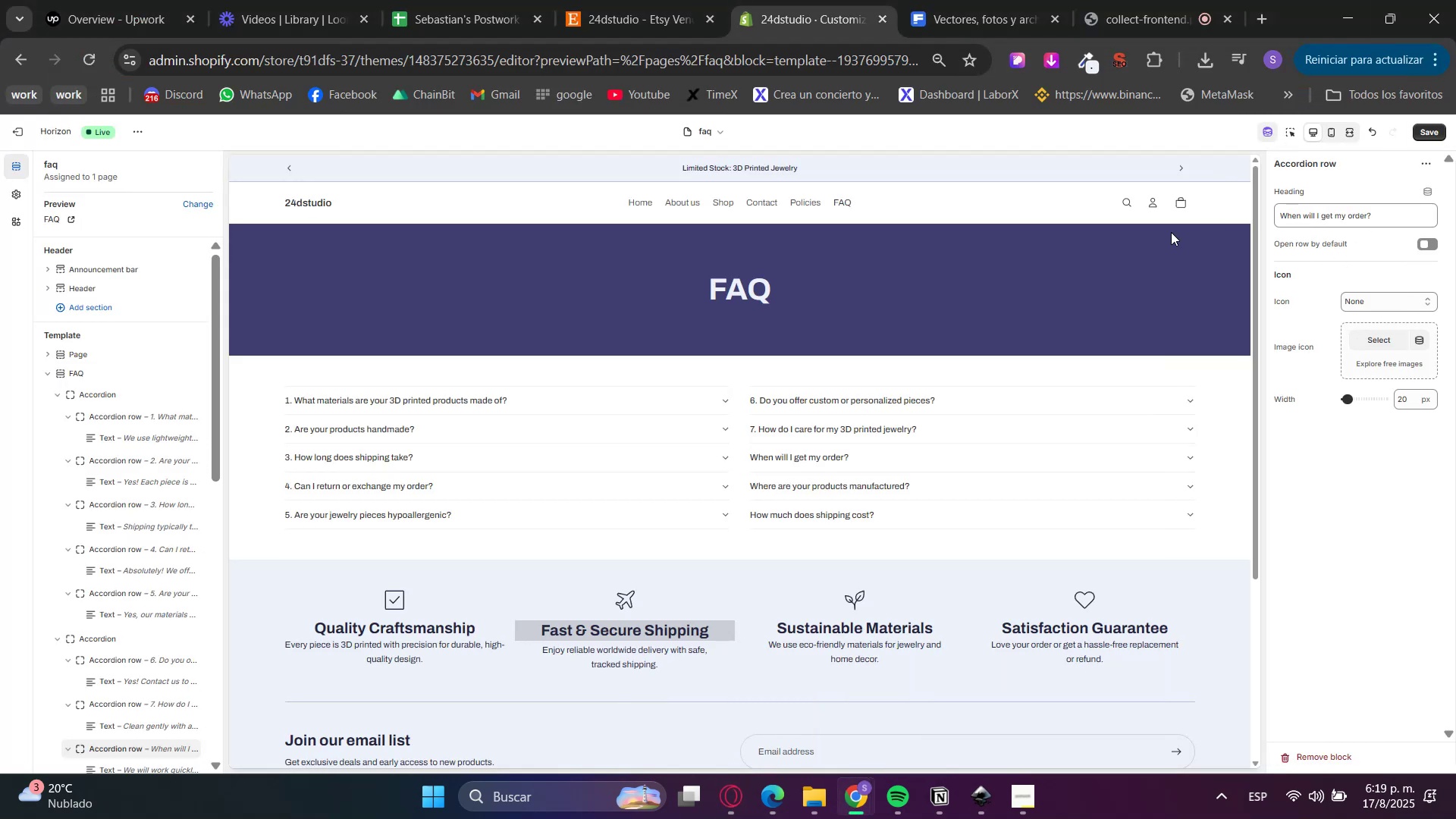 
hold_key(key=ControlLeft, duration=0.78)
 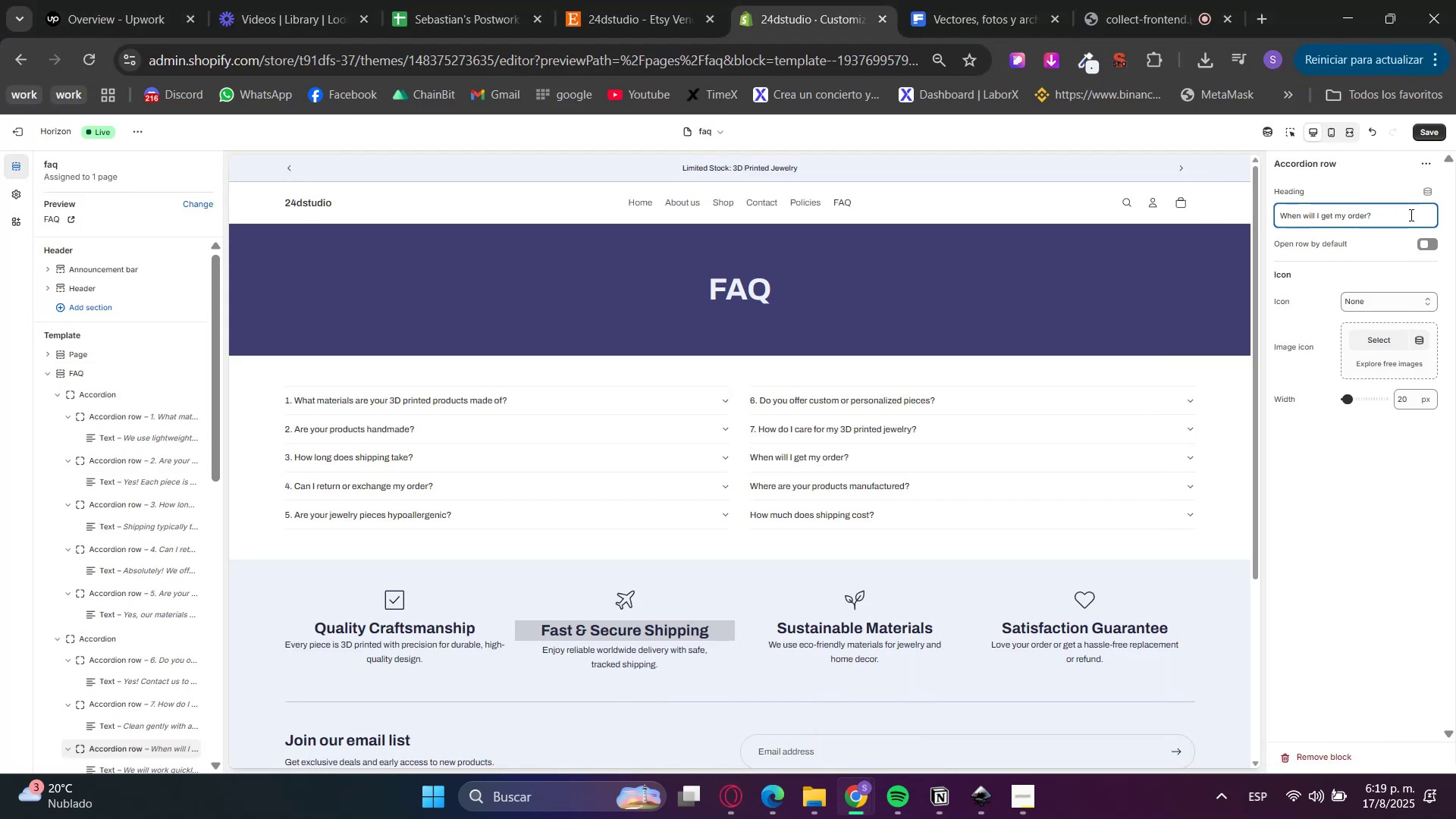 
left_click_drag(start_coordinate=[1410, 215], to_coordinate=[1158, 209])
 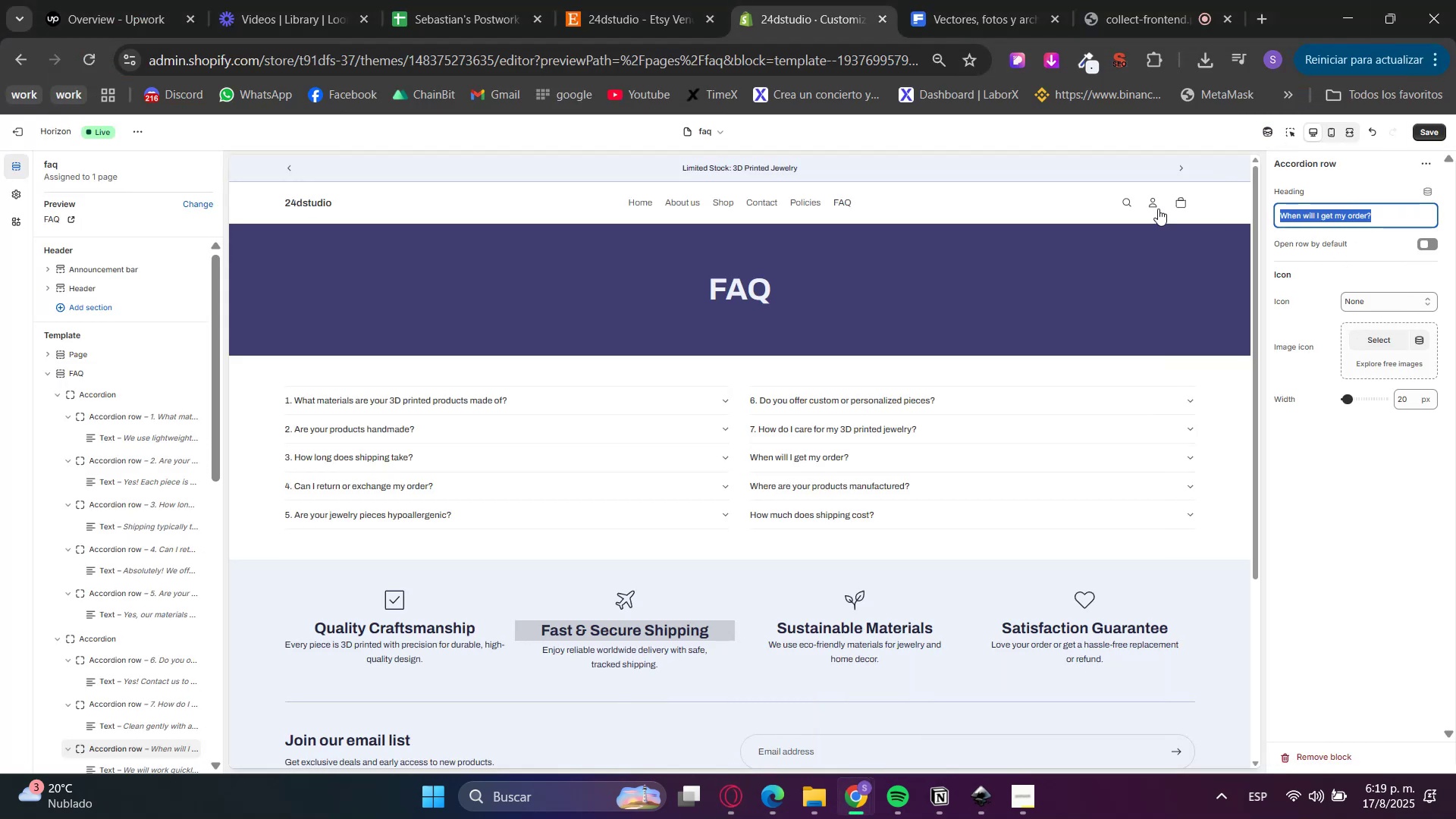 
key(Control+ControlLeft)
 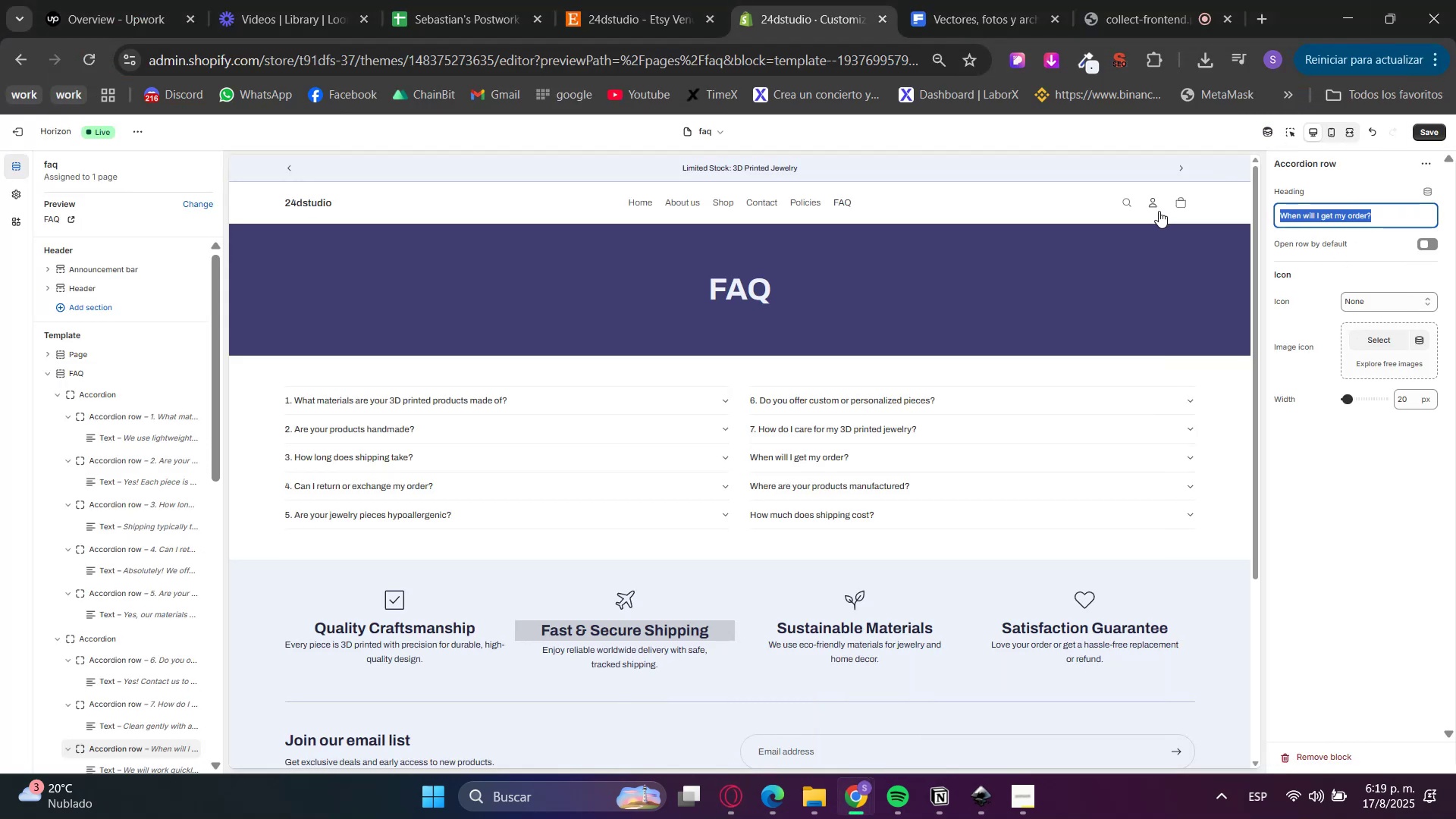 
key(Control+V)
 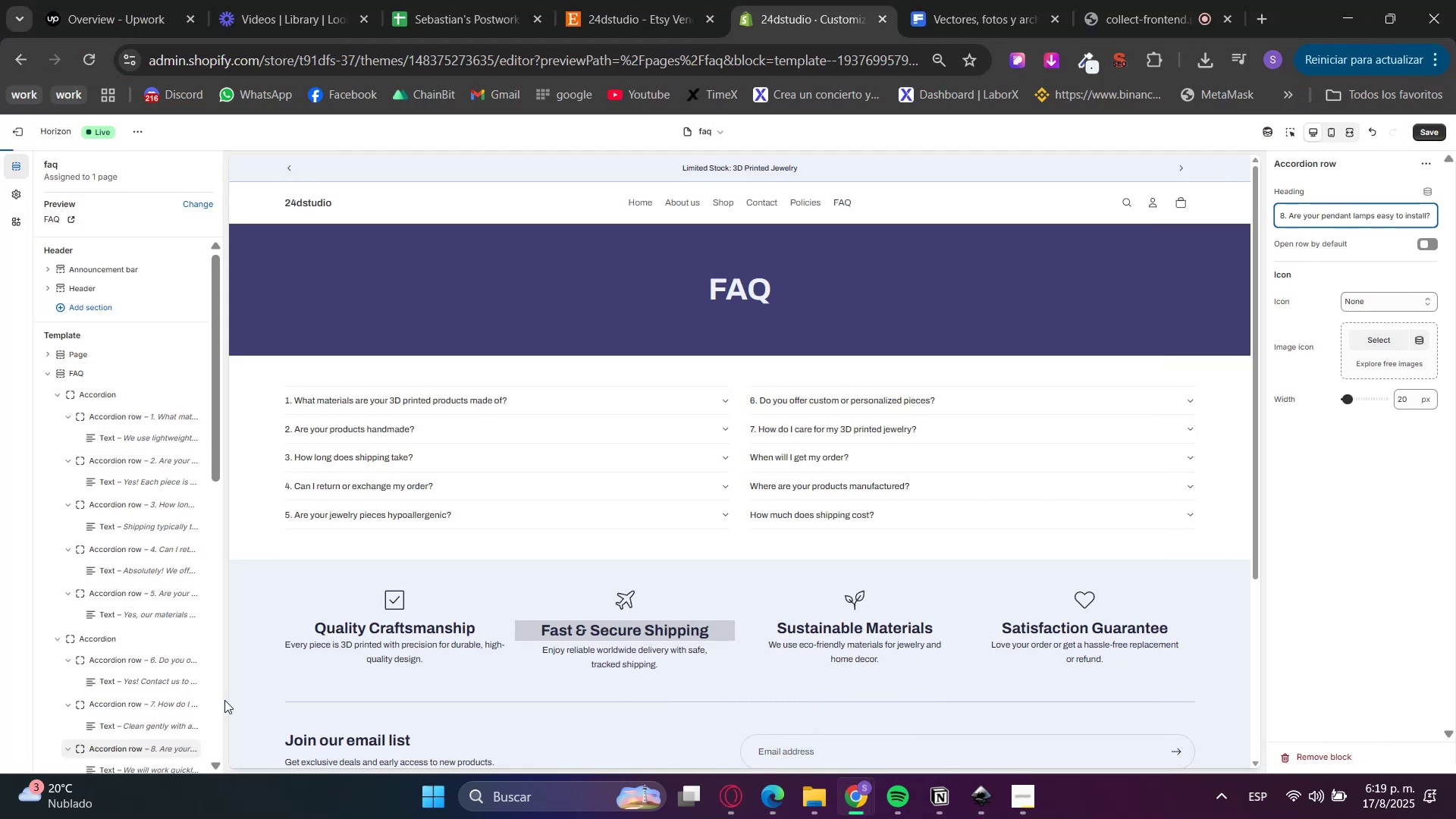 
scroll: coordinate [145, 698], scroll_direction: down, amount: 1.0
 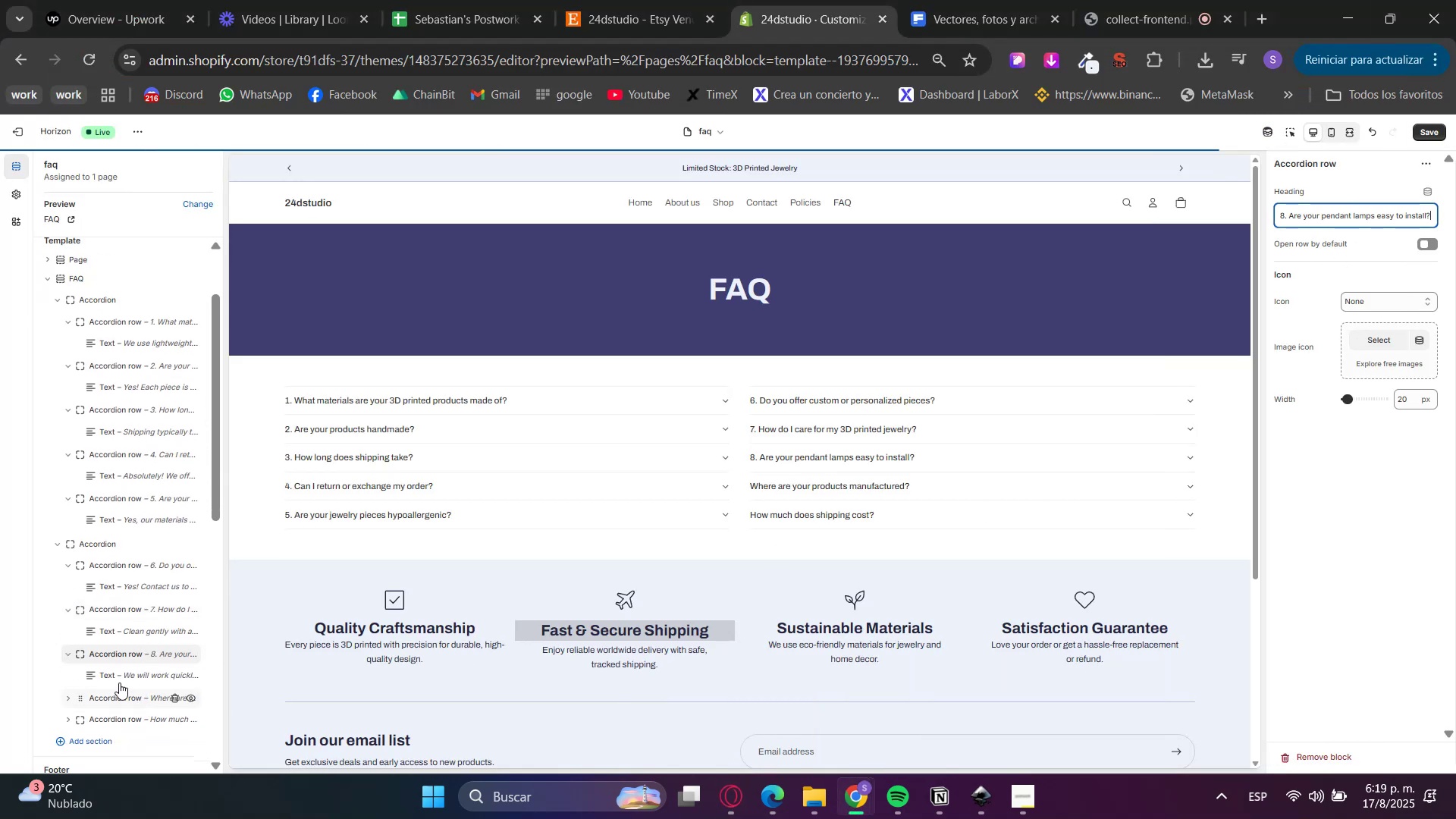 
left_click([116, 677])
 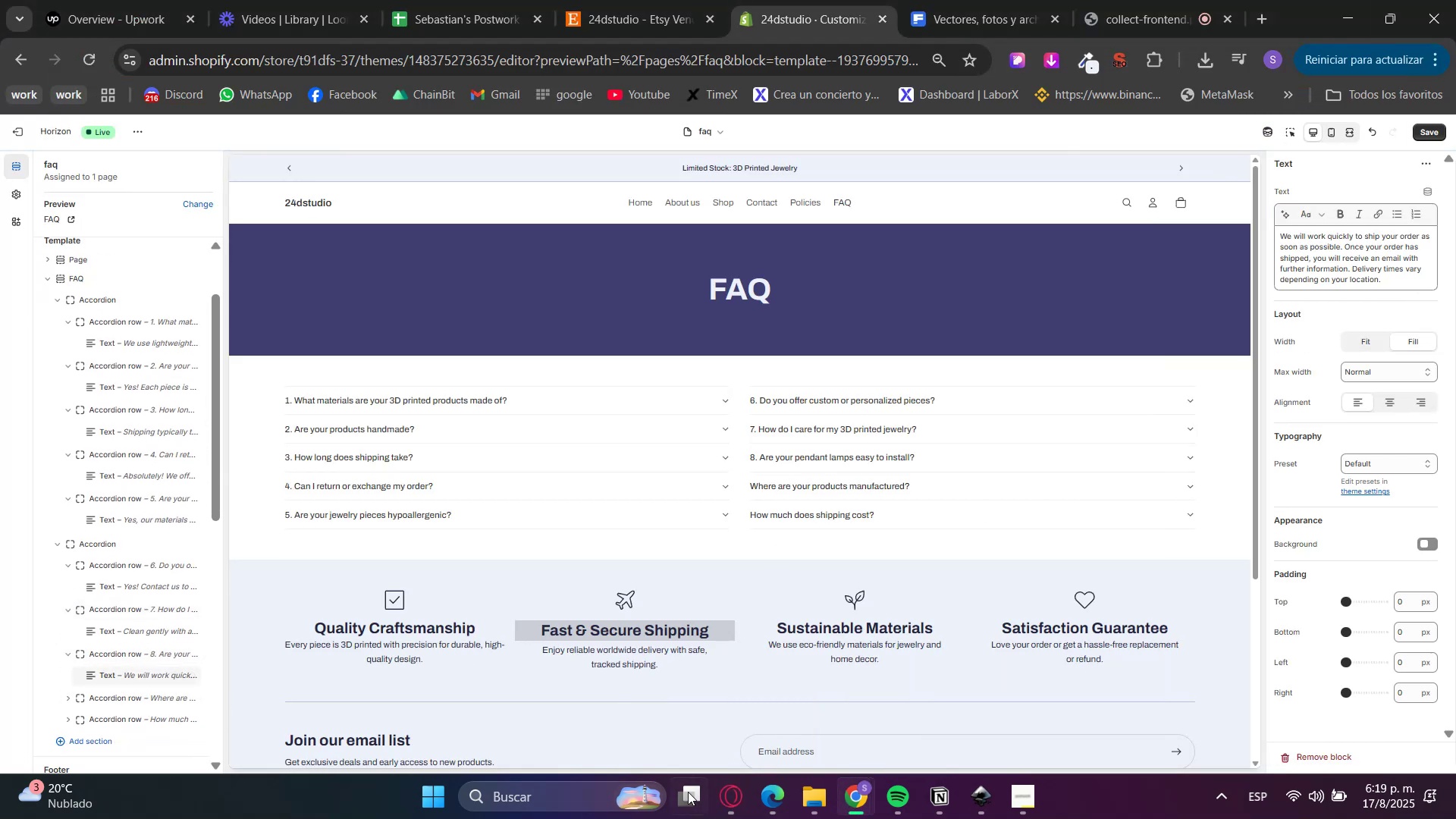 
left_click([735, 800])
 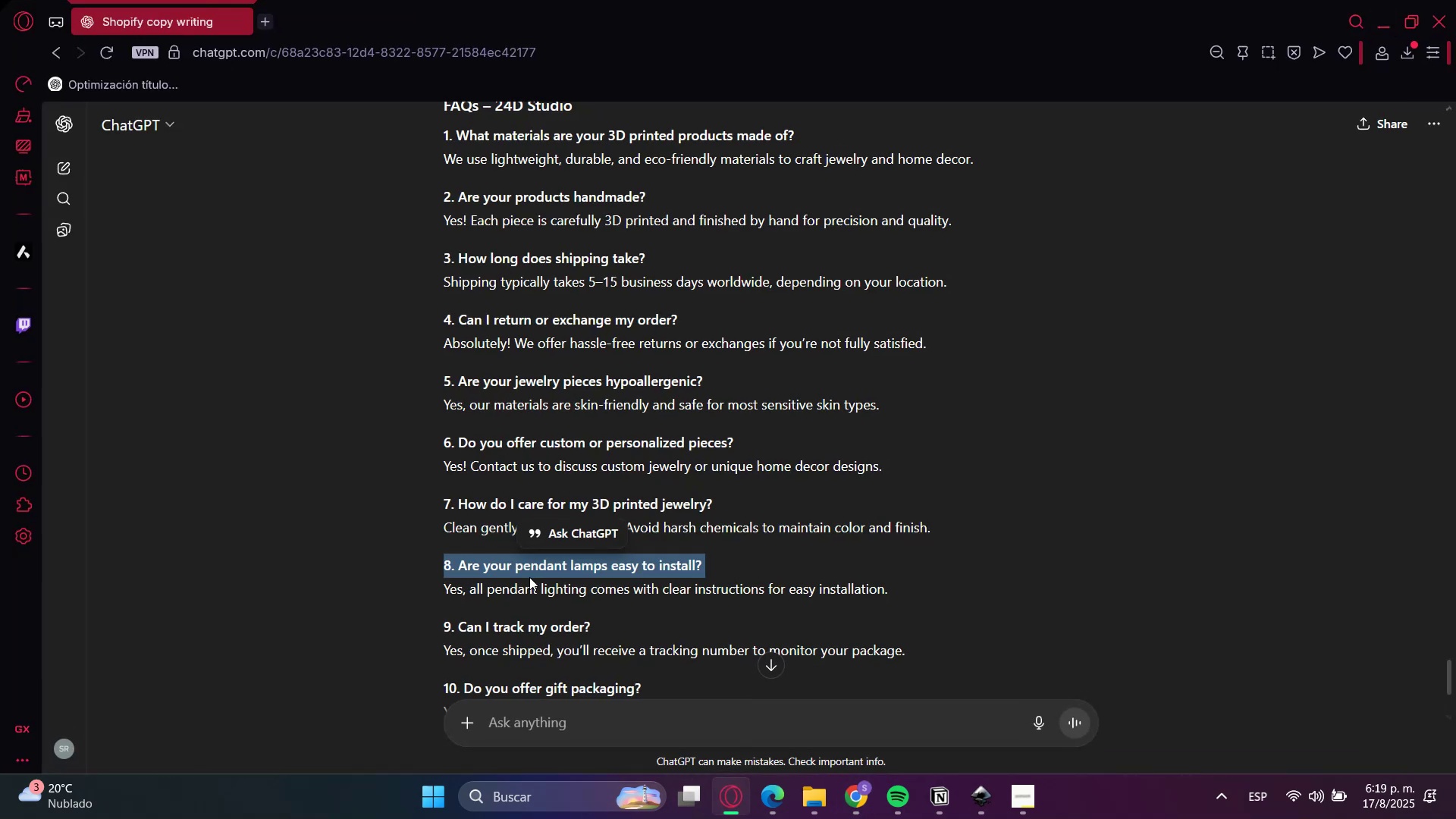 
double_click([528, 577])
 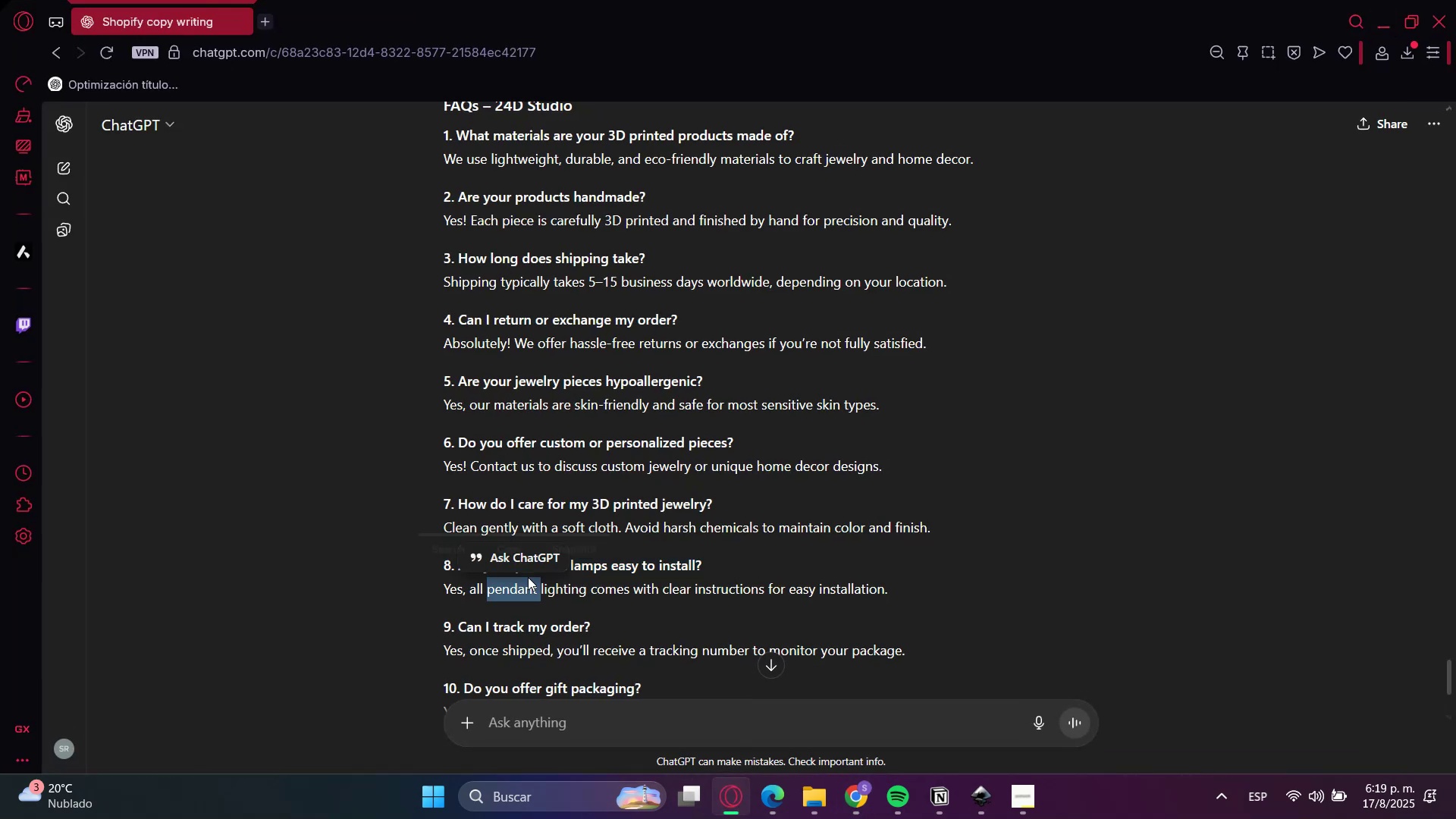 
triple_click([528, 577])
 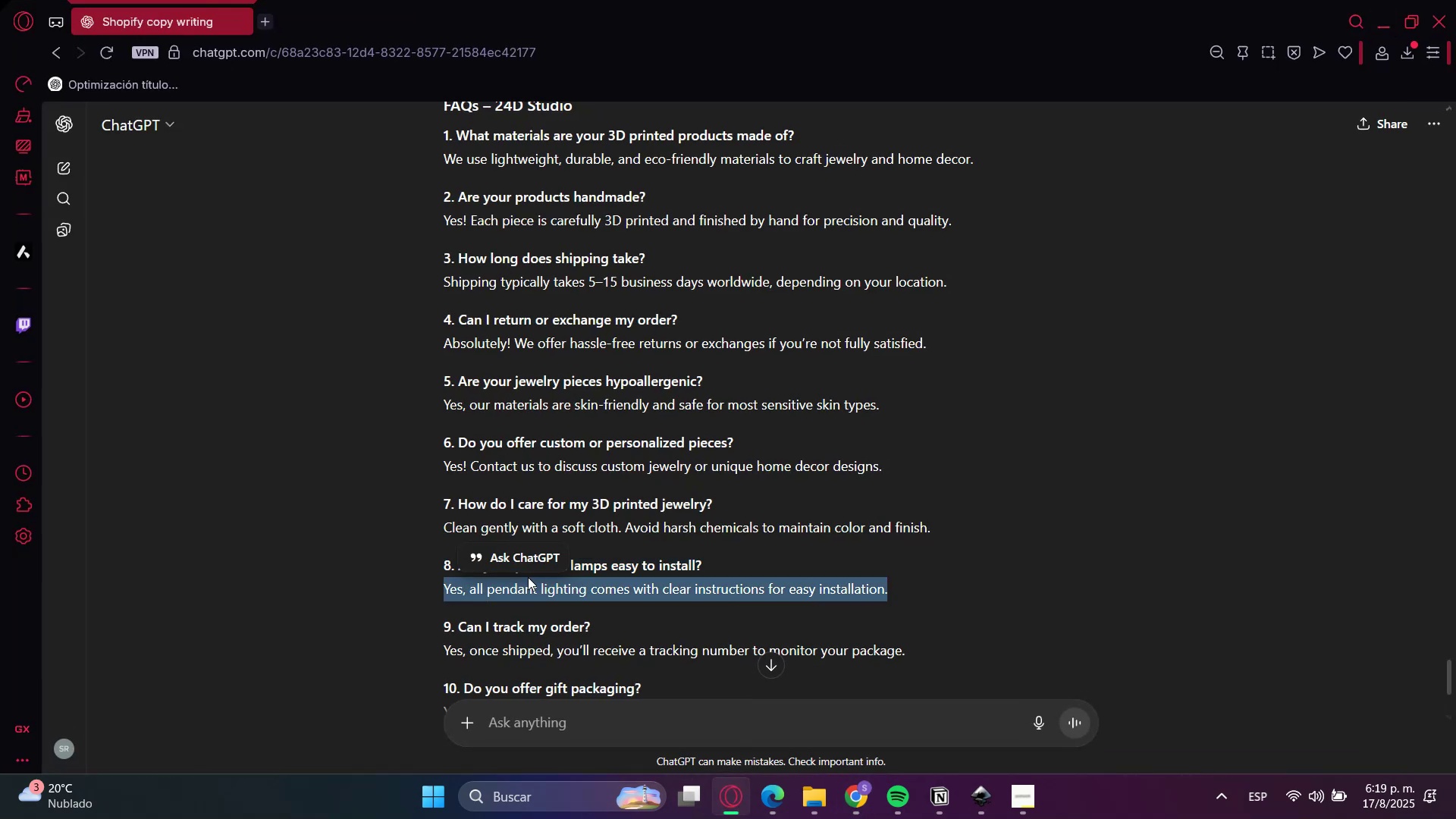 
key(Control+C)
 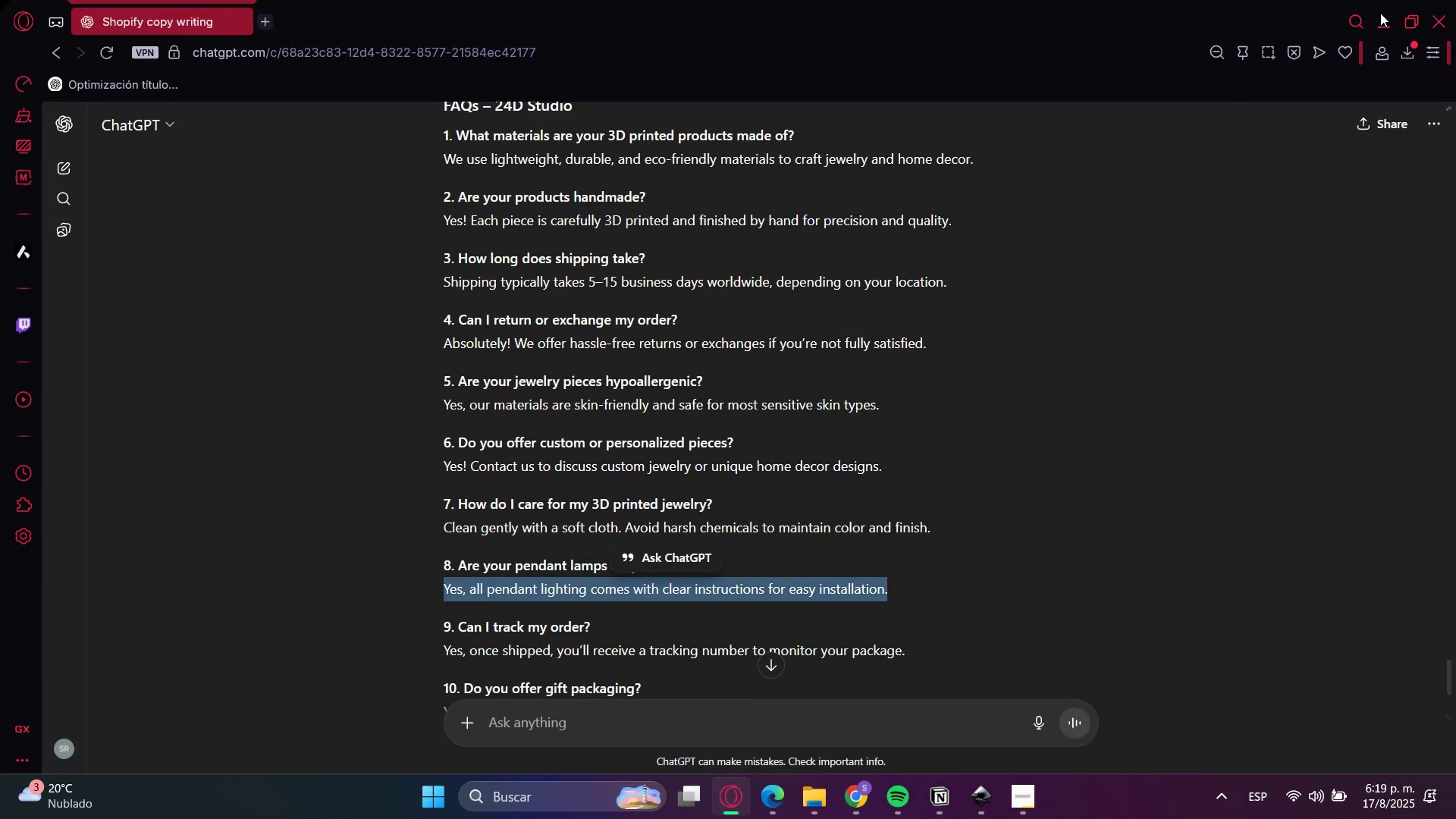 
key(Control+C)
 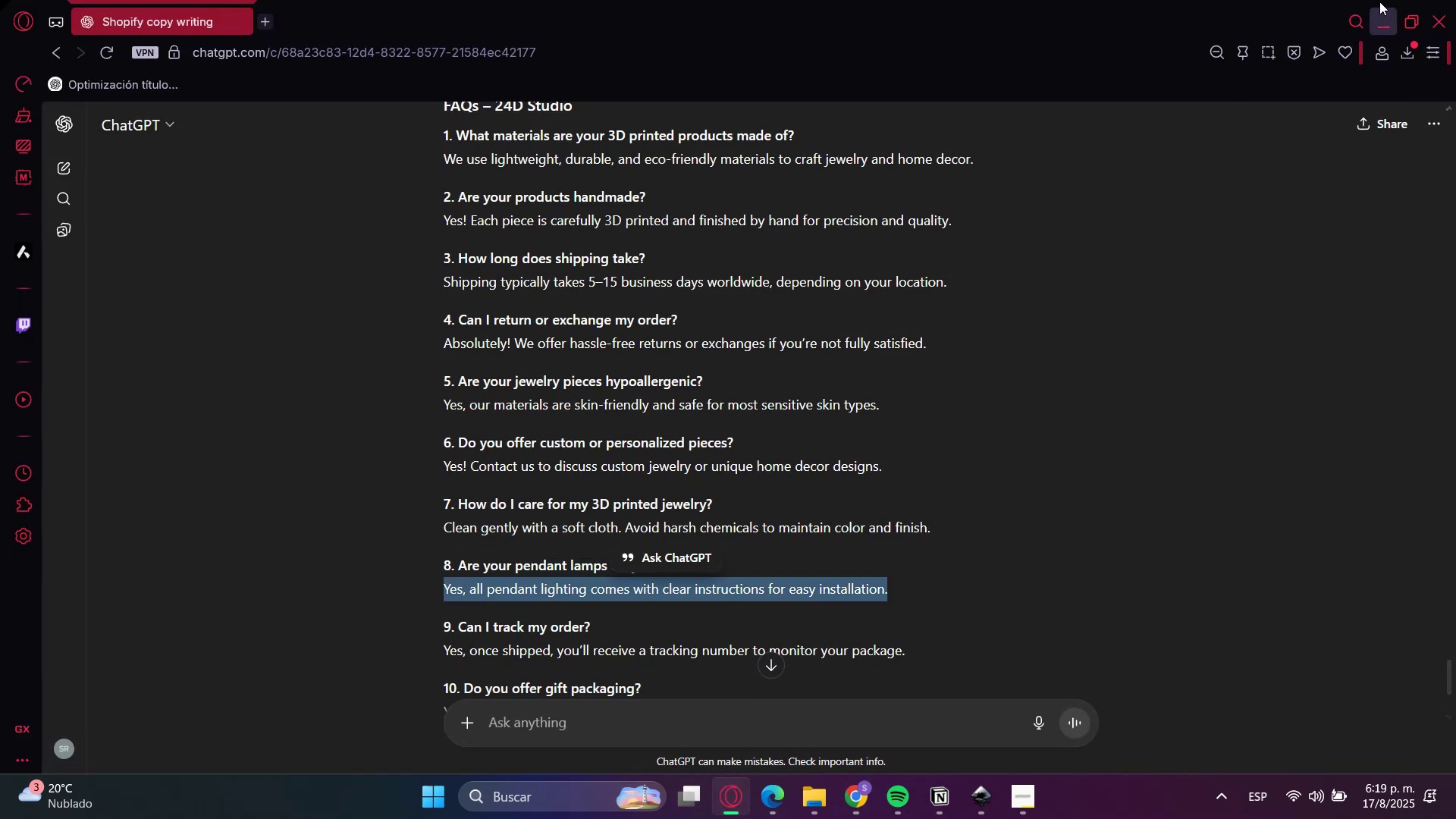 
key(Control+C)
 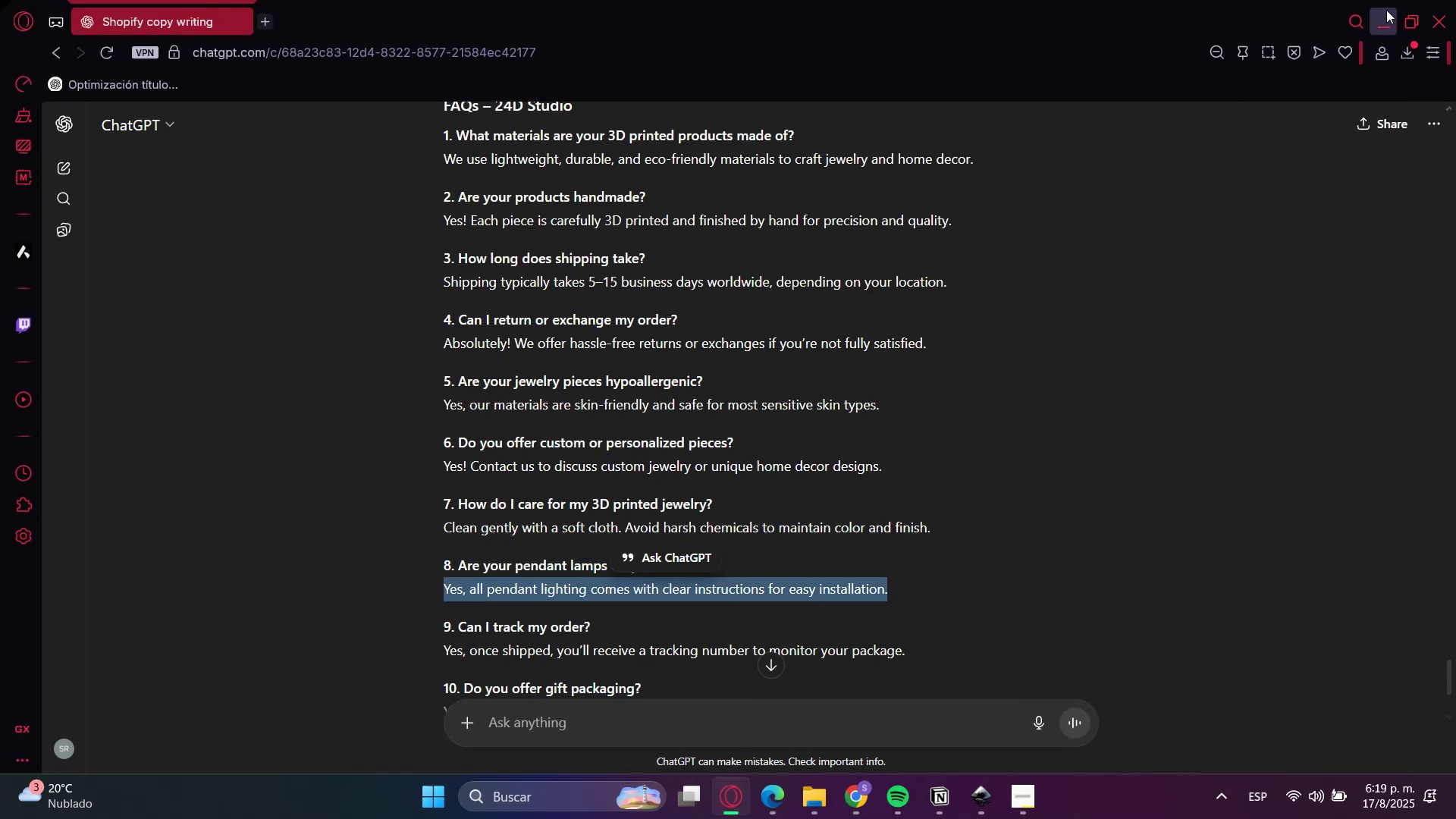 
left_click([1386, 10])
 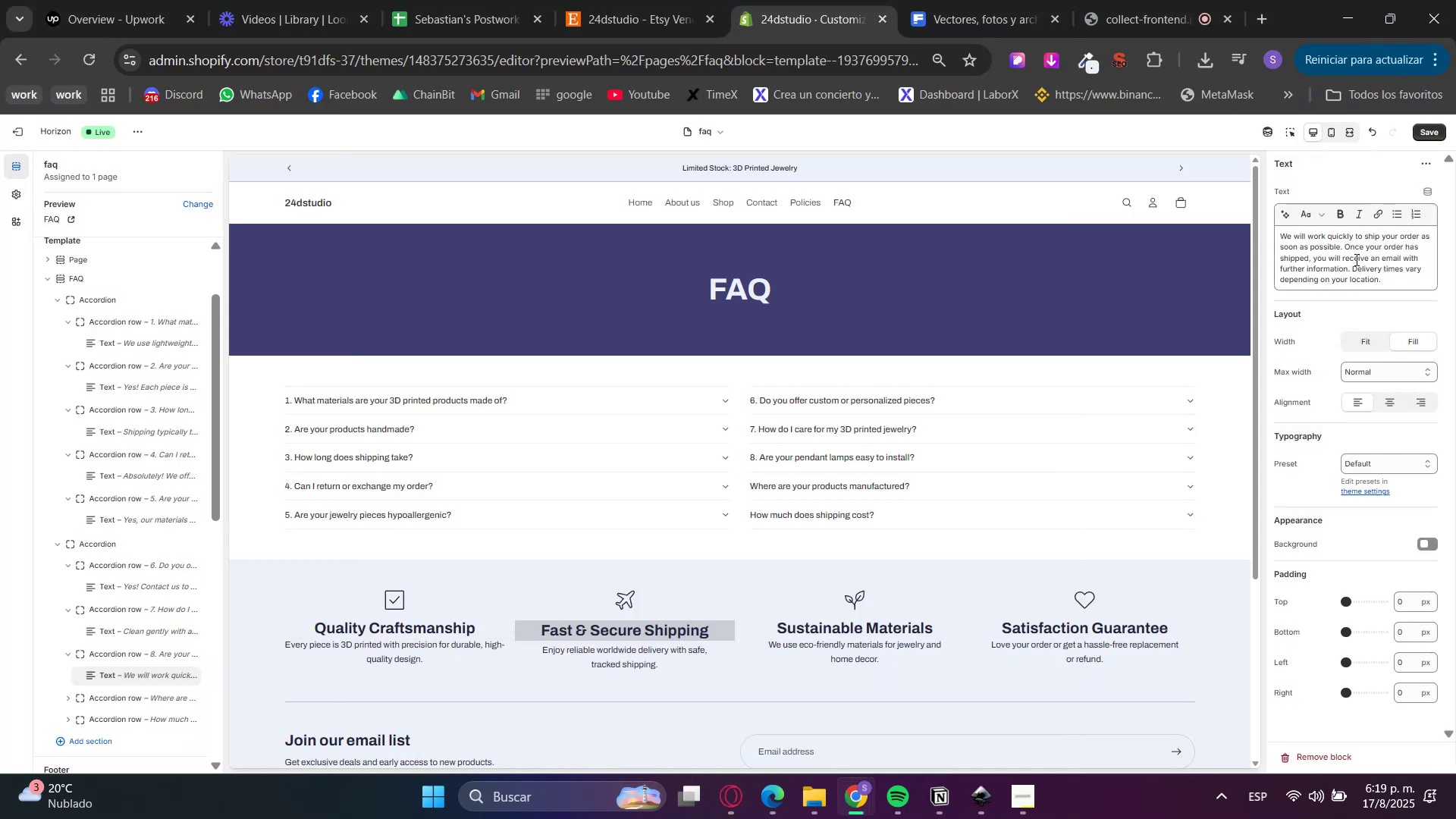 
double_click([1355, 259])
 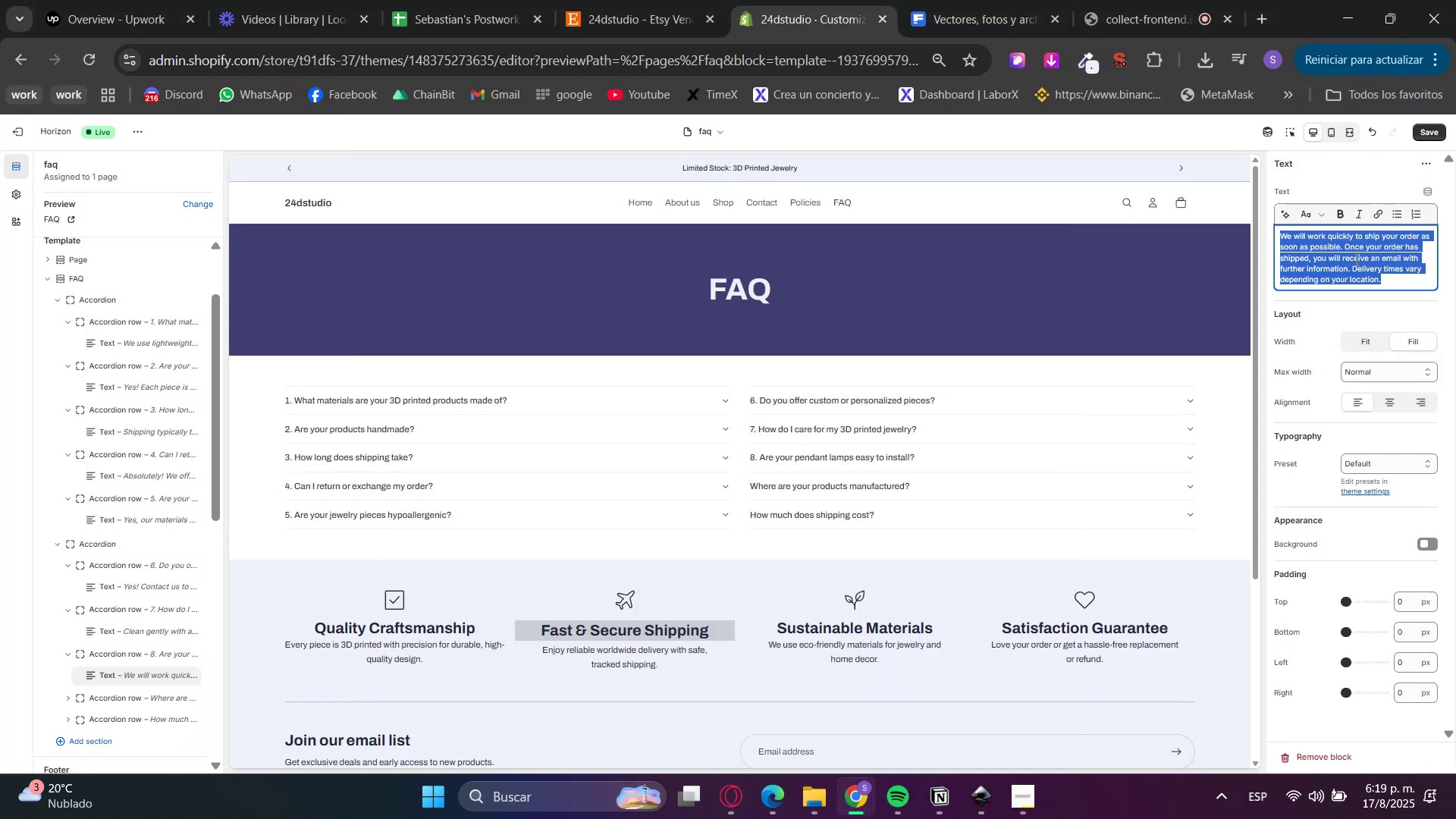 
triple_click([1355, 259])
 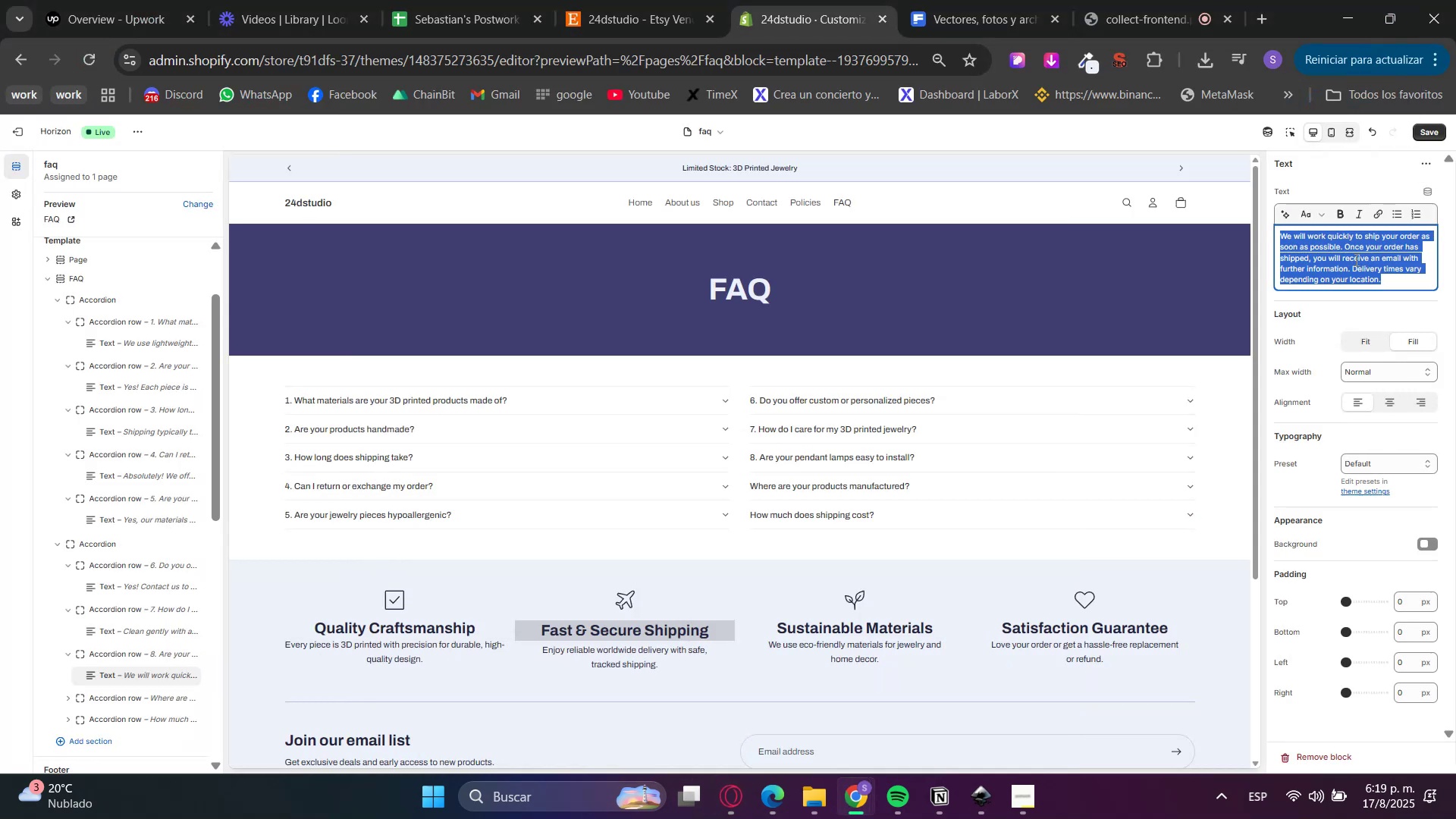 
triple_click([1355, 259])
 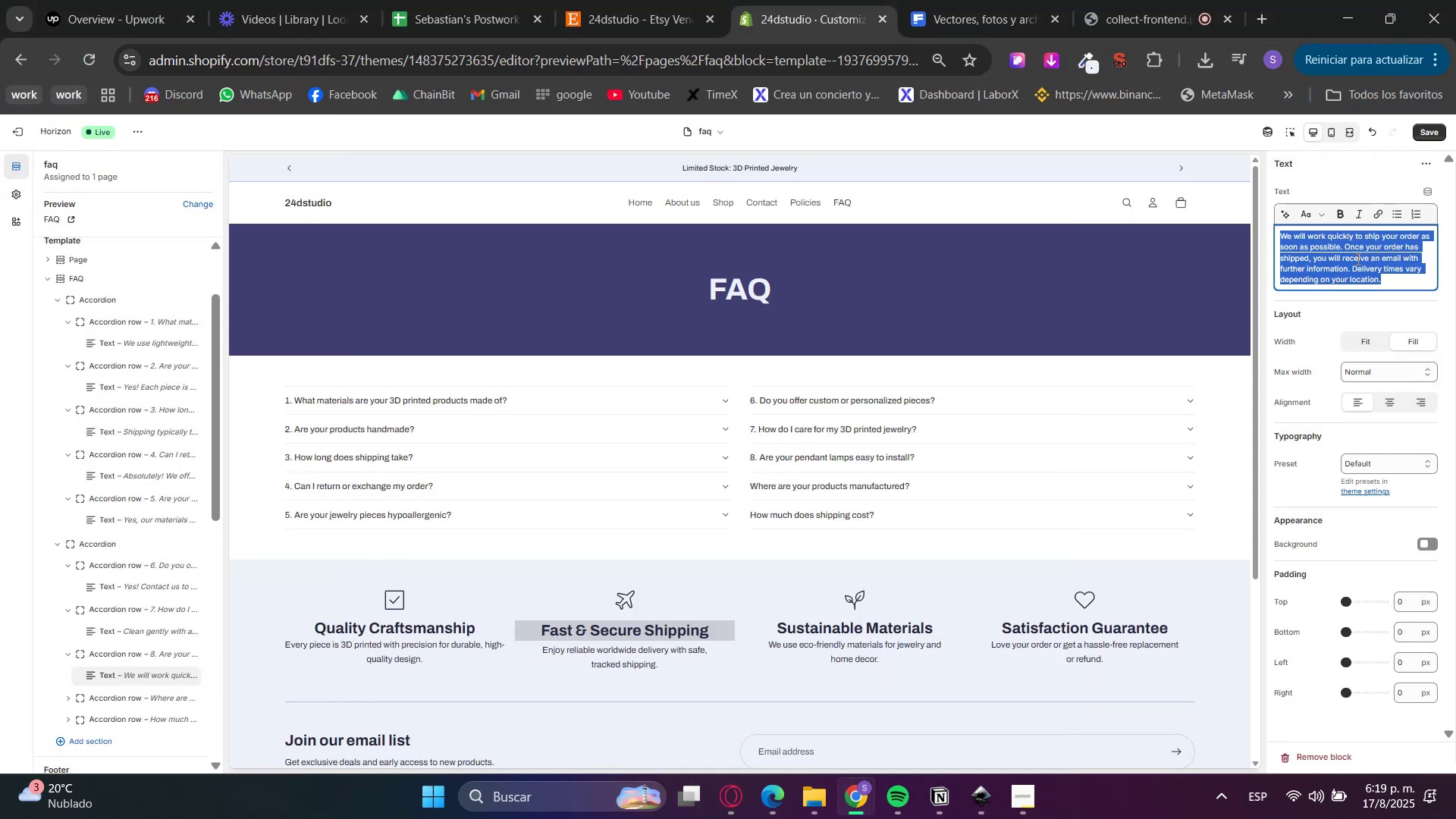 
key(Control+ControlLeft)
 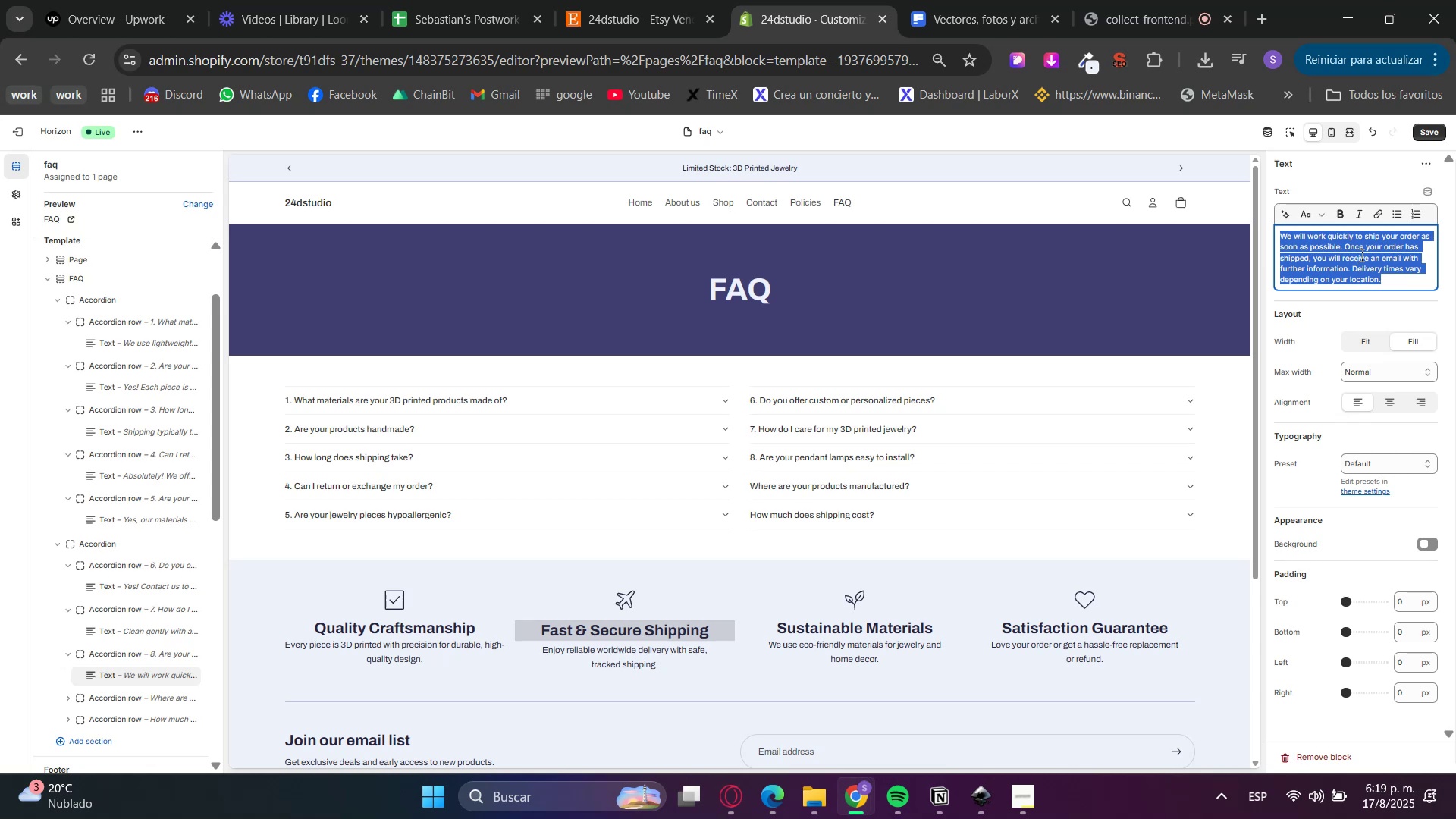 
key(Control+V)
 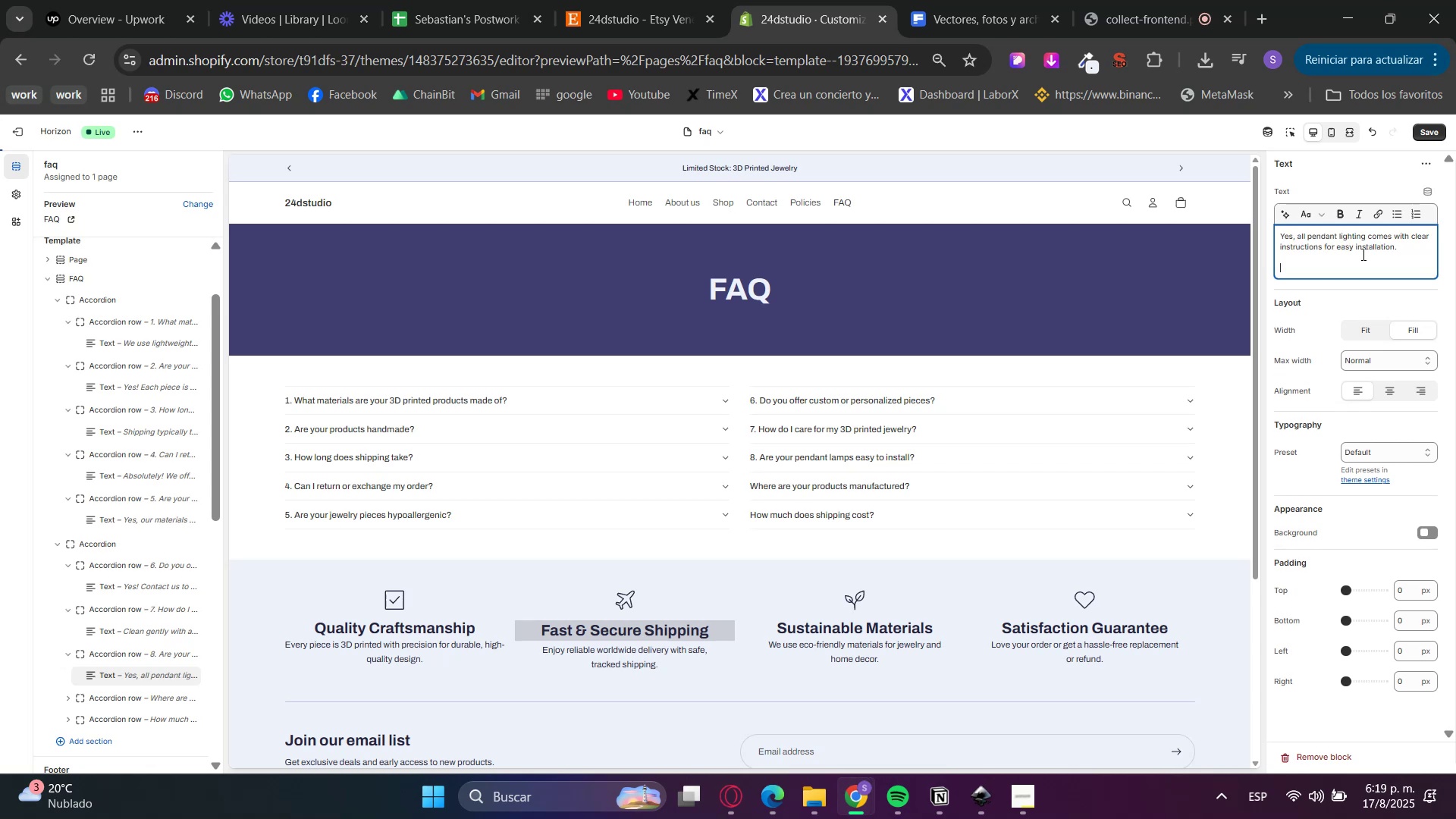 
key(Backspace)
 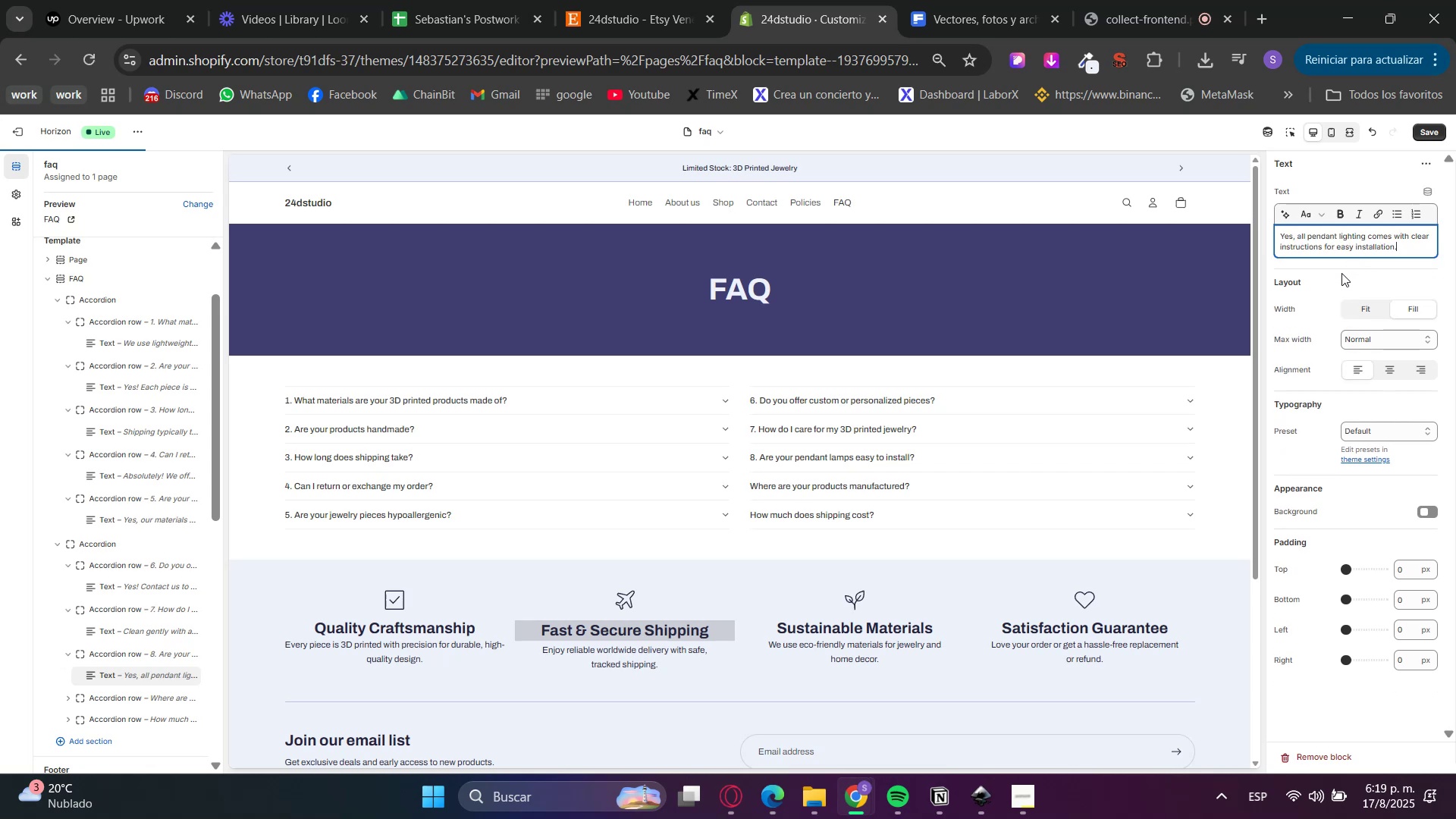 
left_click([1336, 278])
 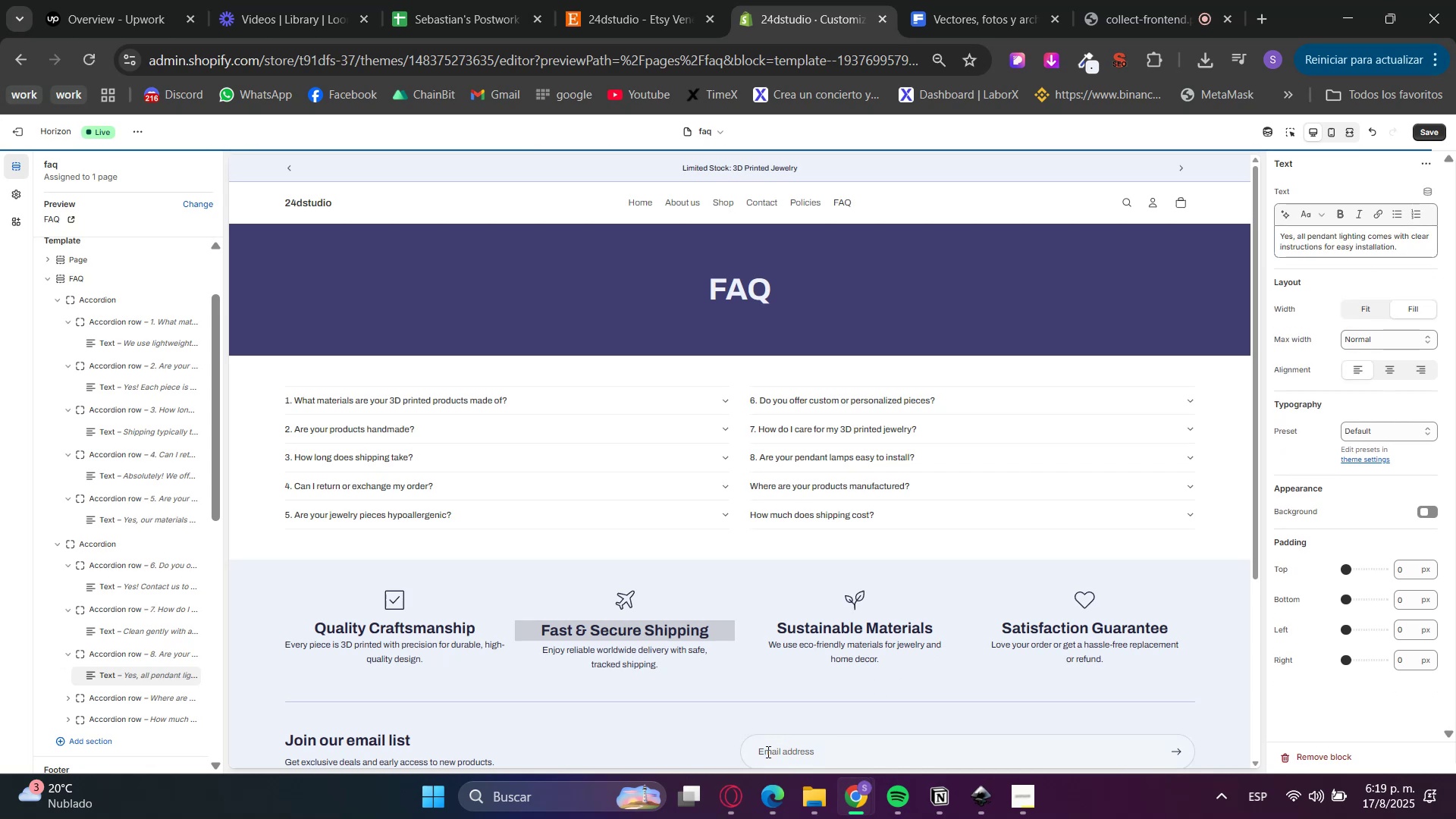 
left_click([733, 799])
 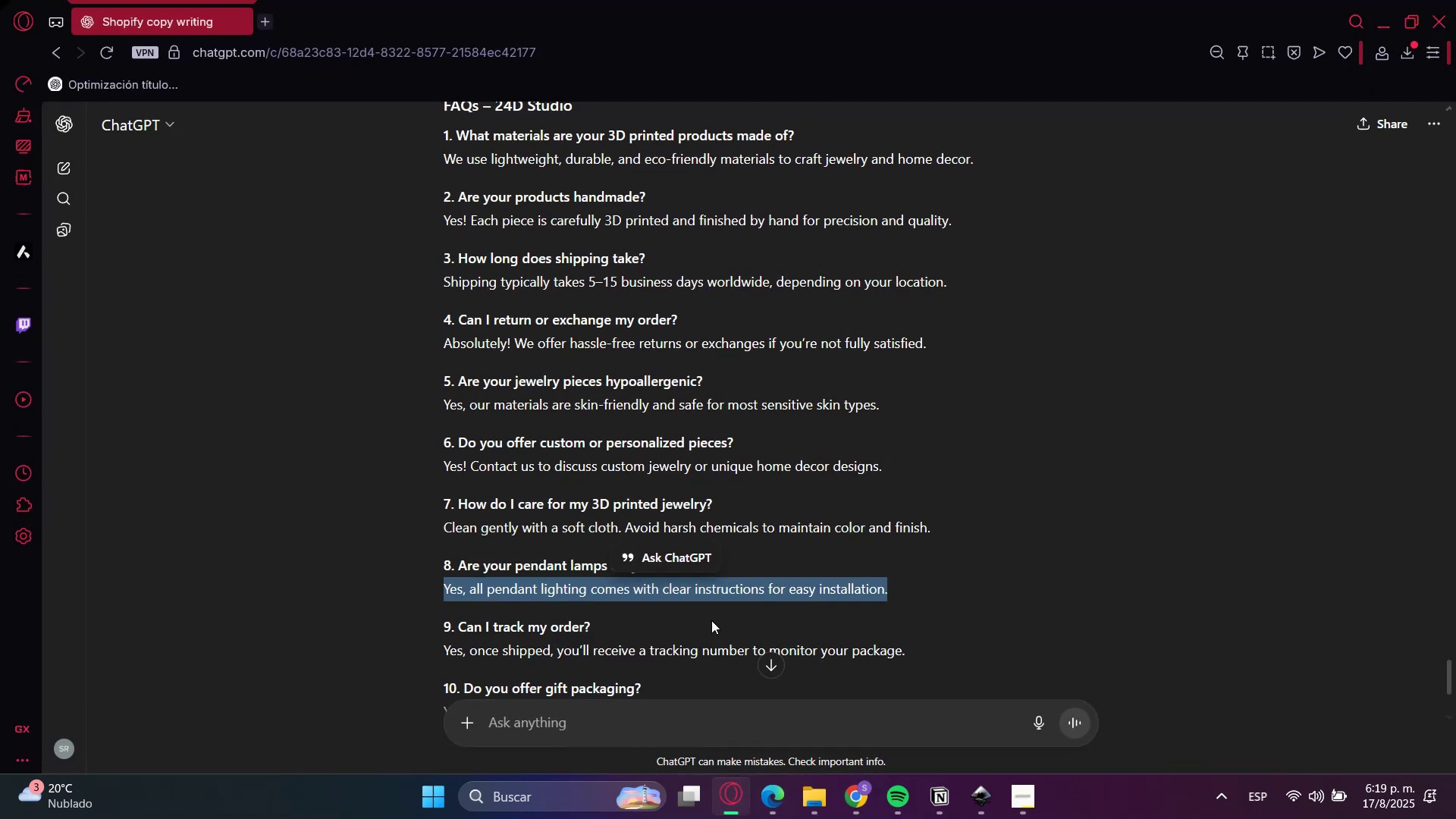 
scroll: coordinate [716, 605], scroll_direction: down, amount: 2.0
 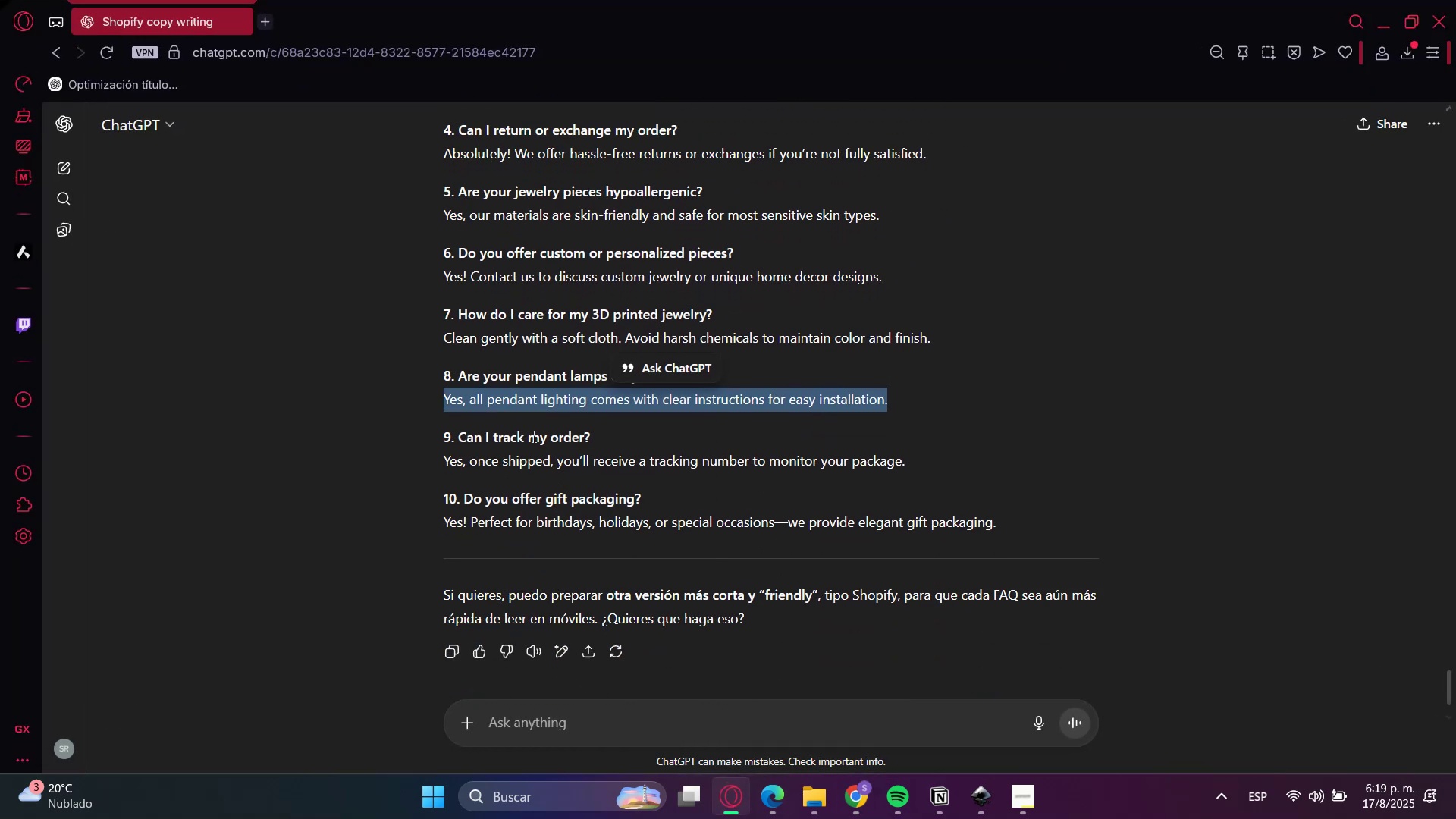 
double_click([532, 435])
 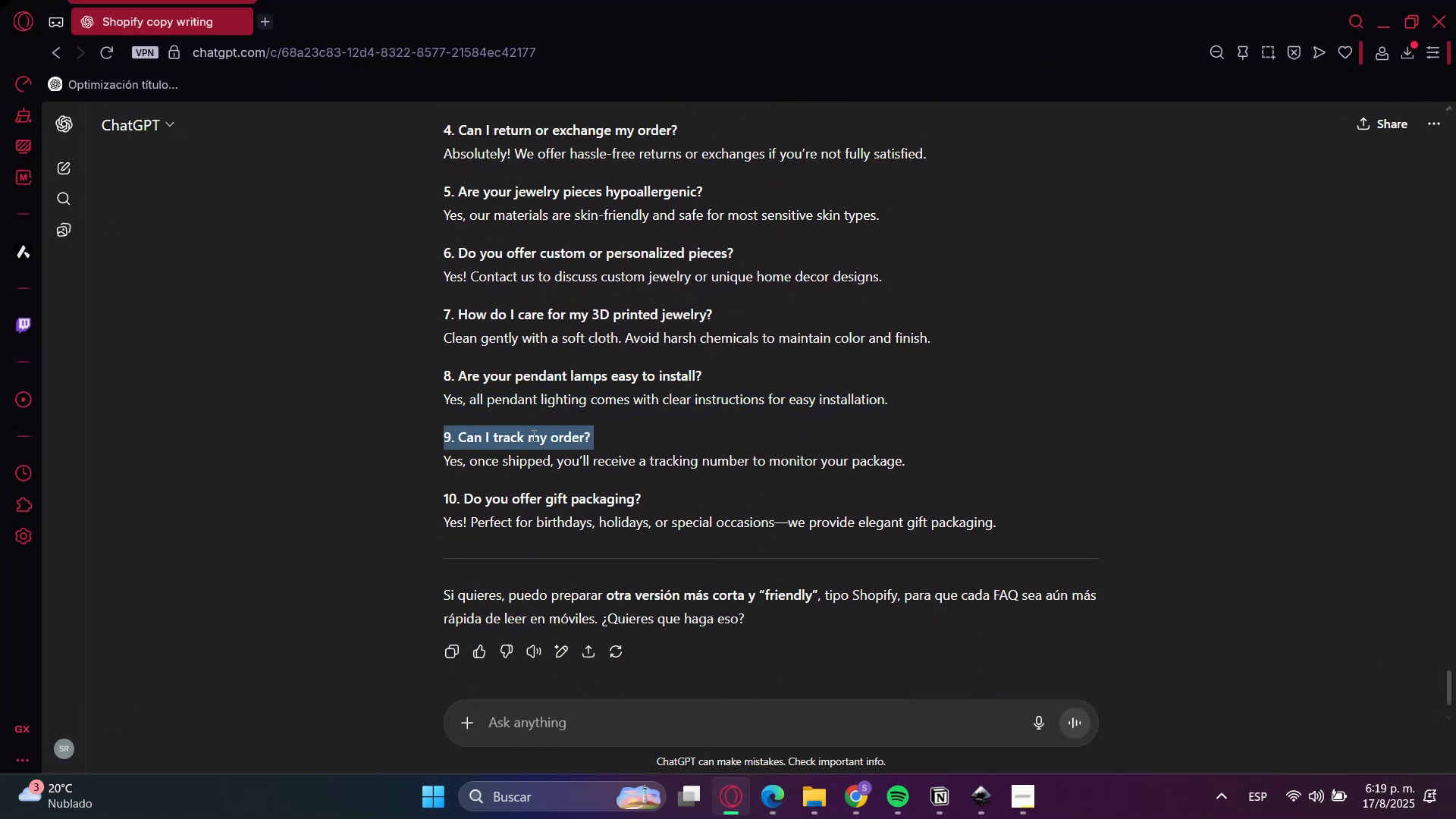 
triple_click([532, 435])
 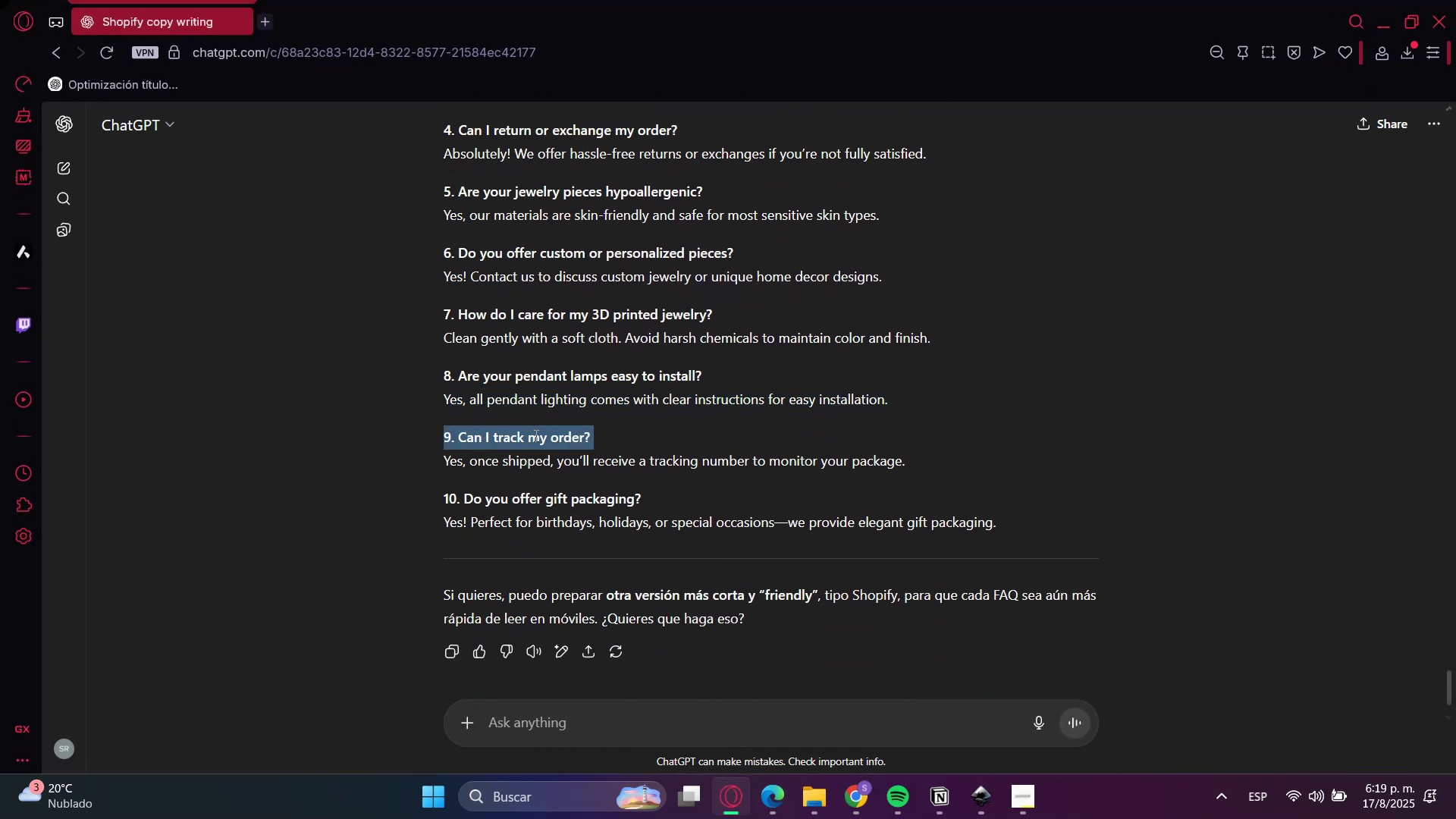 
key(Control+C)
 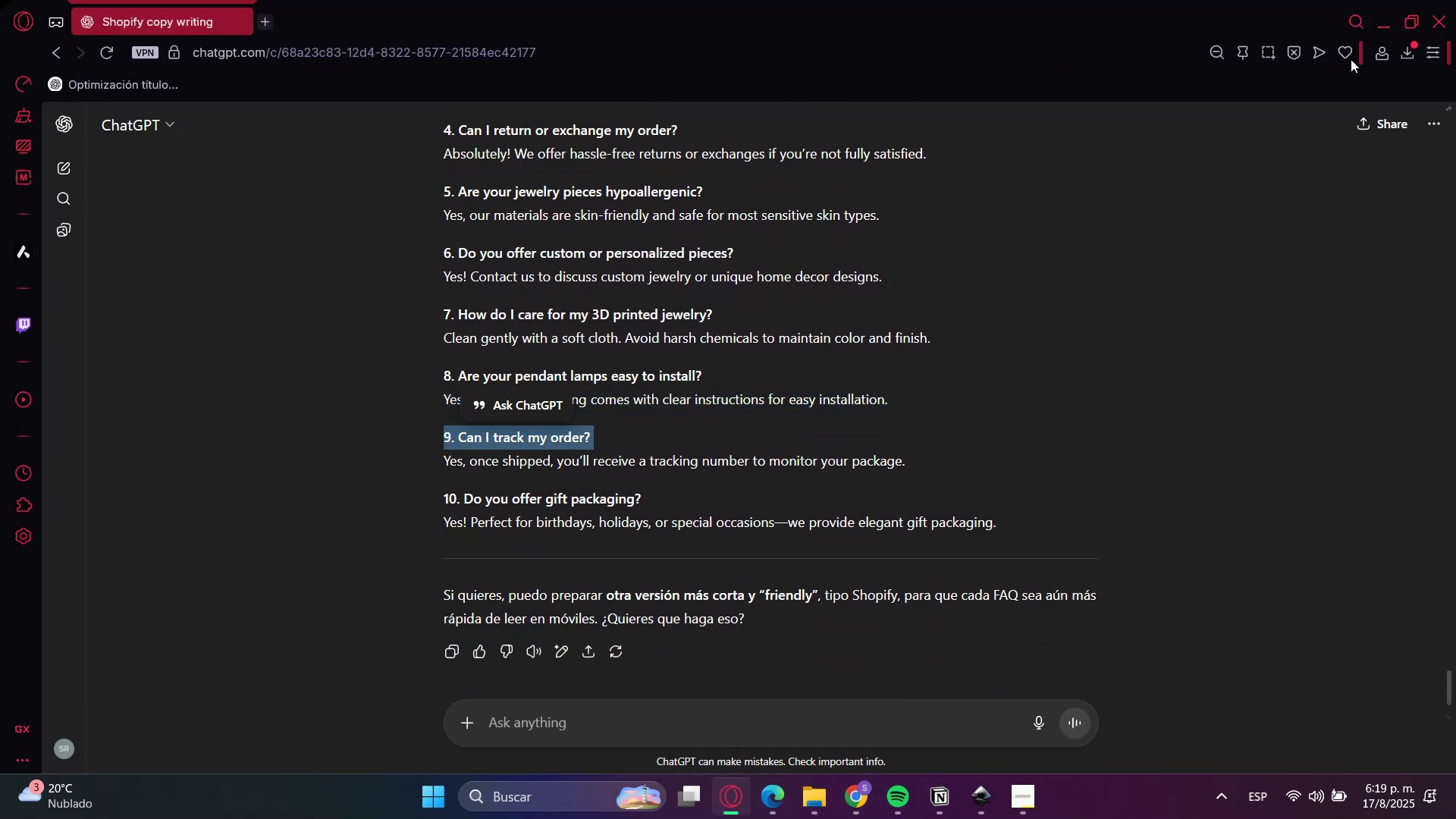 
key(Control+C)
 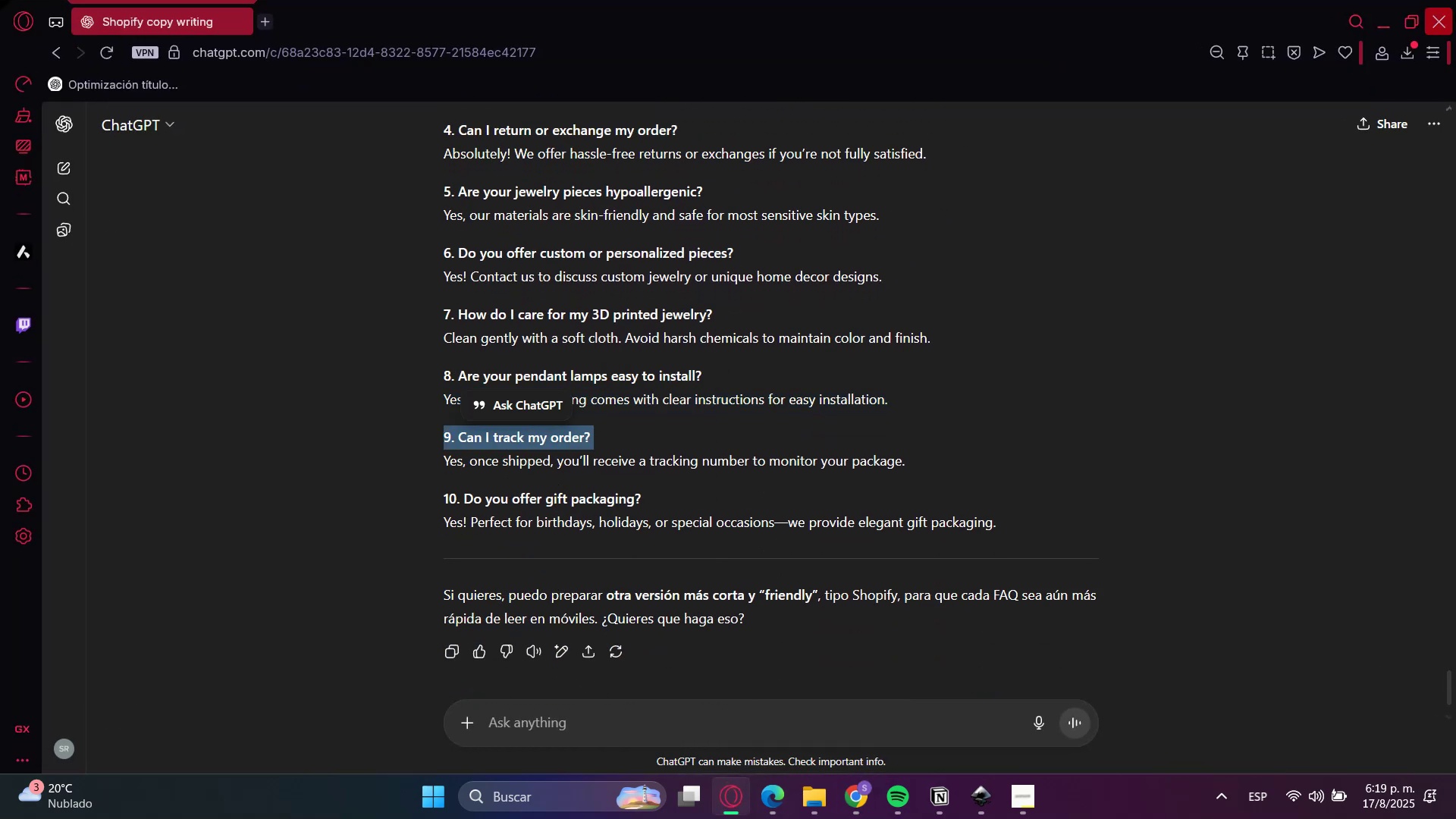 
key(Control+C)
 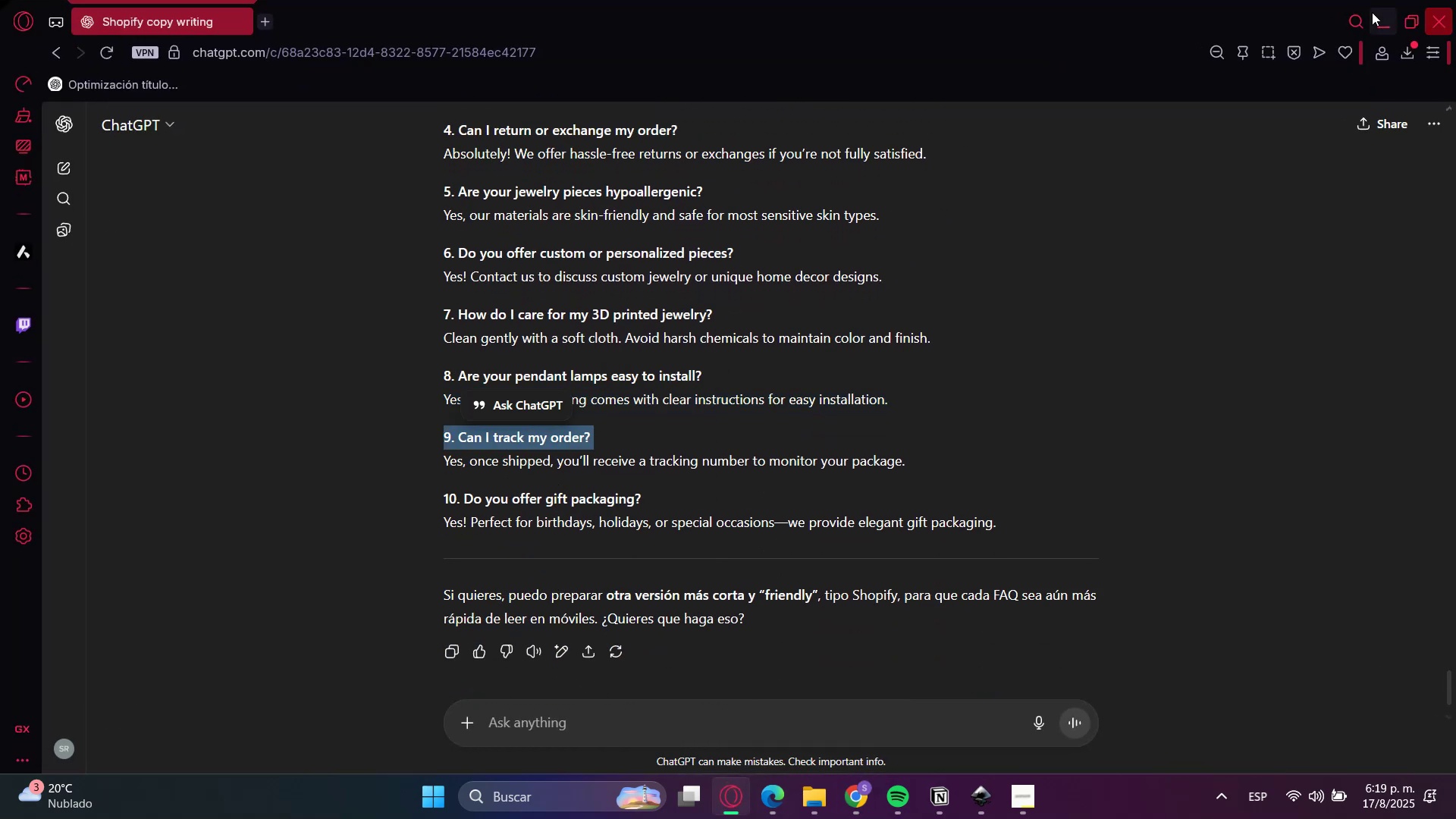 
left_click([1372, 13])
 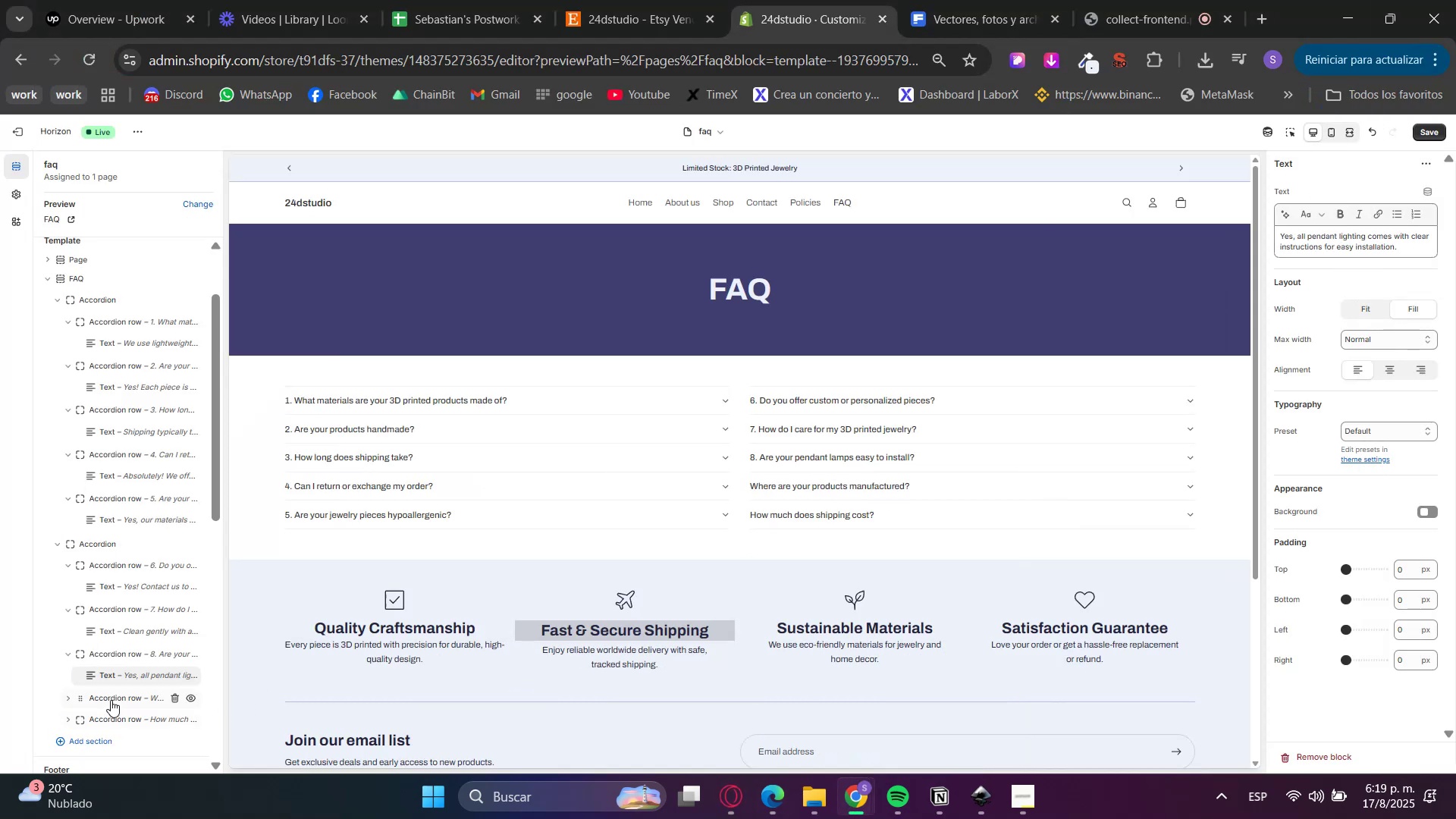 
left_click([103, 690])
 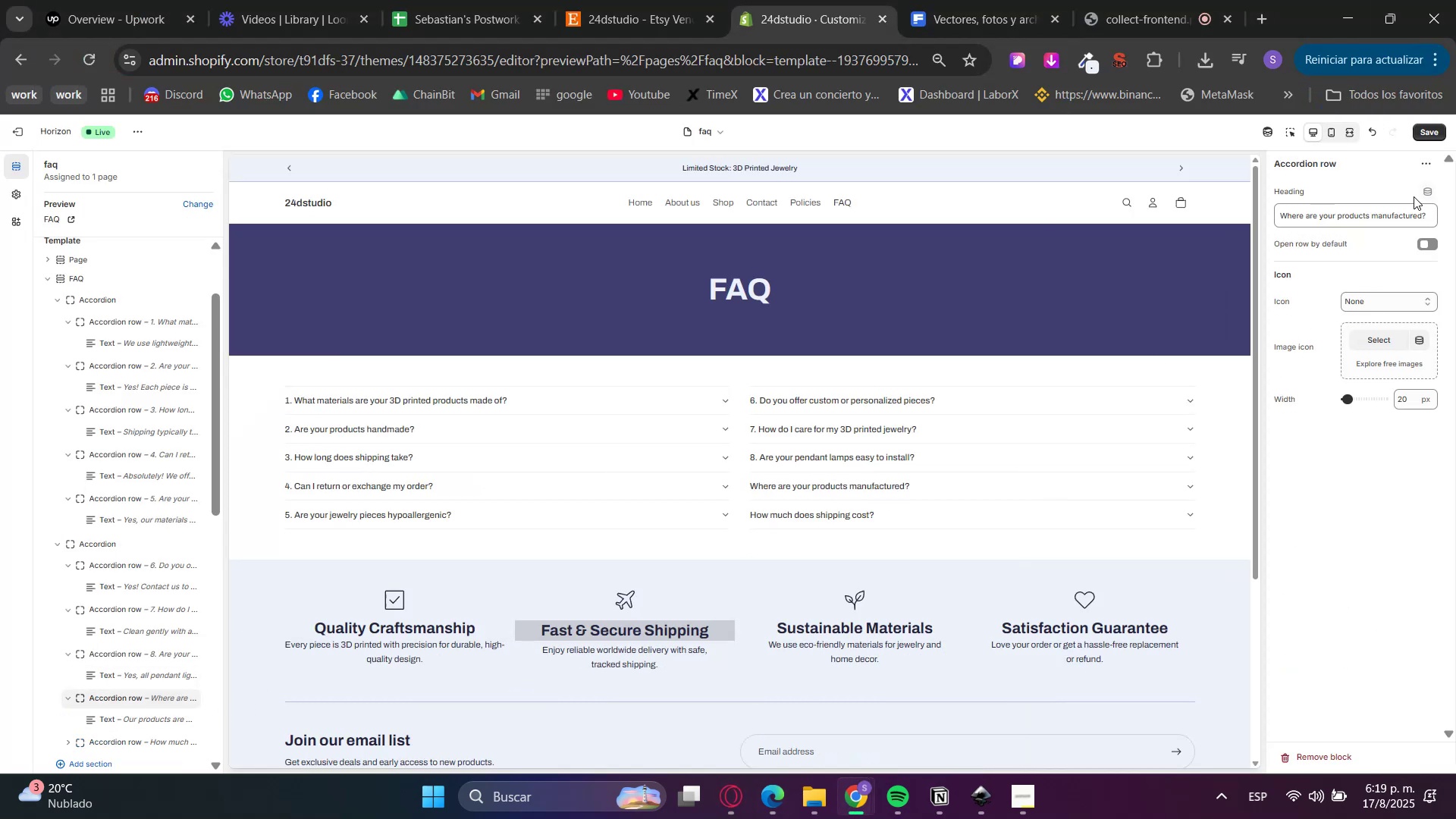 
double_click([1401, 215])
 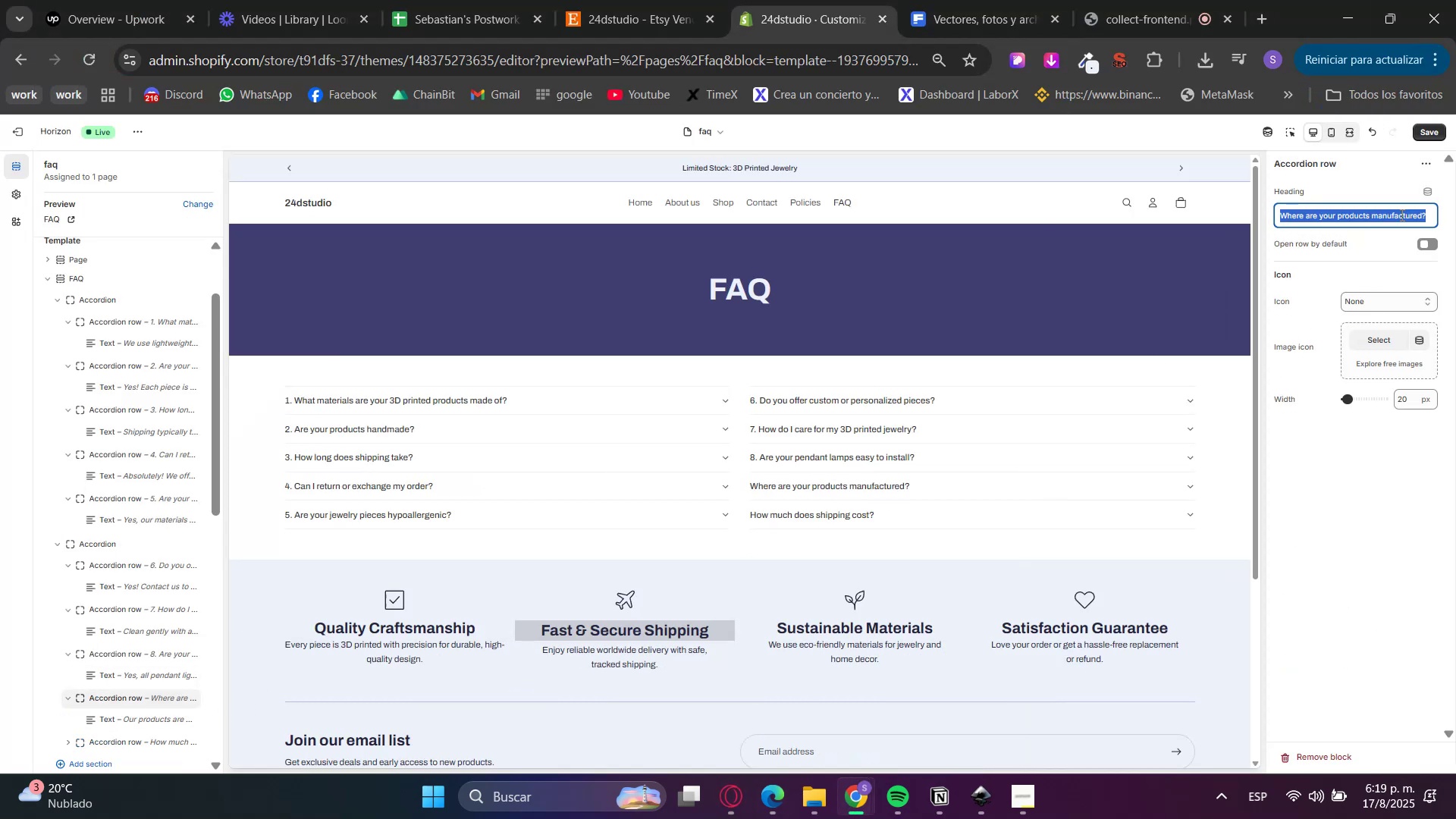 
triple_click([1401, 215])
 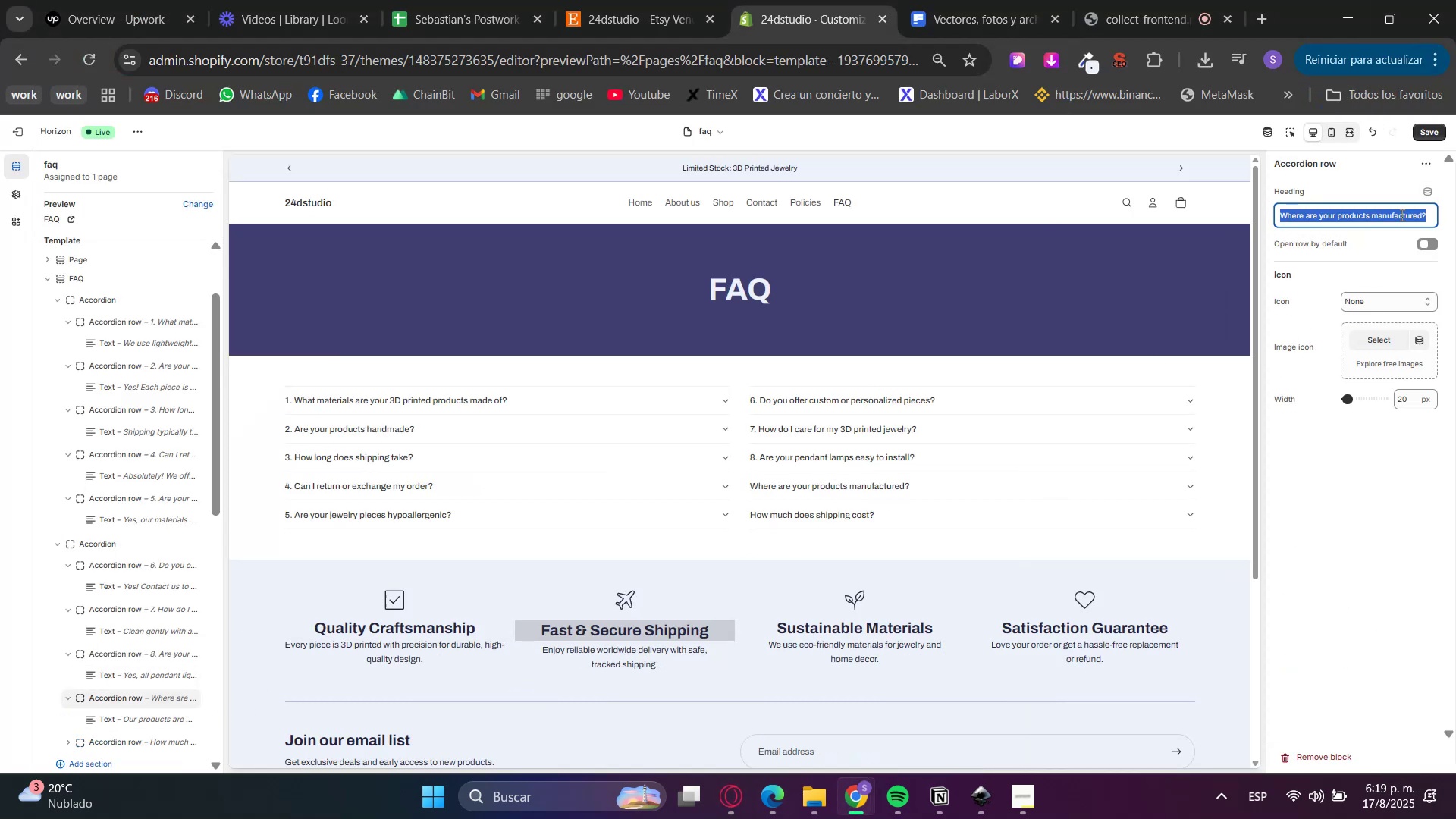 
key(Control+ControlLeft)
 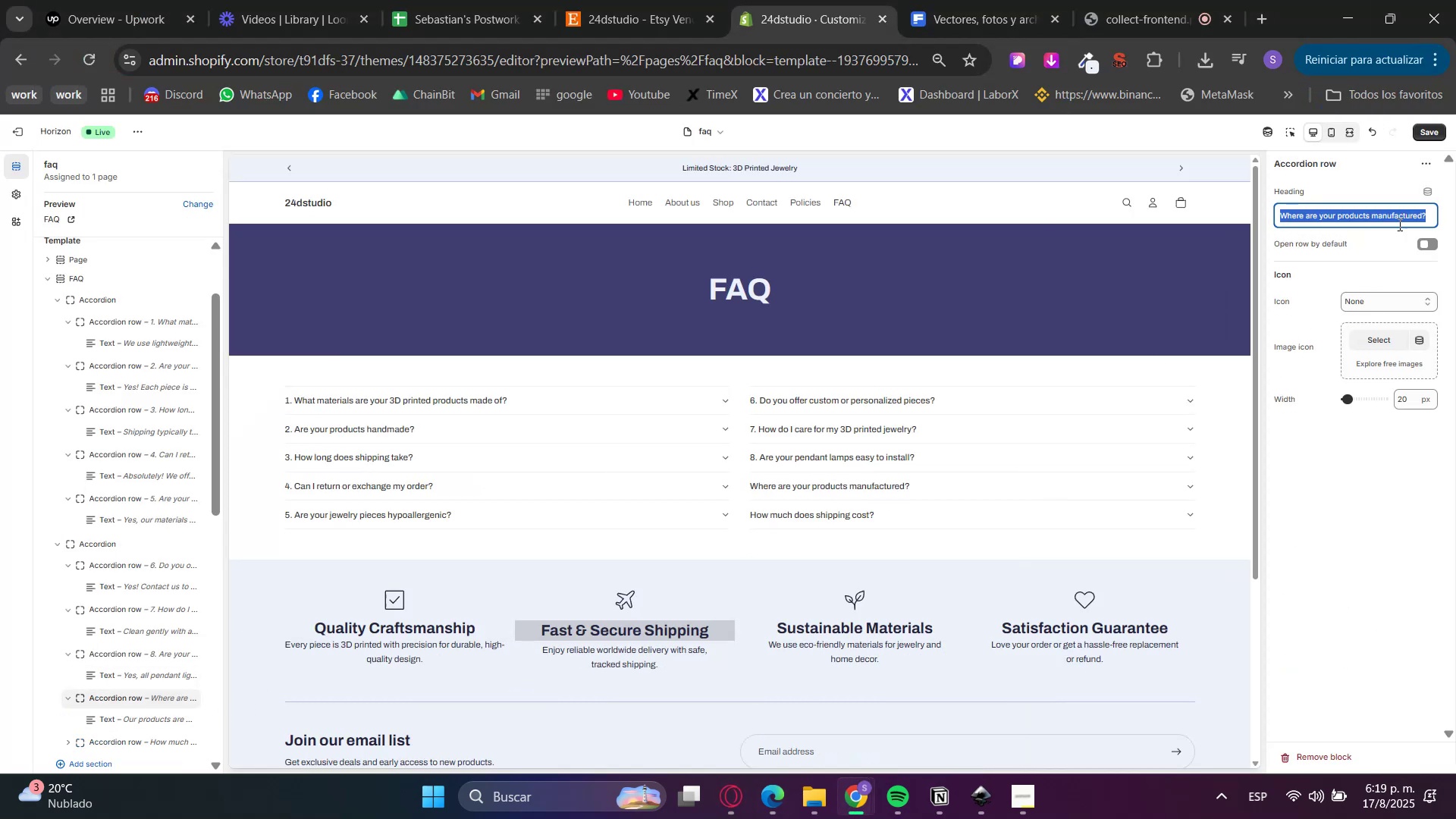 
key(Control+V)
 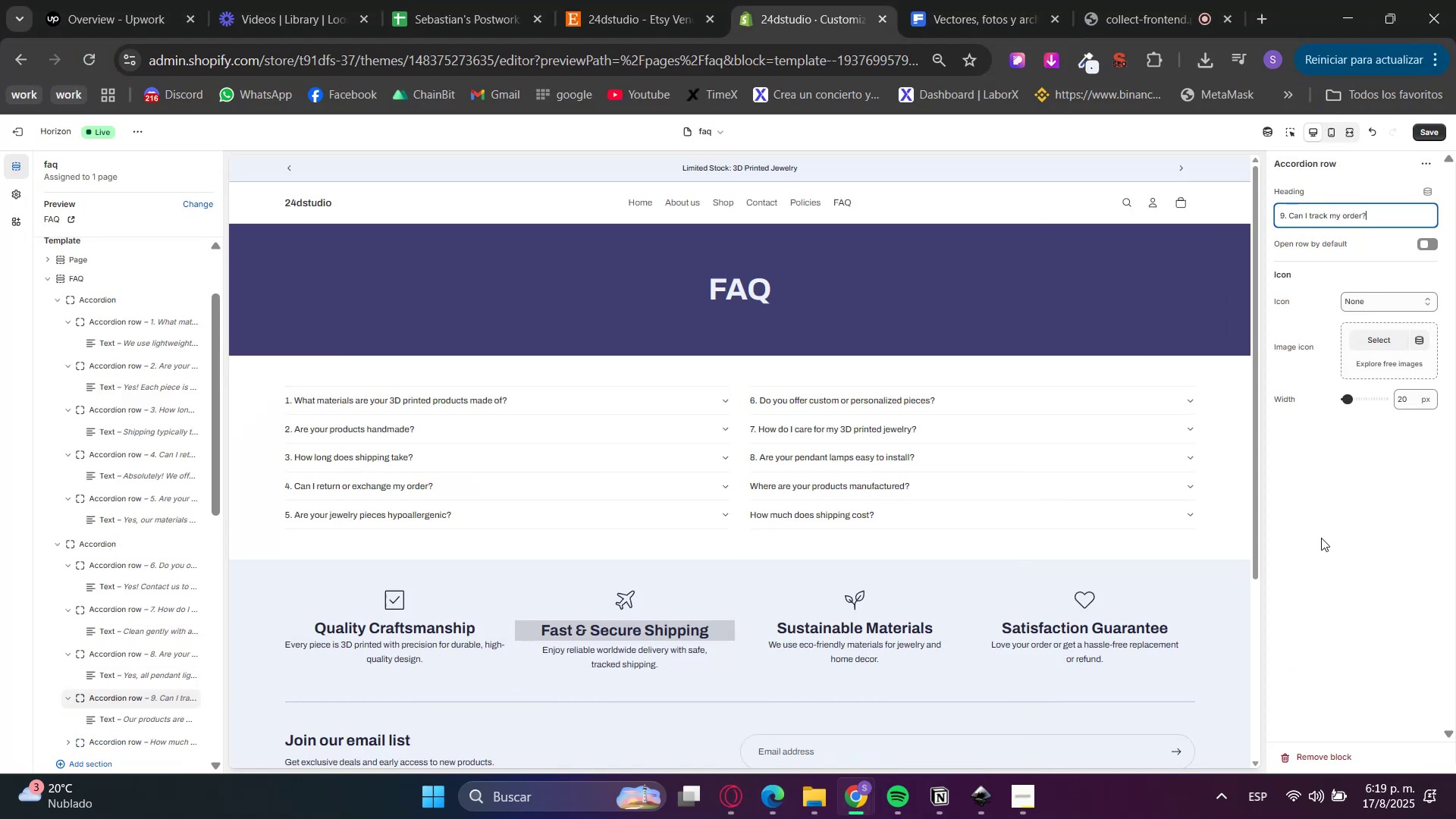 
triple_click([1321, 542])
 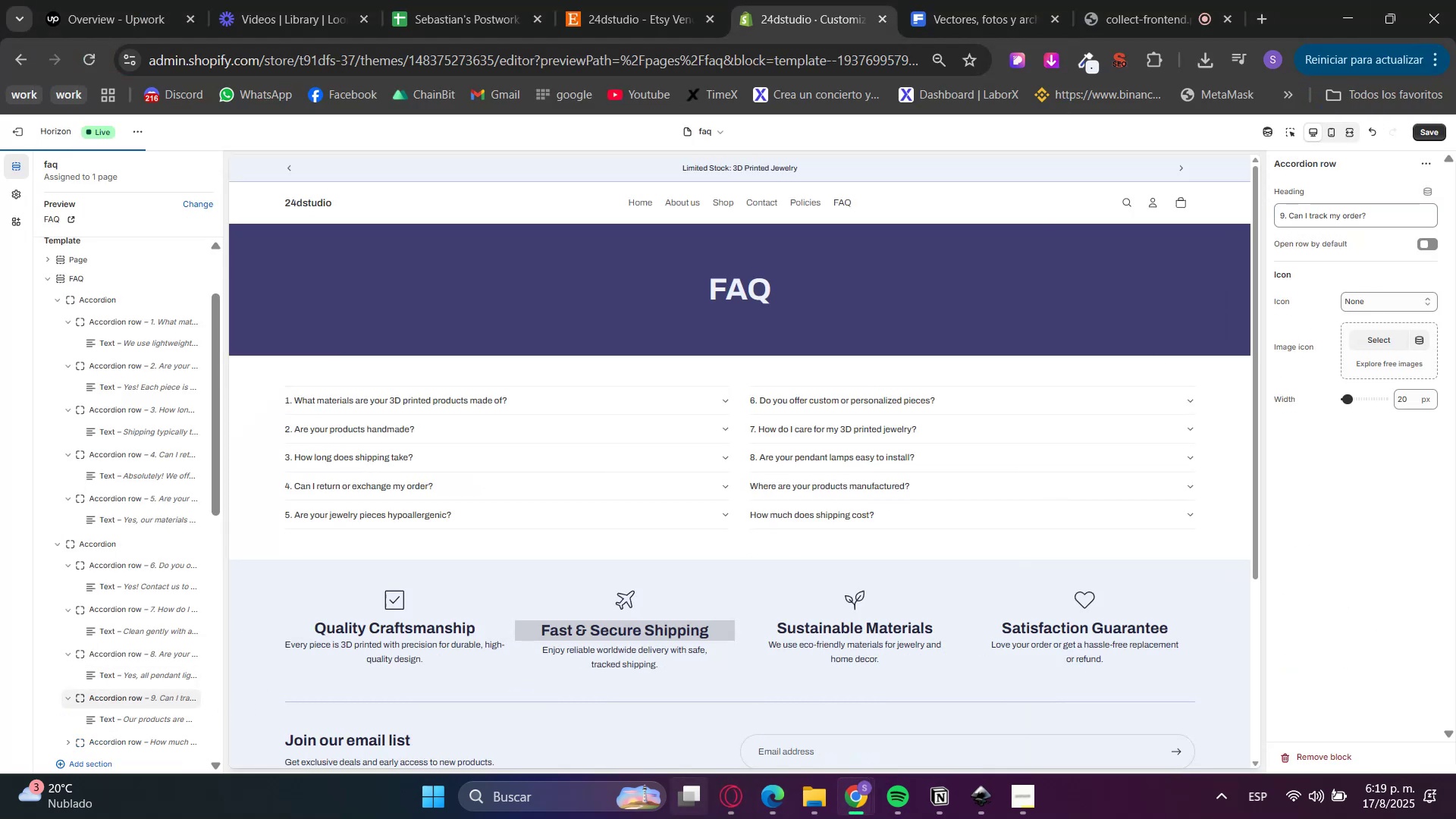 
left_click([711, 813])
 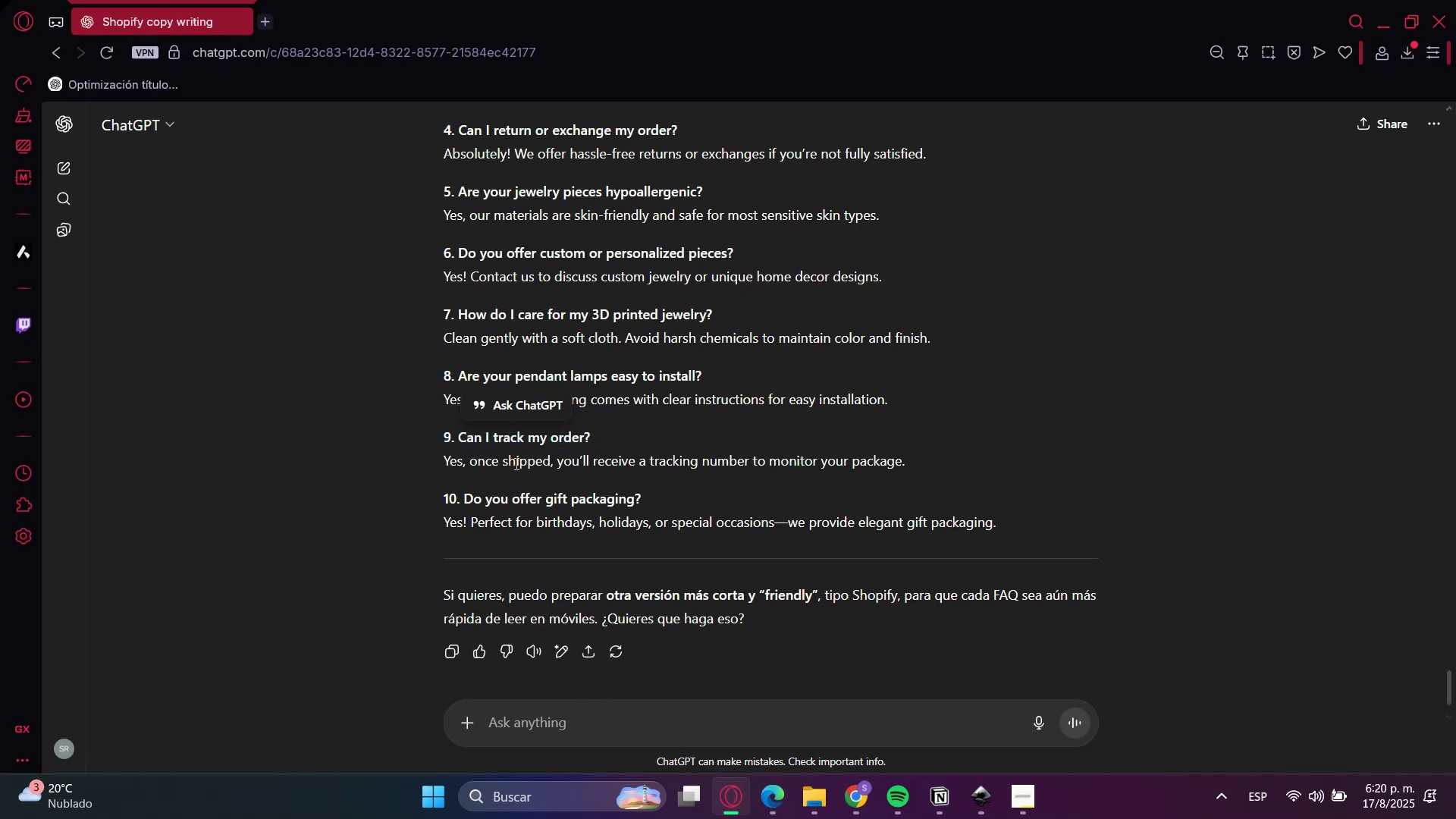 
double_click([515, 463])
 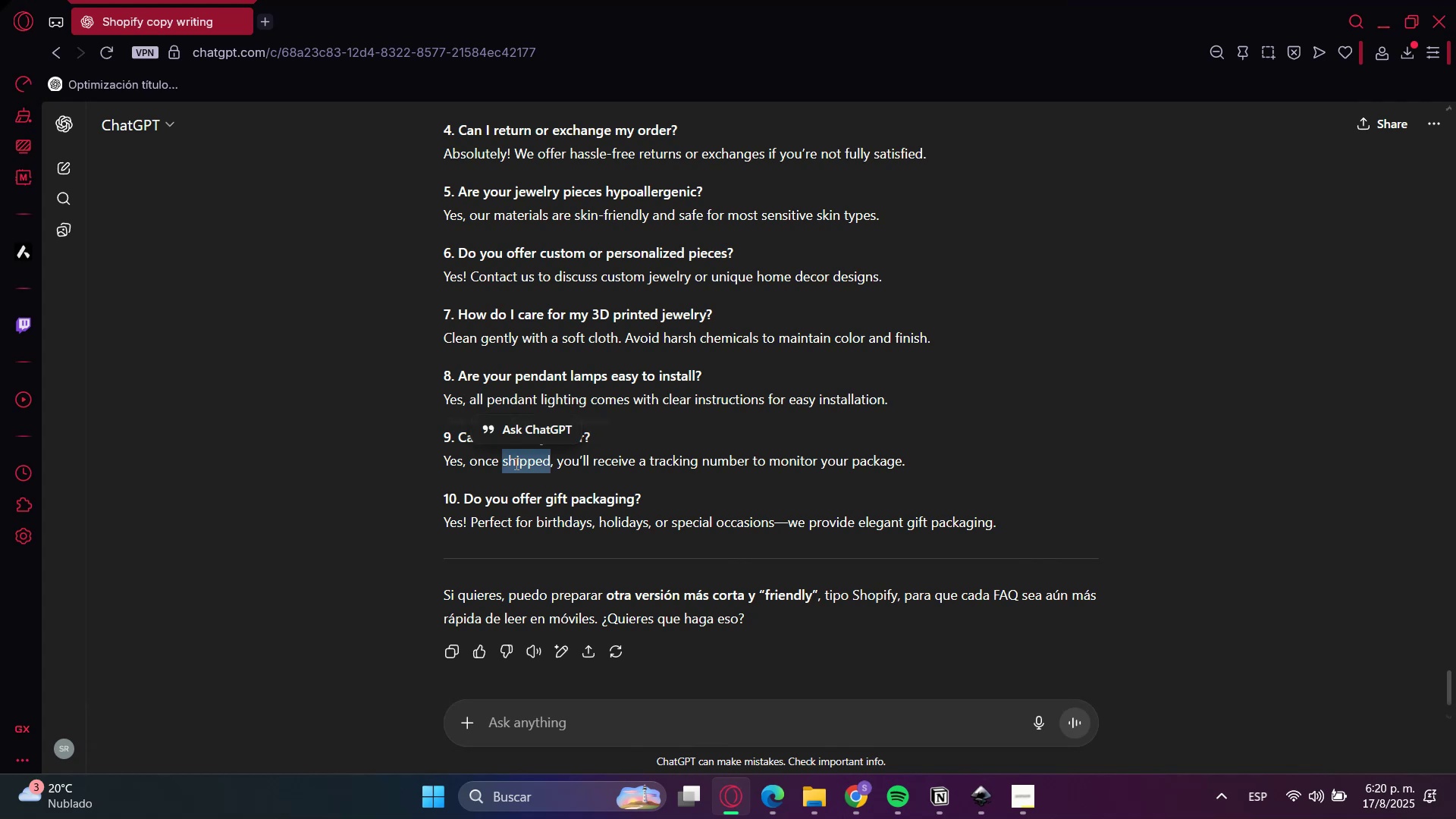 
triple_click([515, 463])
 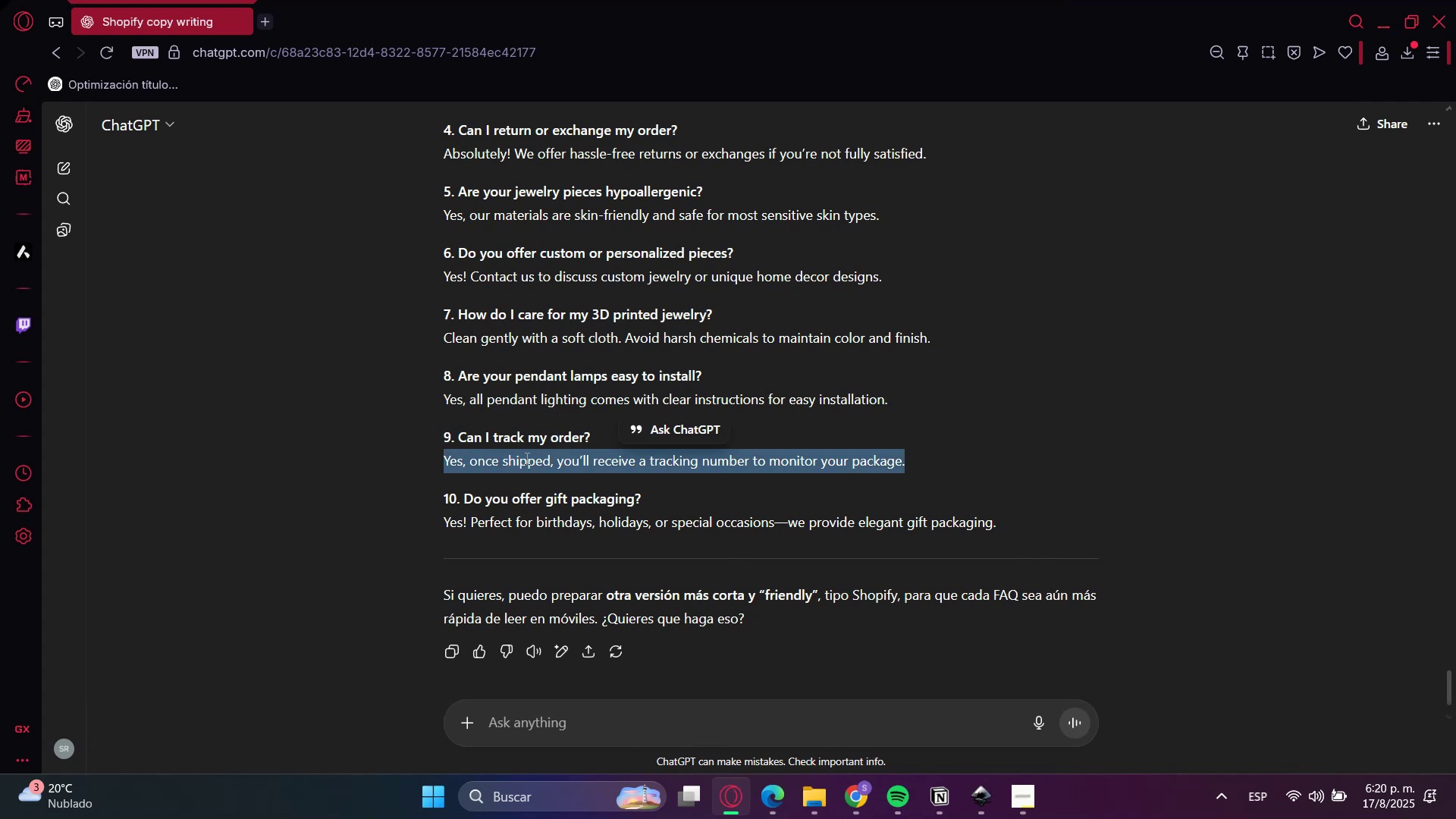 
key(Control+C)
 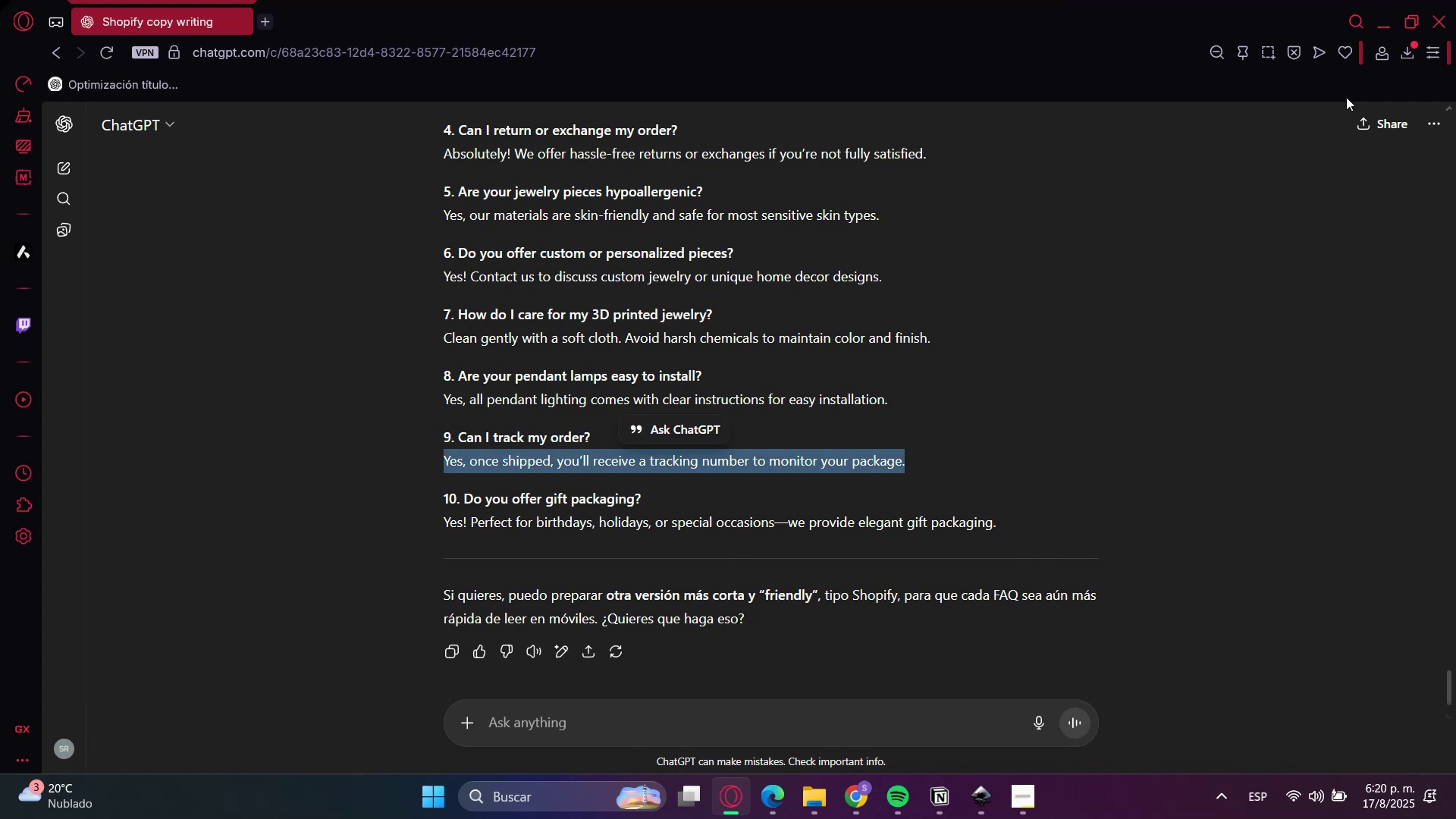 
key(Control+C)
 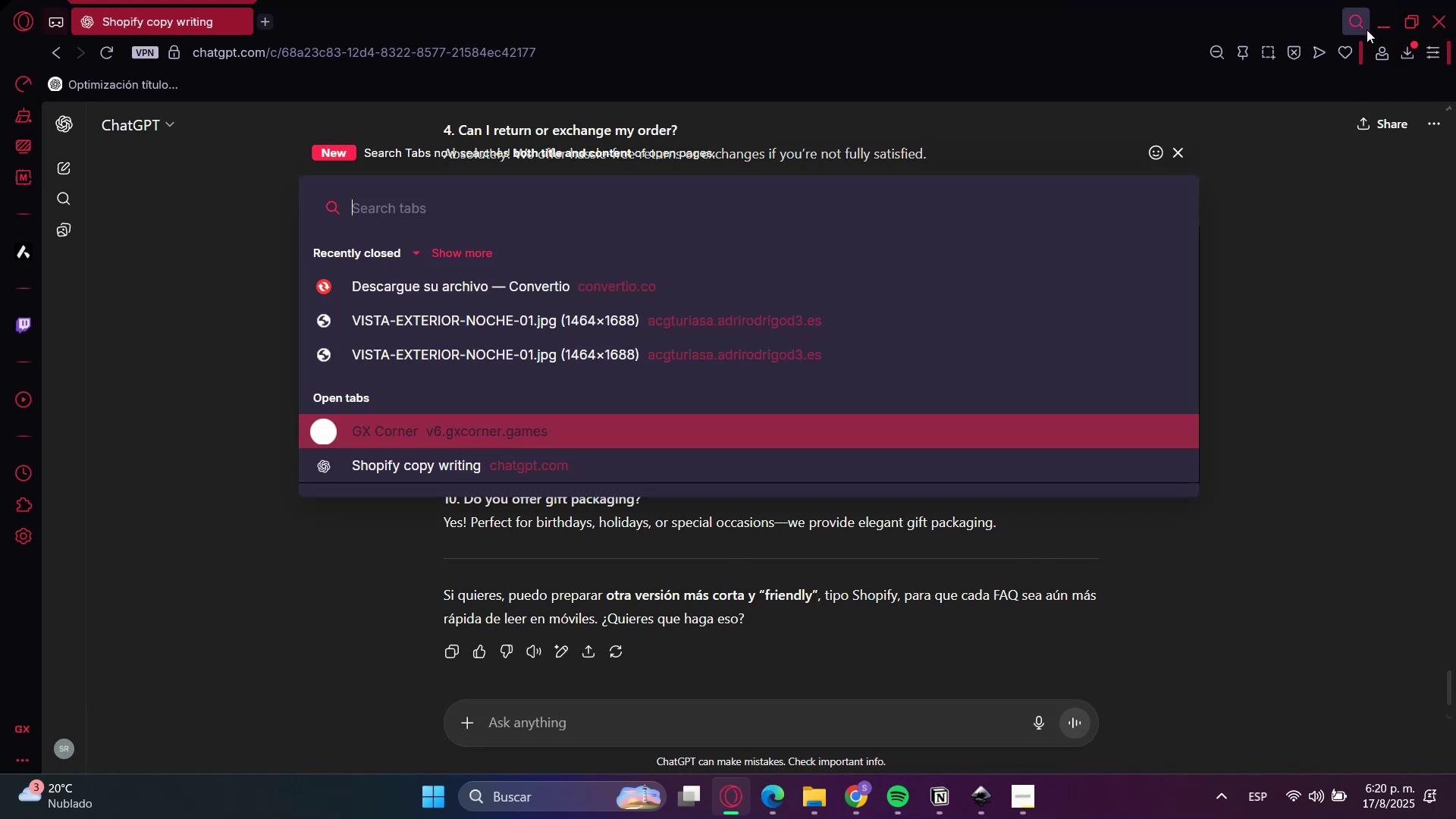 
double_click([1383, 27])
 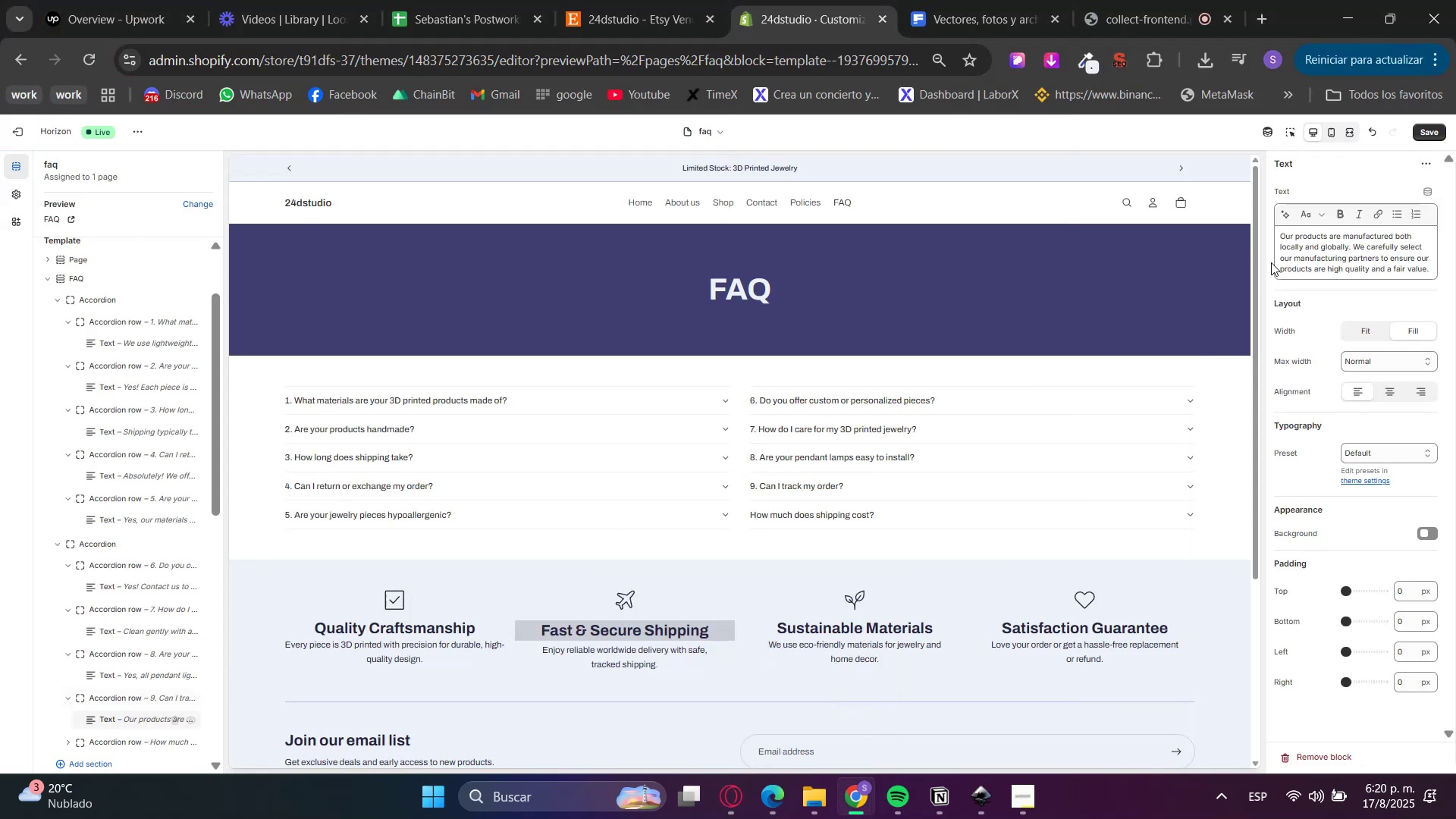 
double_click([1374, 274])
 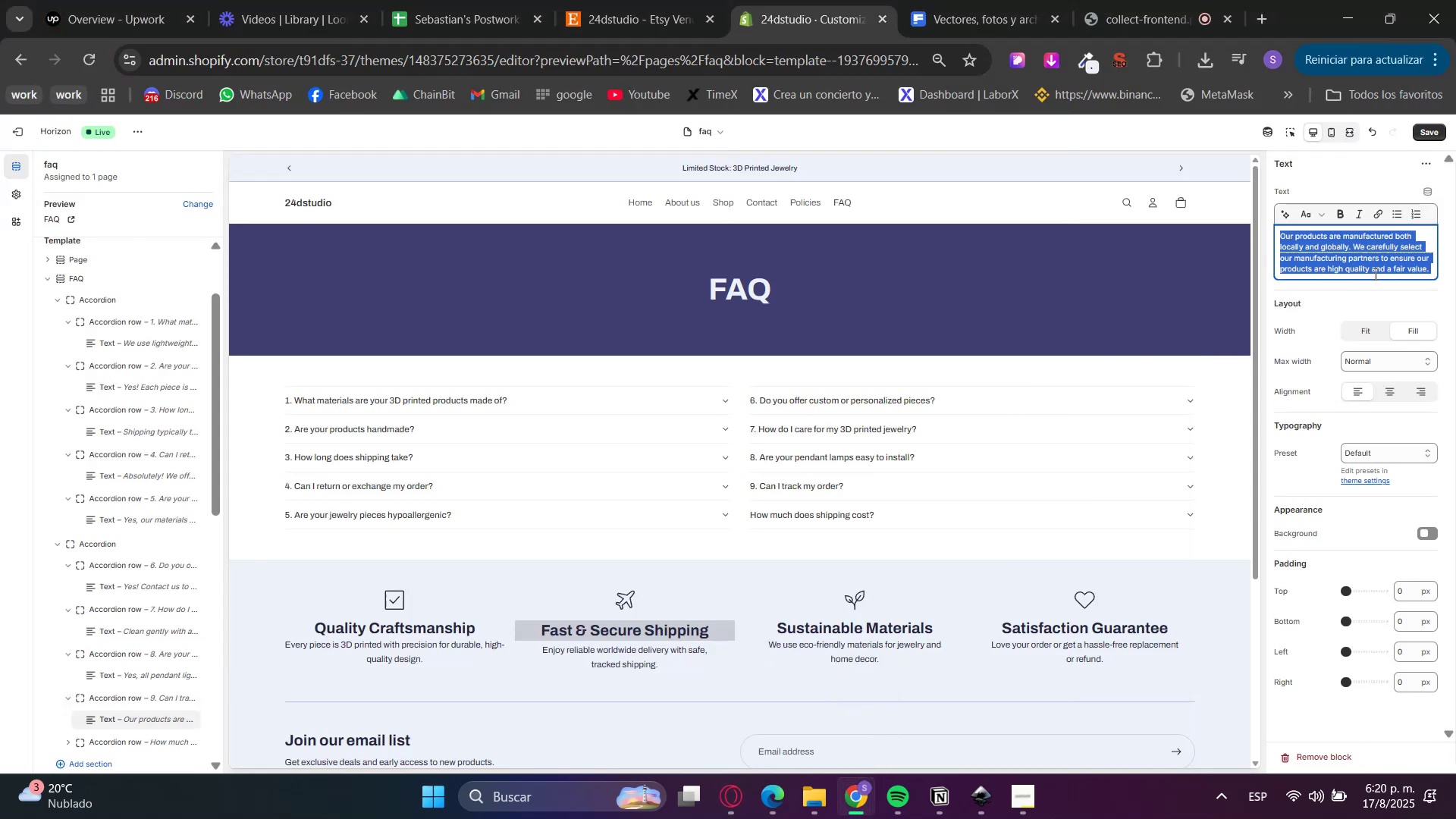 
triple_click([1374, 274])
 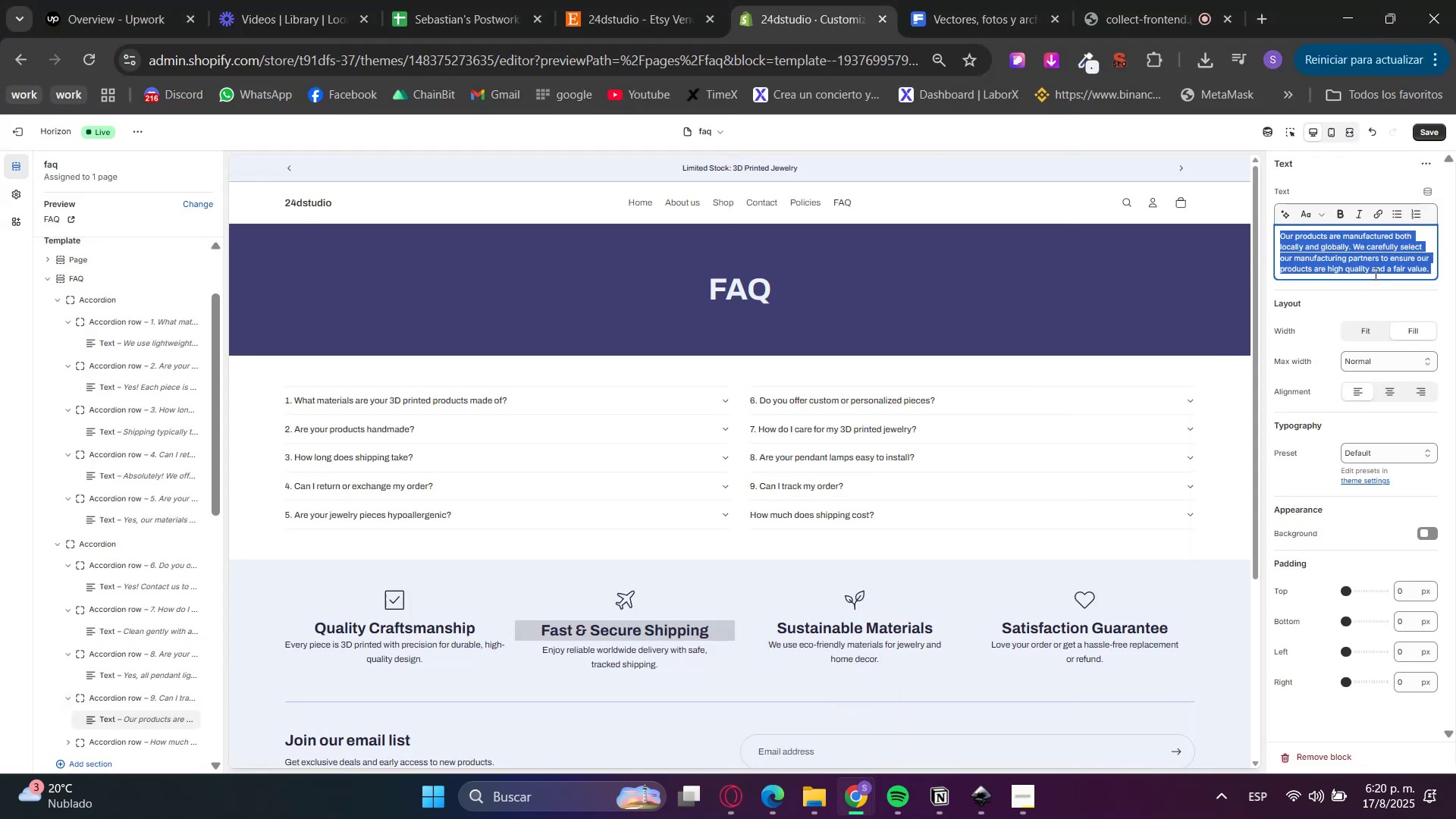 
key(Control+ControlLeft)
 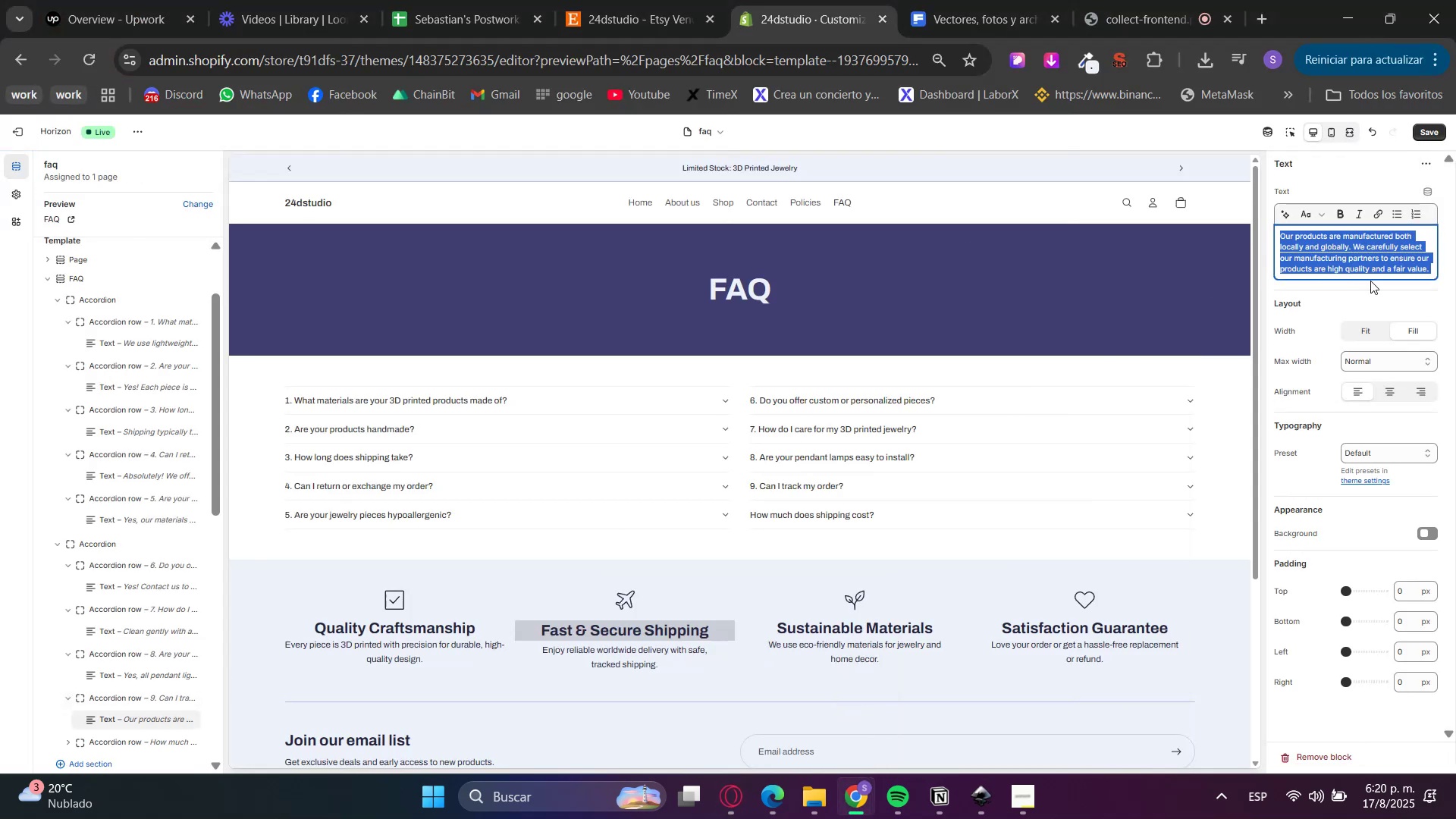 
key(Control+V)
 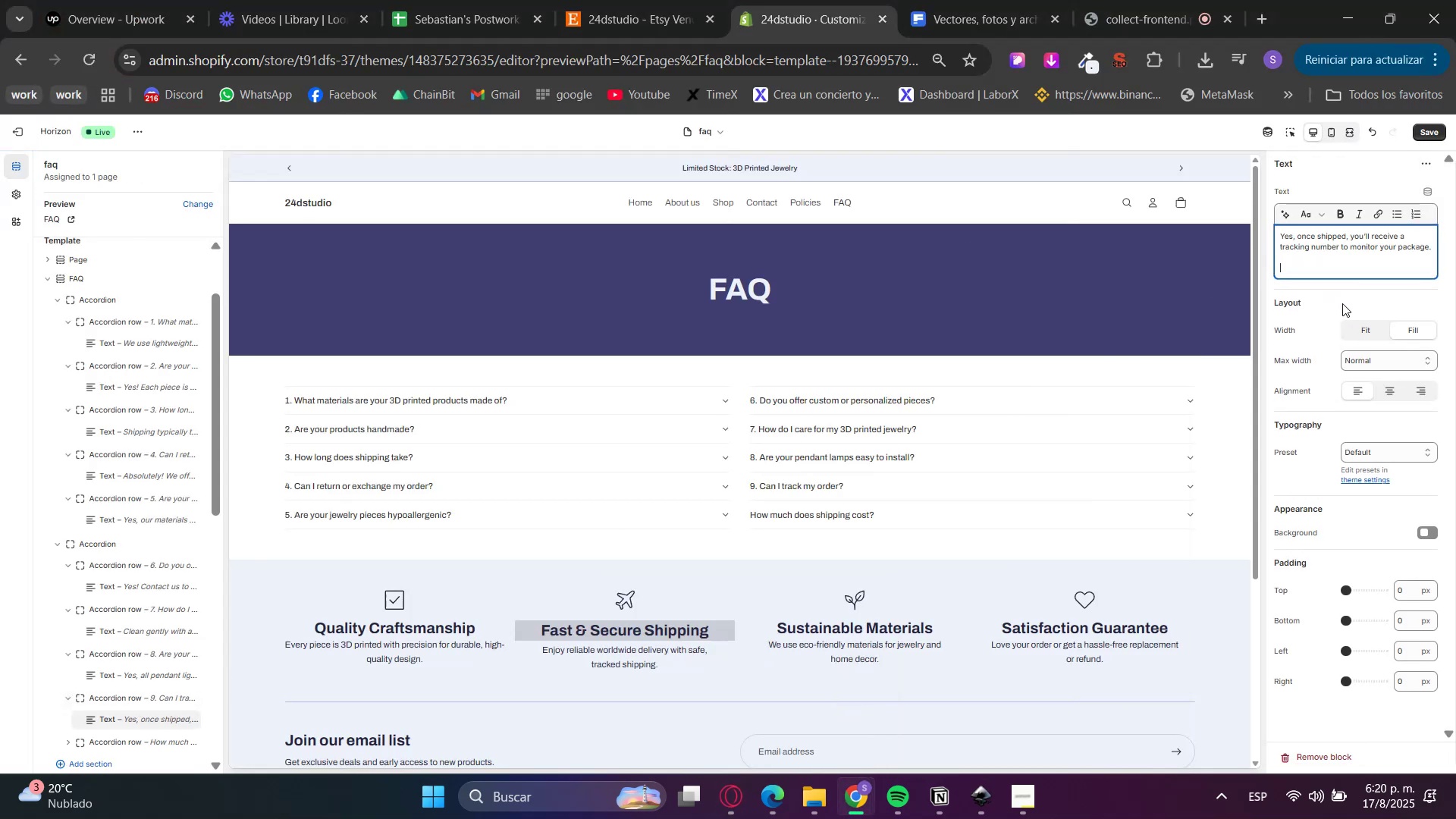 
key(Backspace)
 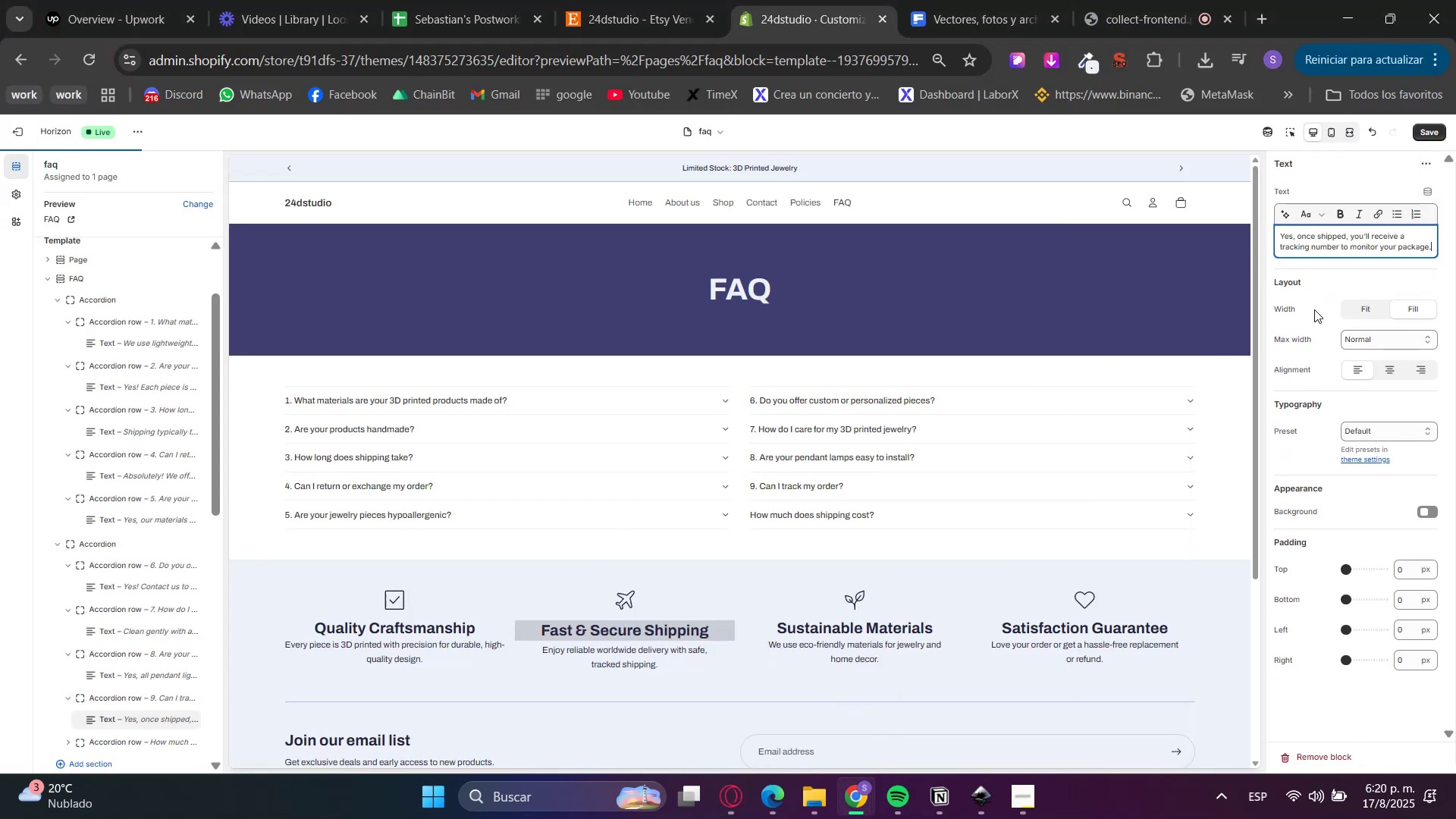 
left_click([1314, 309])
 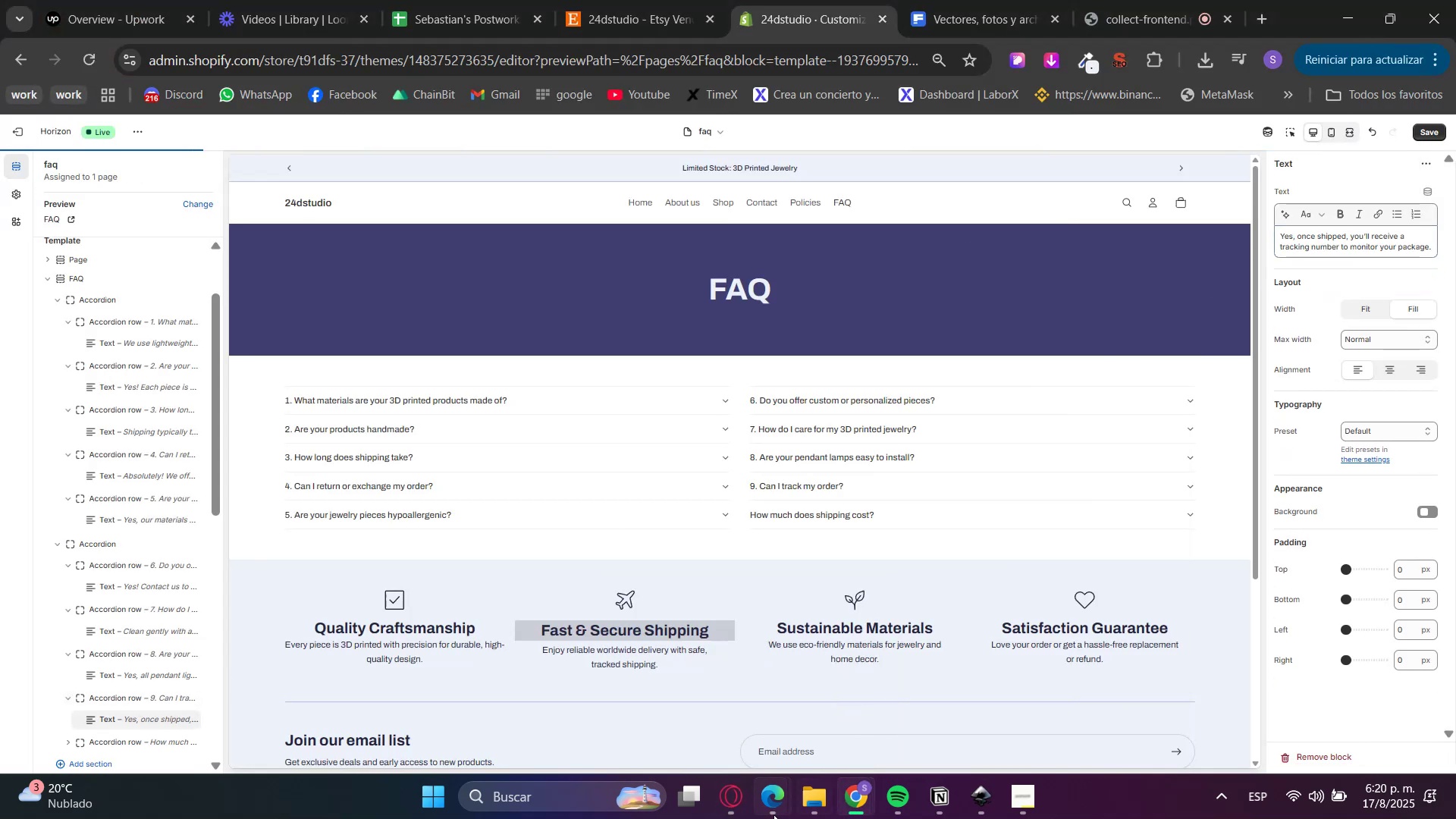 
left_click([720, 811])
 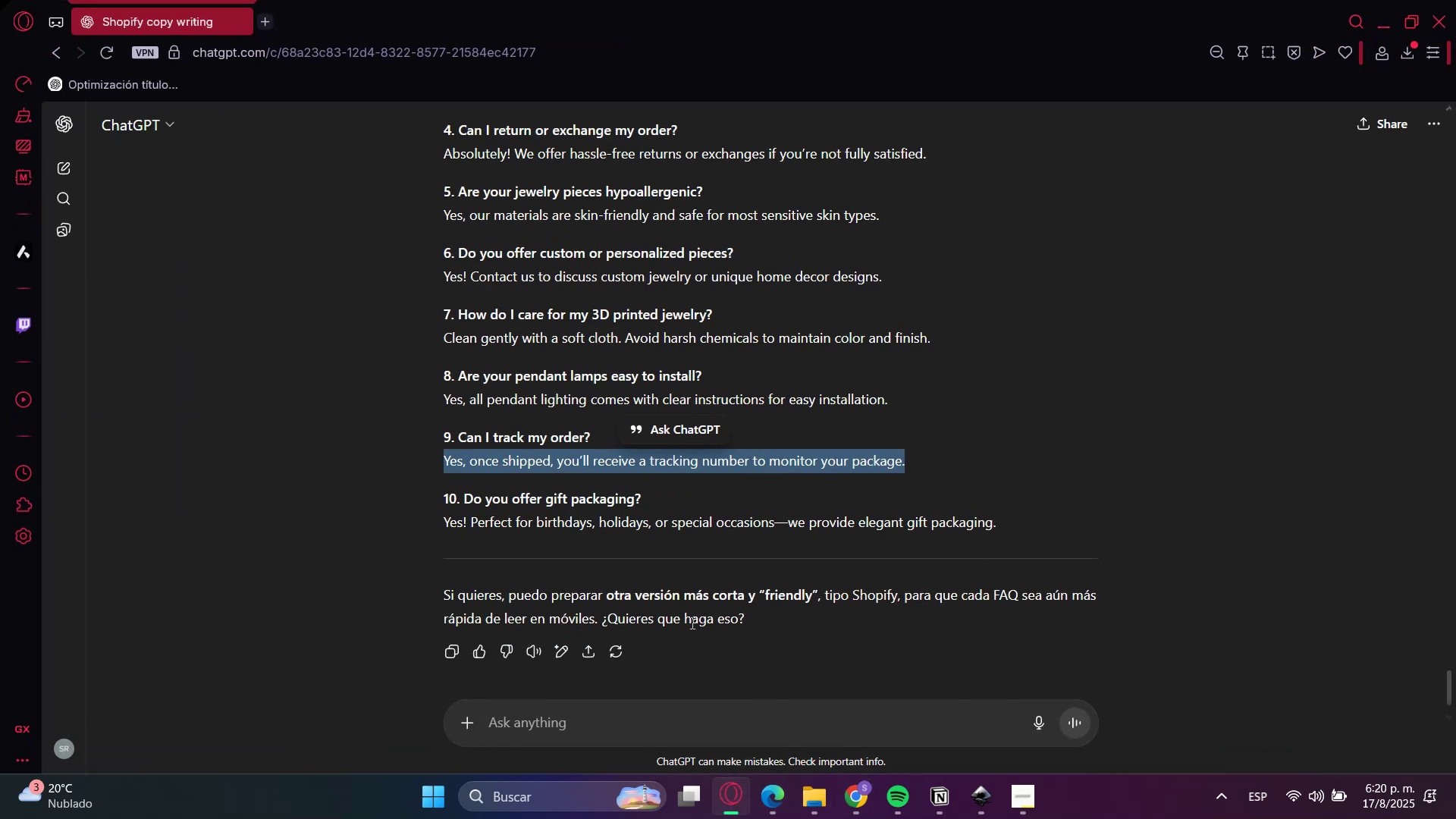 
scroll: coordinate [680, 623], scroll_direction: down, amount: 1.0
 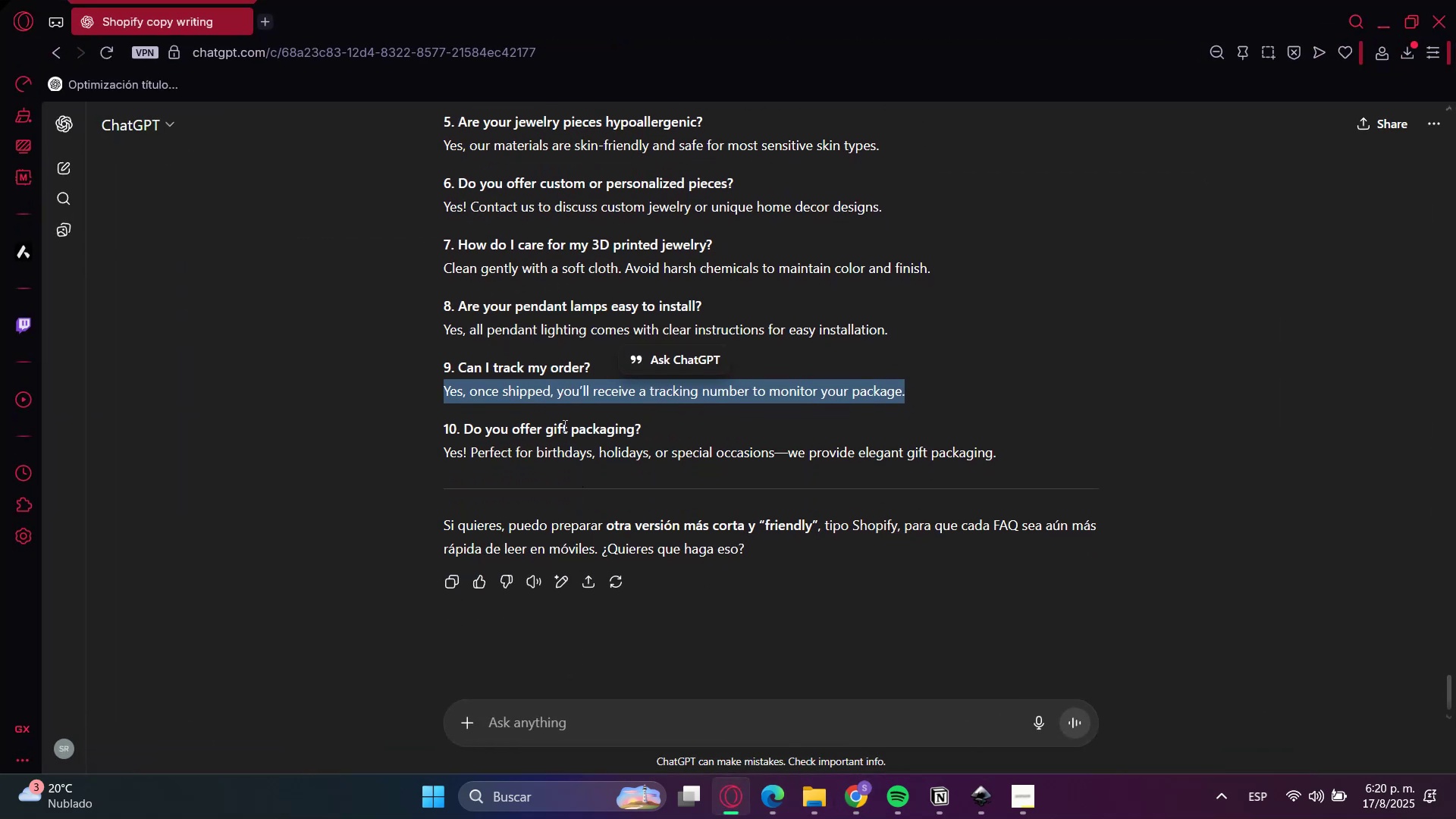 
double_click([563, 425])
 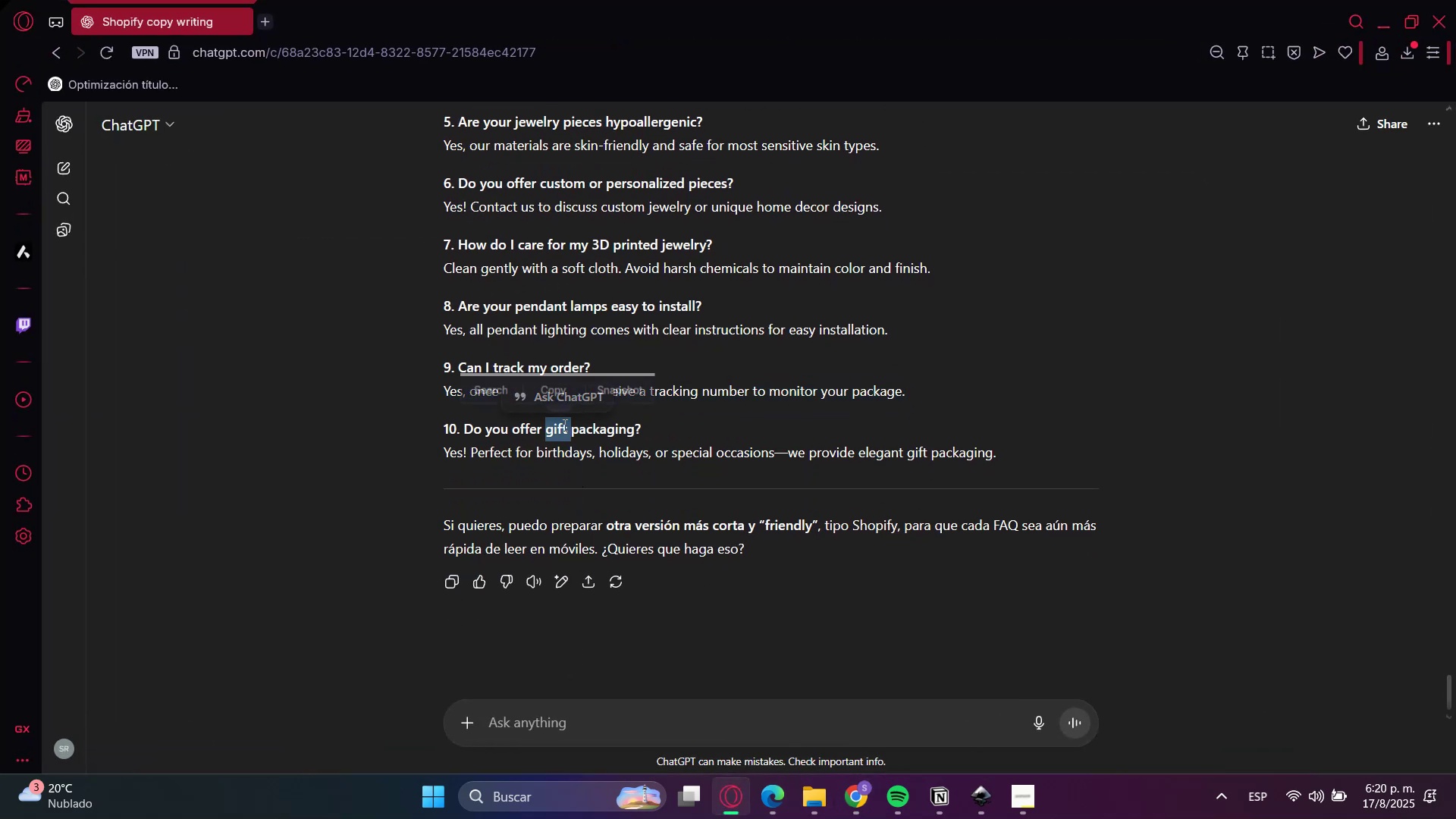 
triple_click([571, 422])
 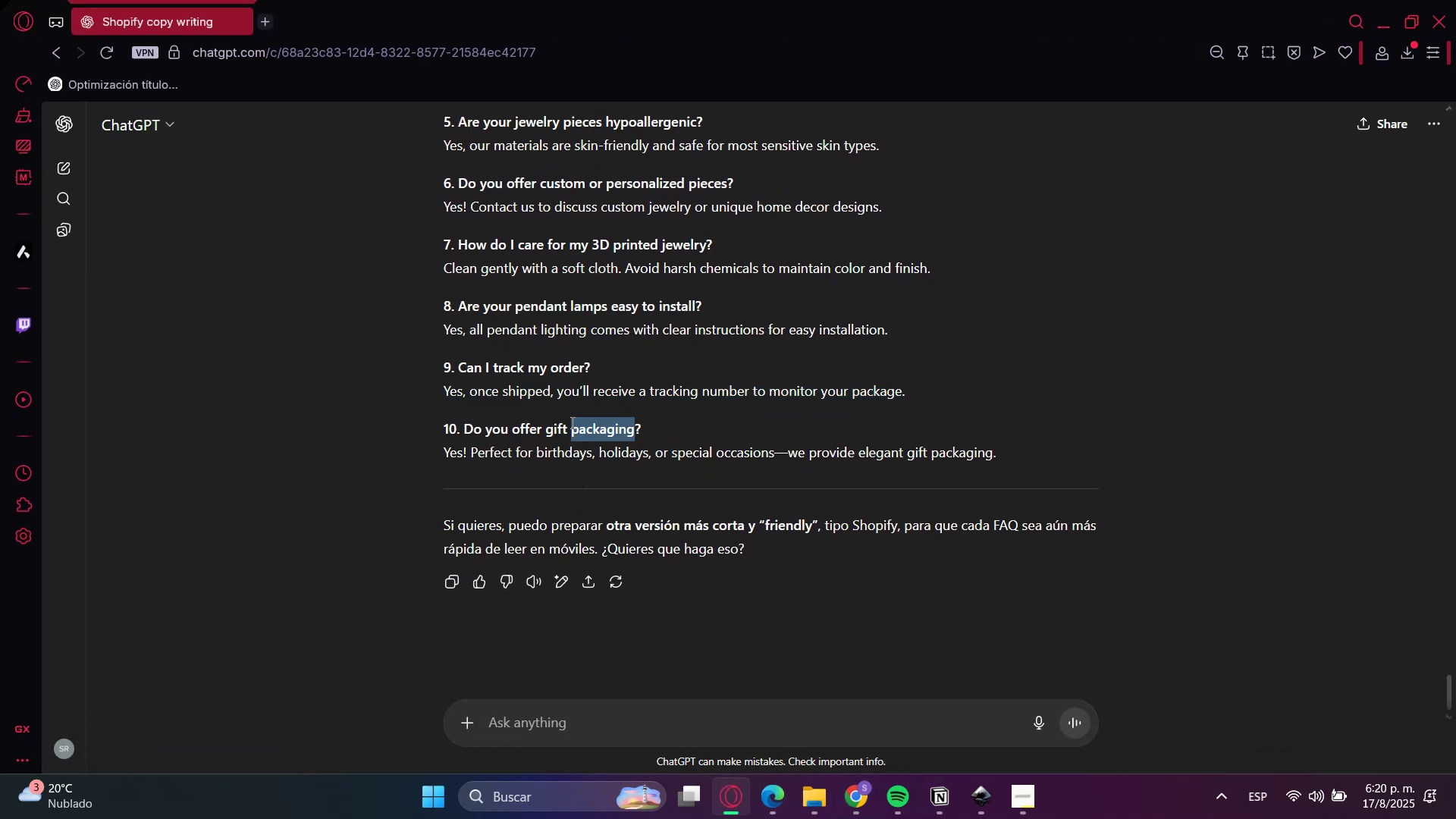 
triple_click([571, 422])
 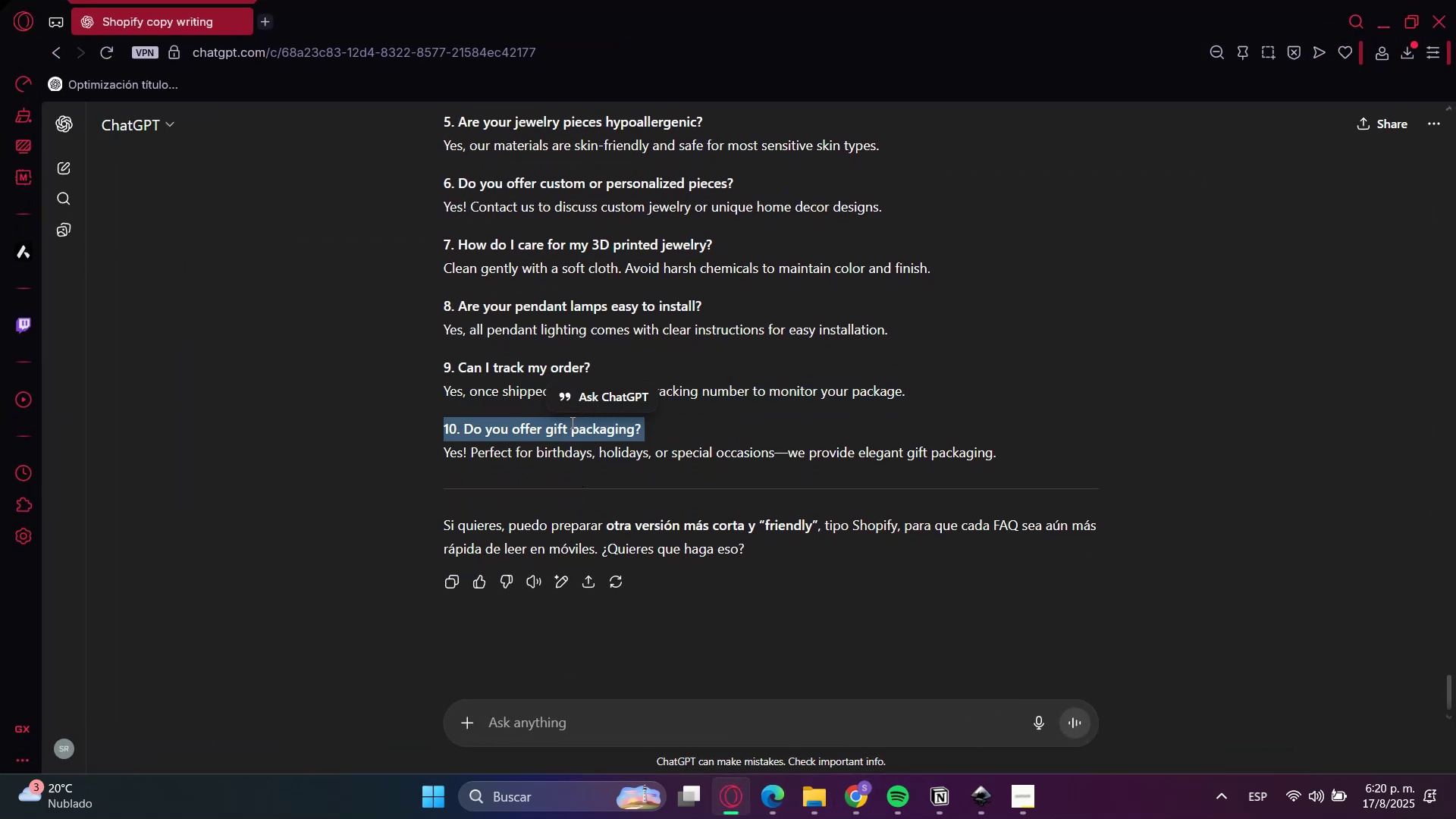 
triple_click([571, 422])
 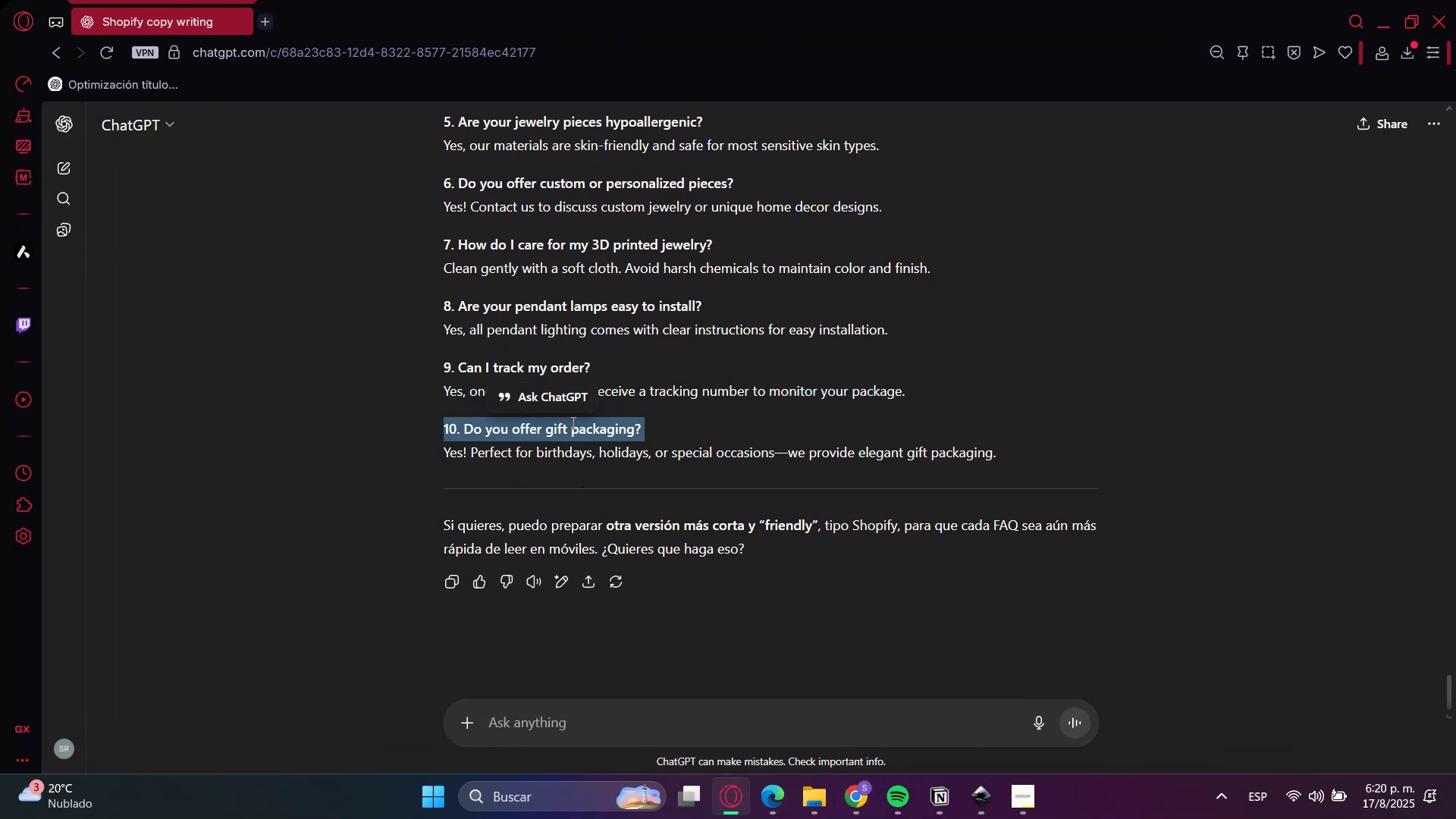 
key(Control+C)
 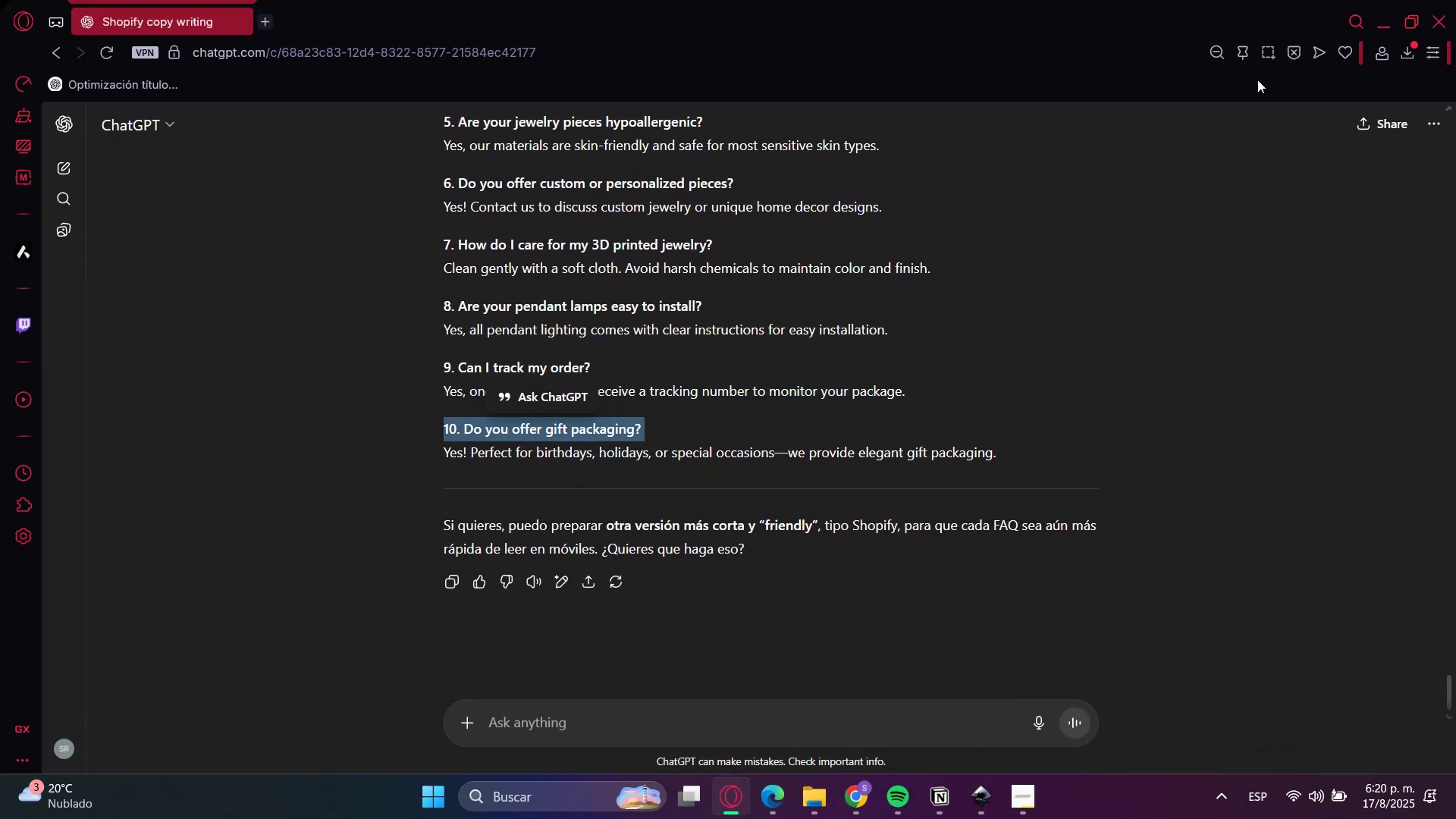 
key(Control+C)
 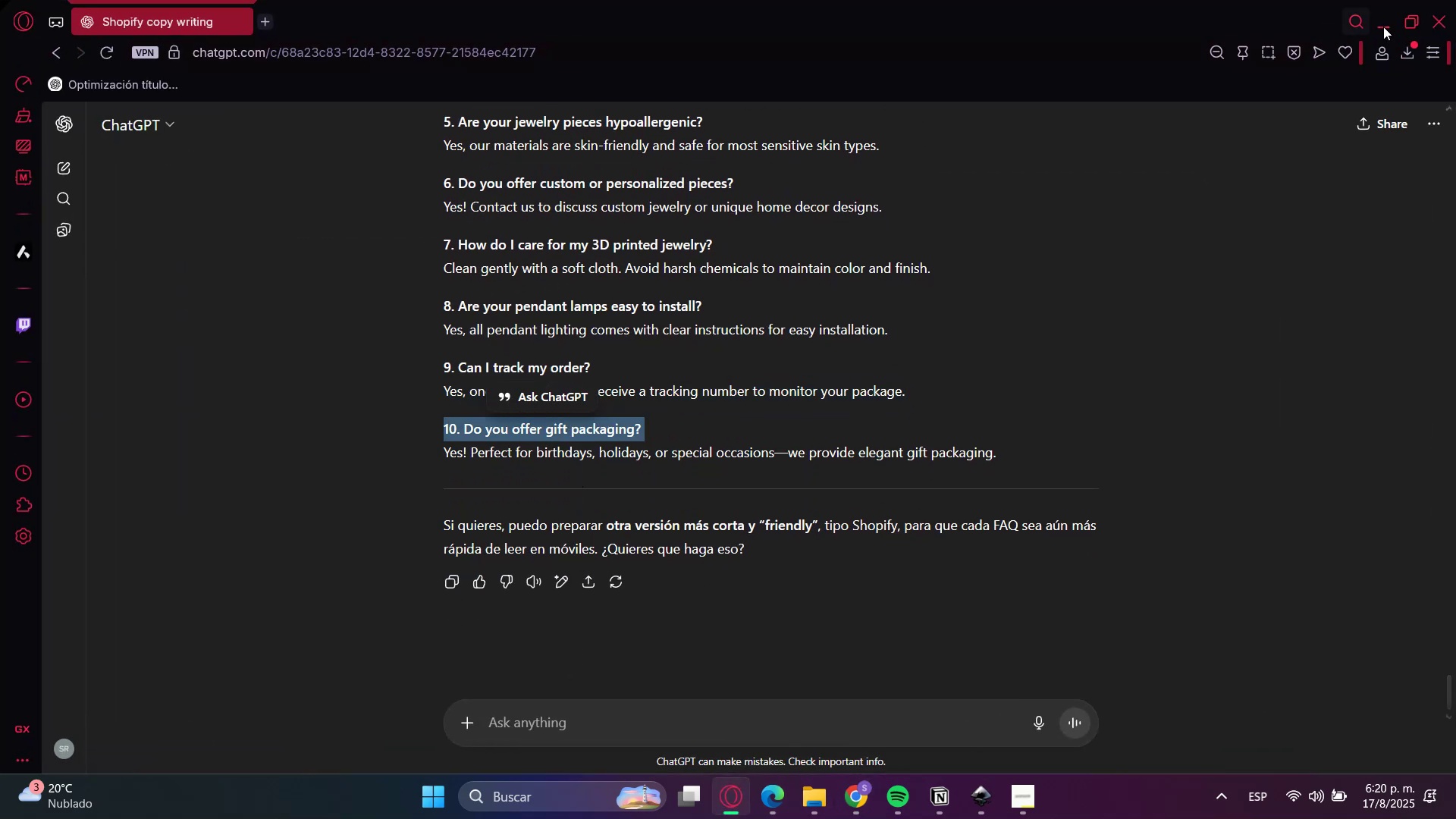 
left_click([1392, 23])
 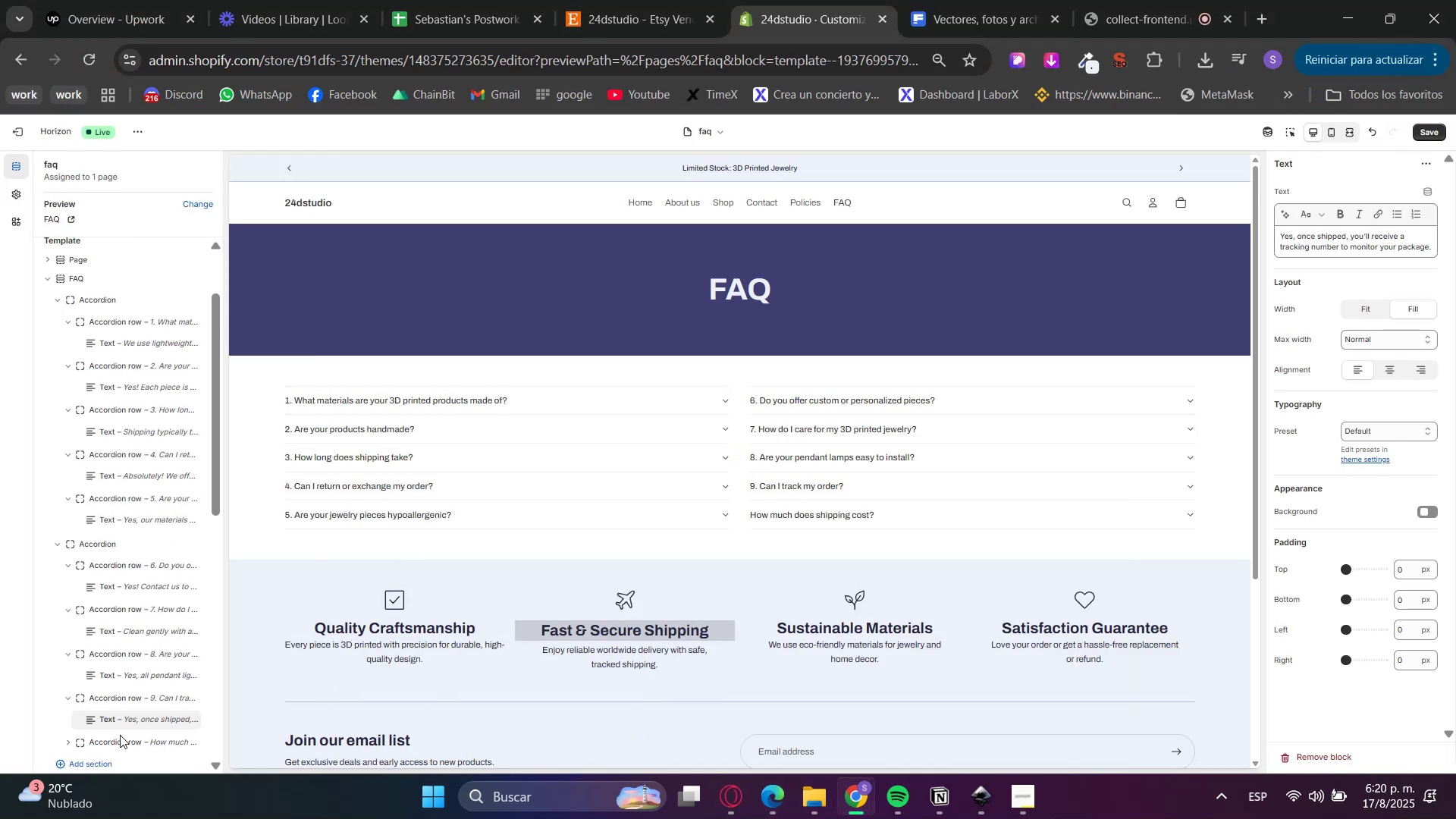 
left_click([121, 745])
 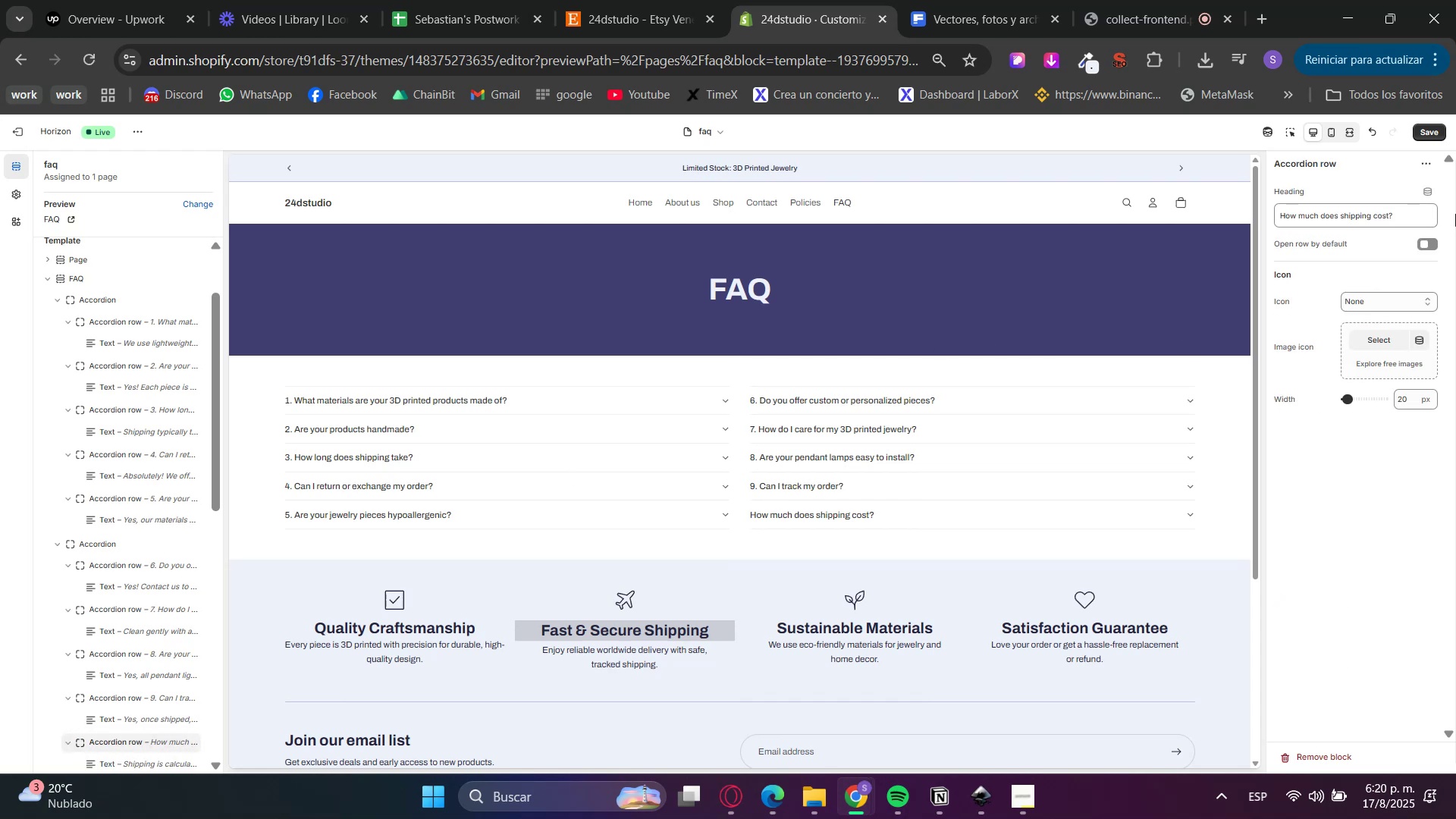 
left_click_drag(start_coordinate=[1423, 215], to_coordinate=[1037, 226])
 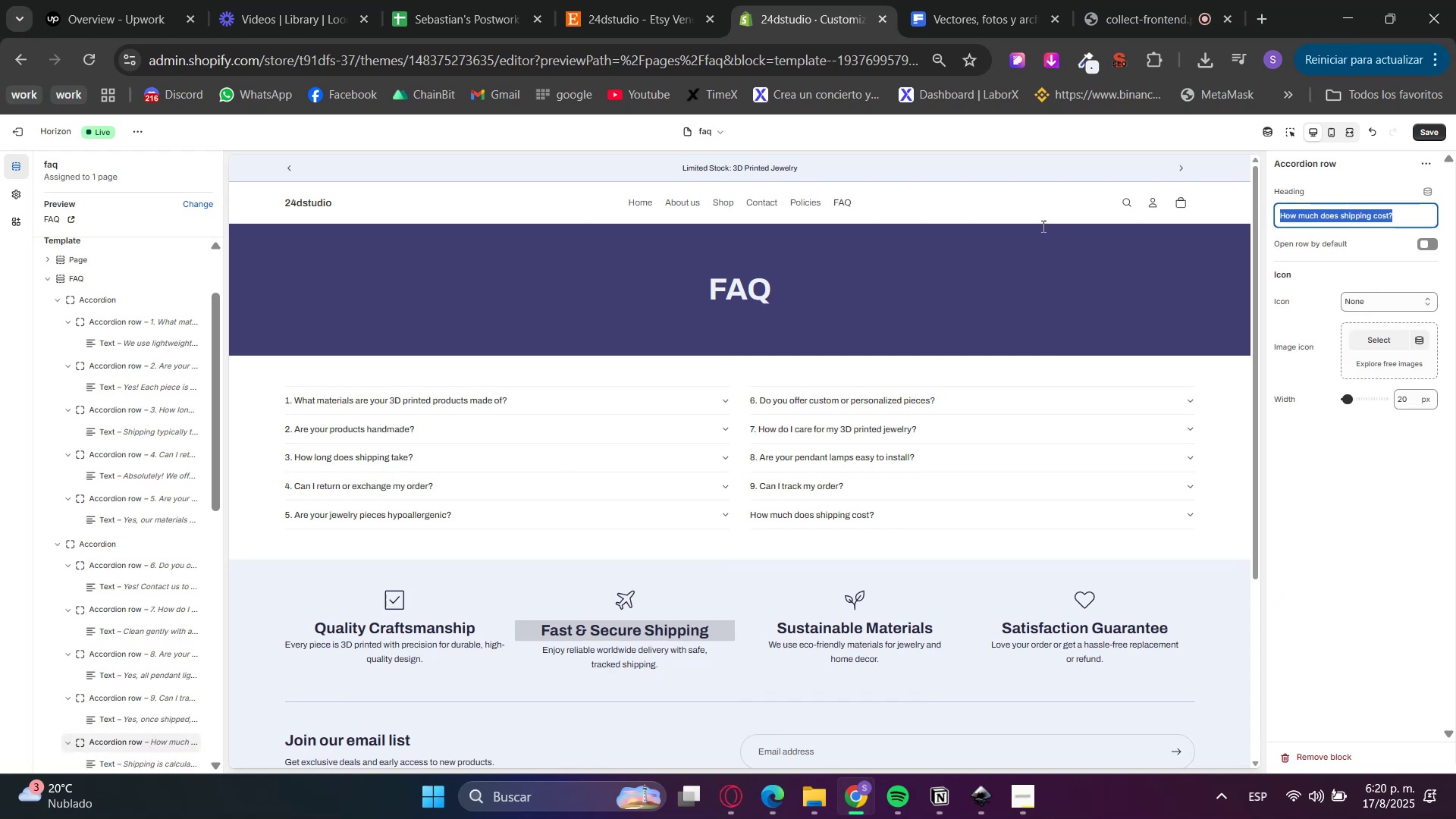 
key(Control+V)
 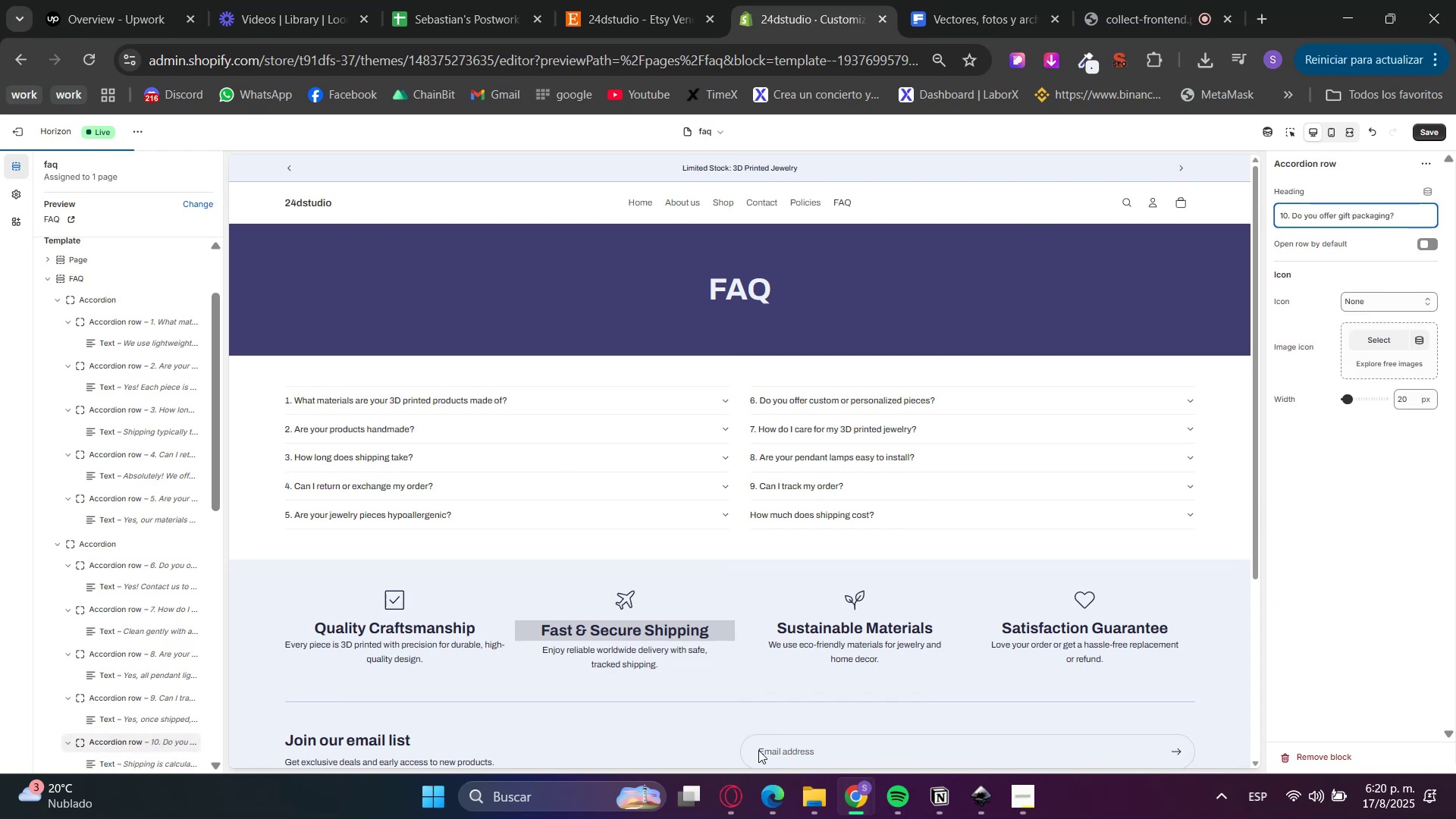 
left_click([735, 805])
 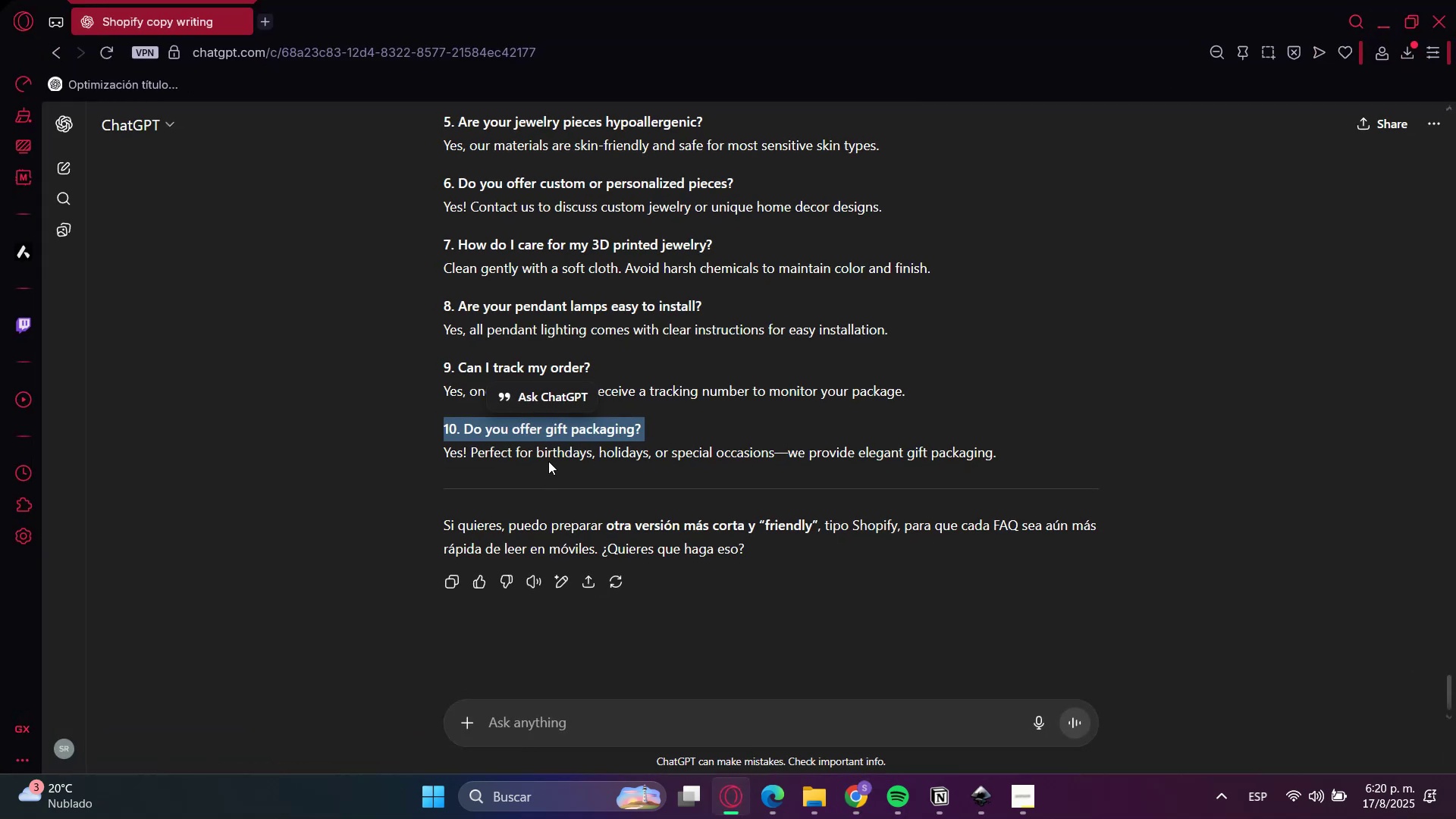 
double_click([548, 458])
 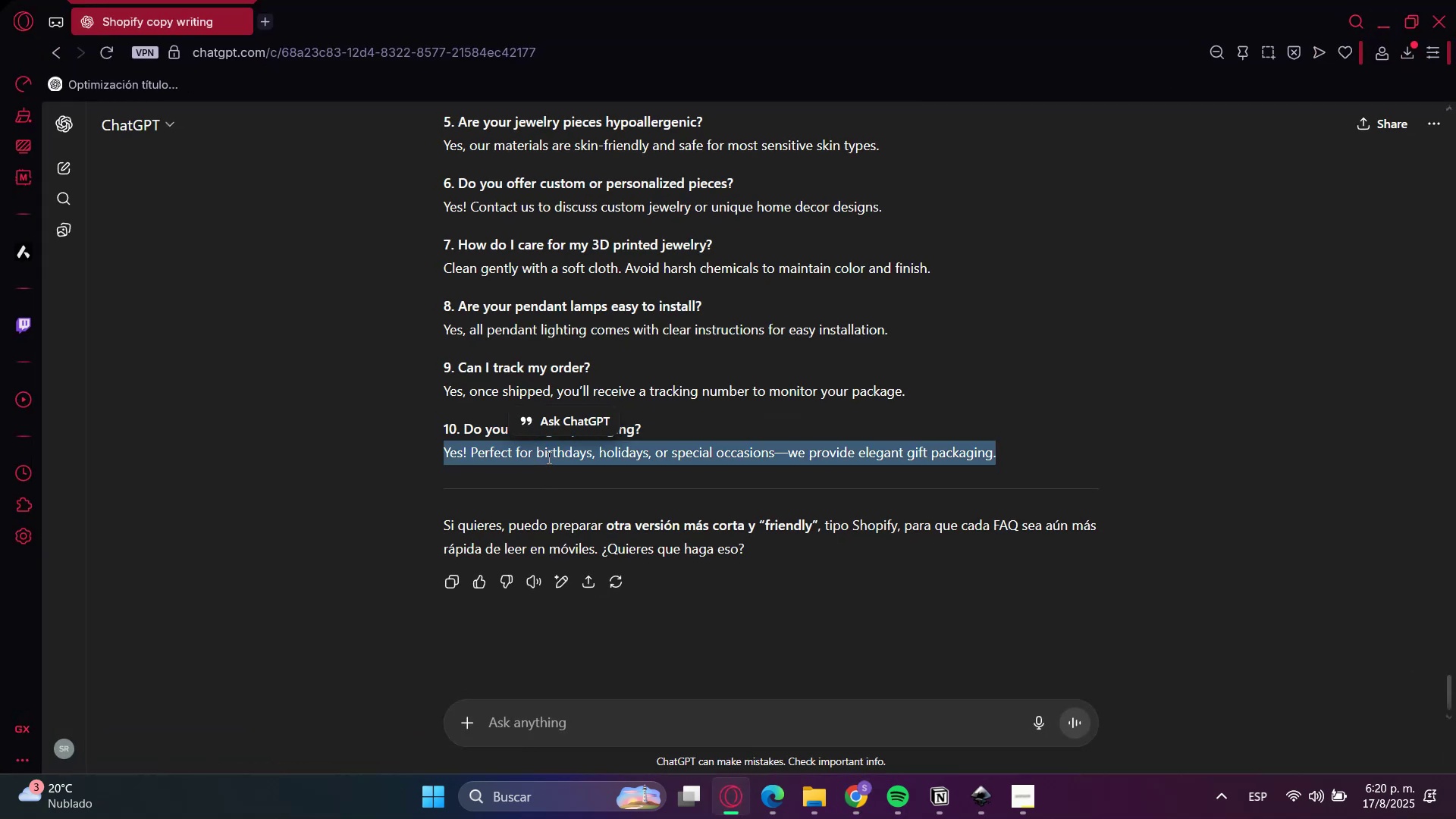 
key(Control+C)
 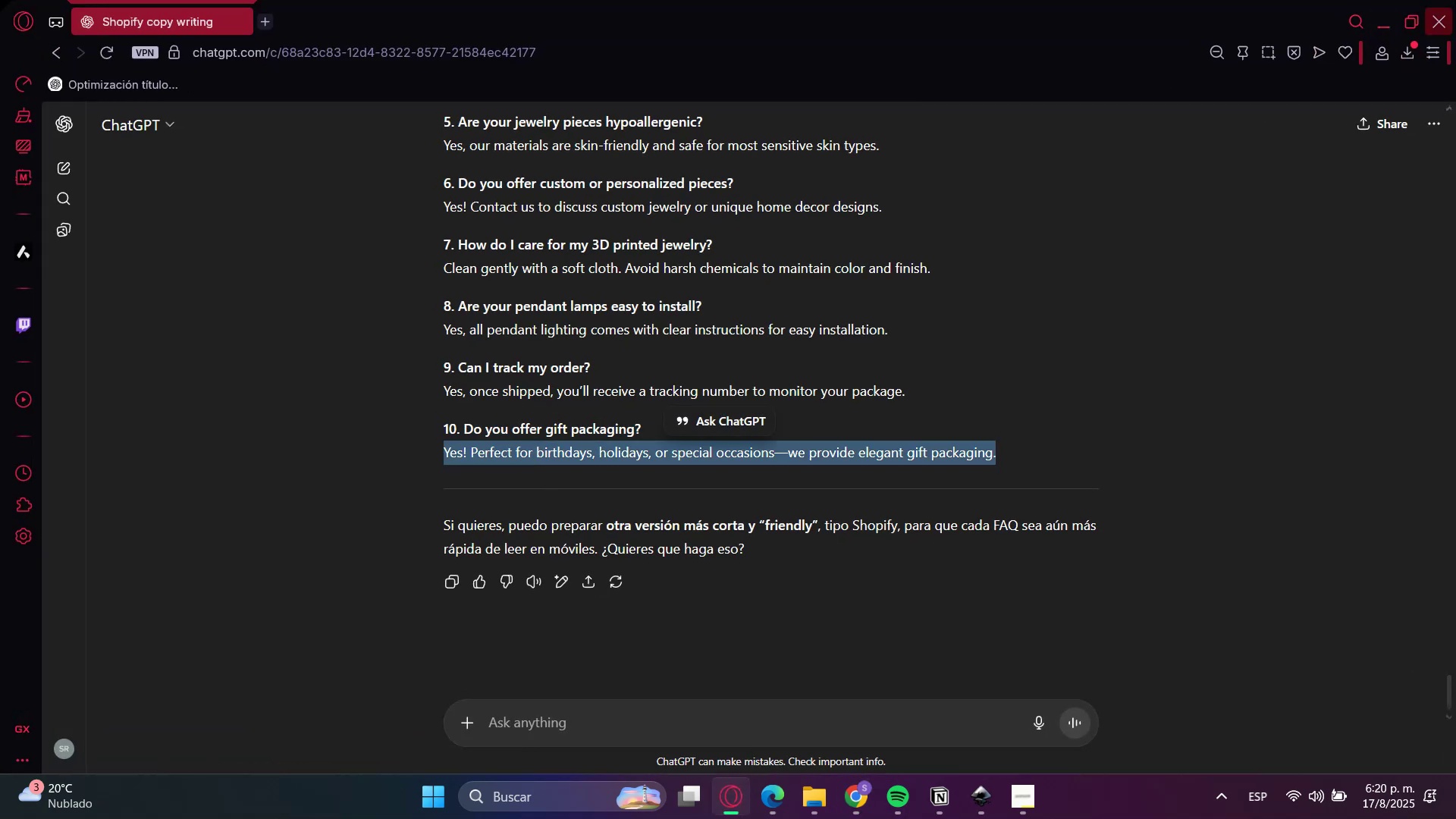 
key(Control+C)
 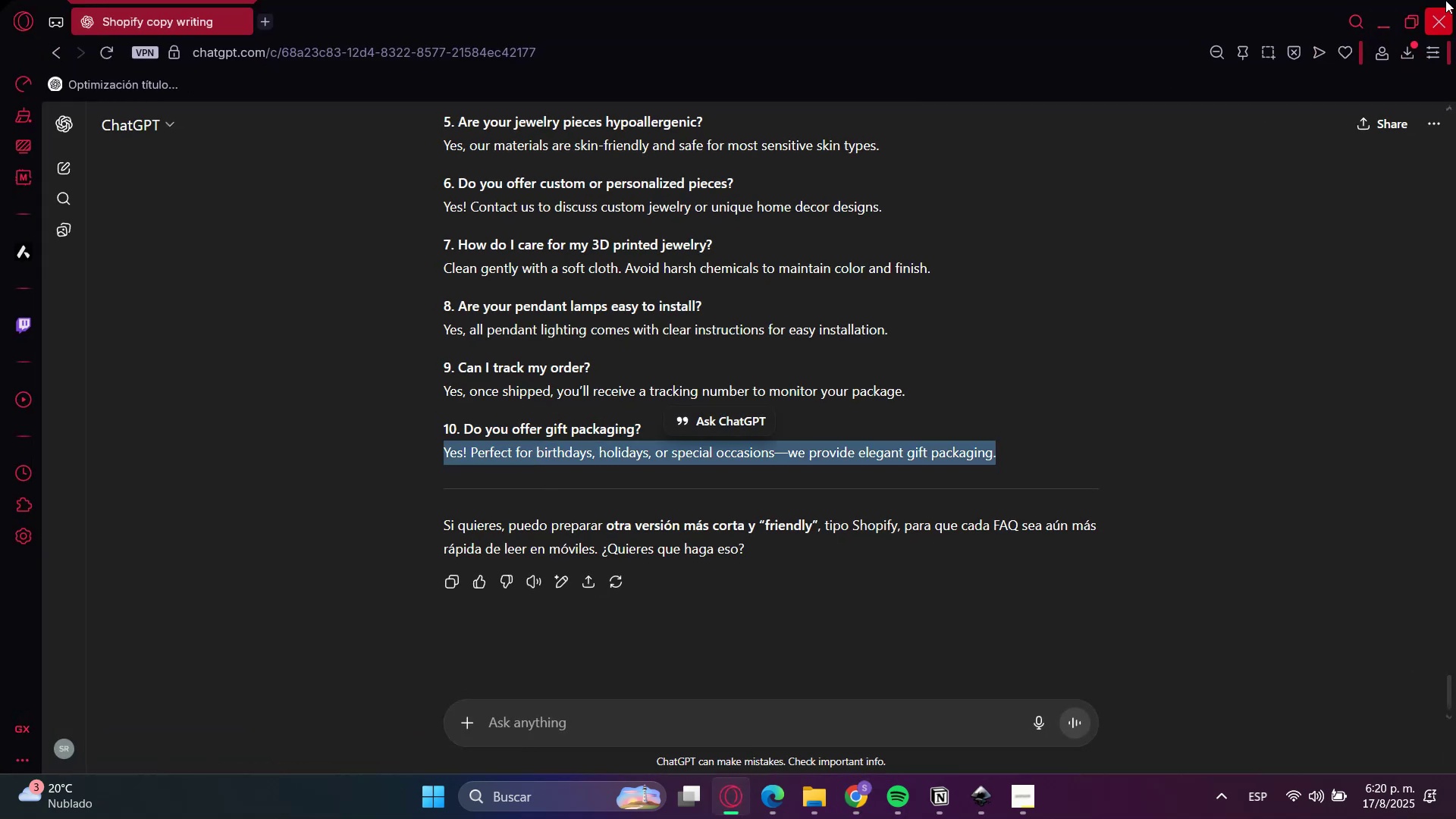 
key(Control+C)
 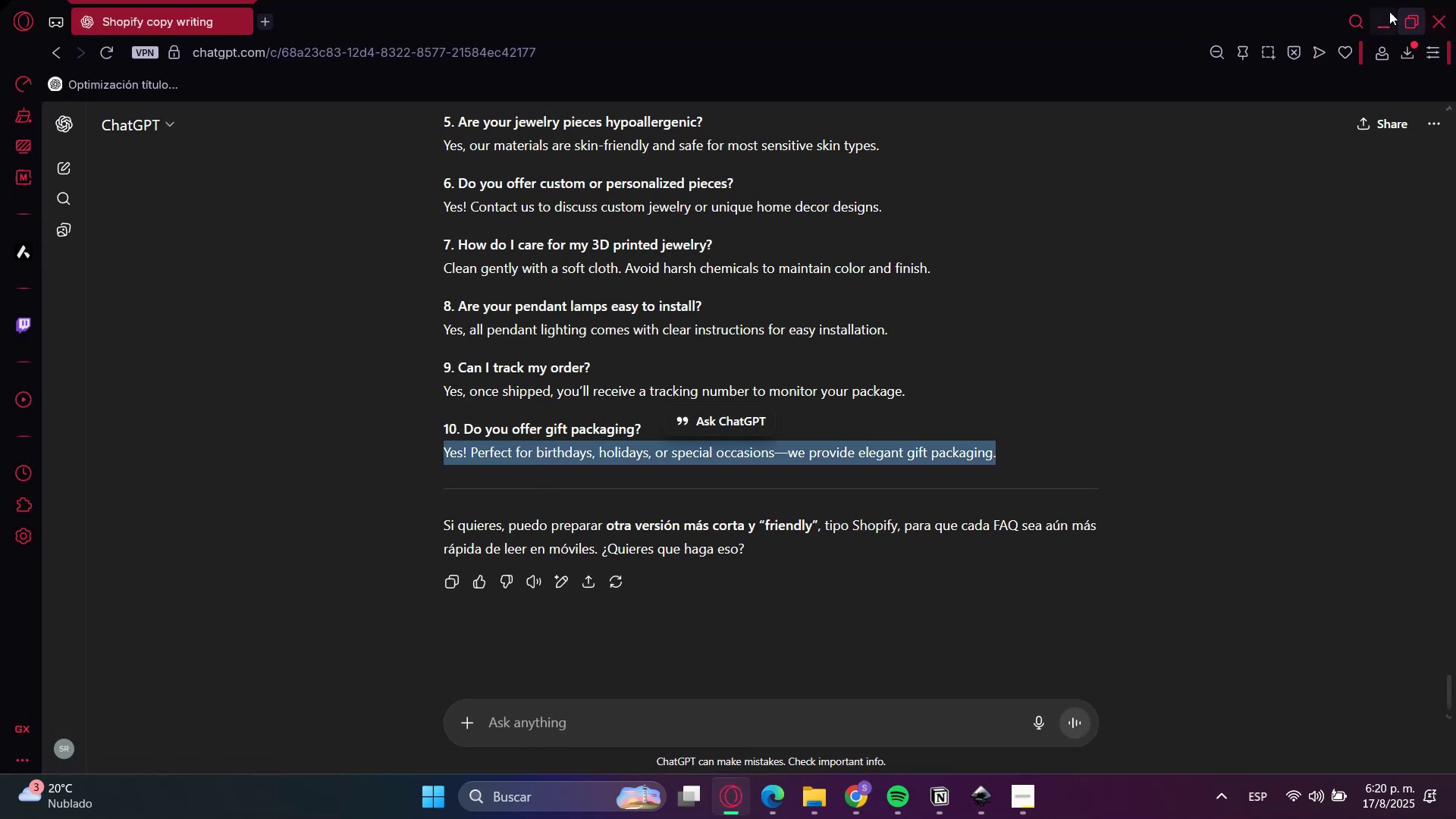 
left_click([1387, 12])
 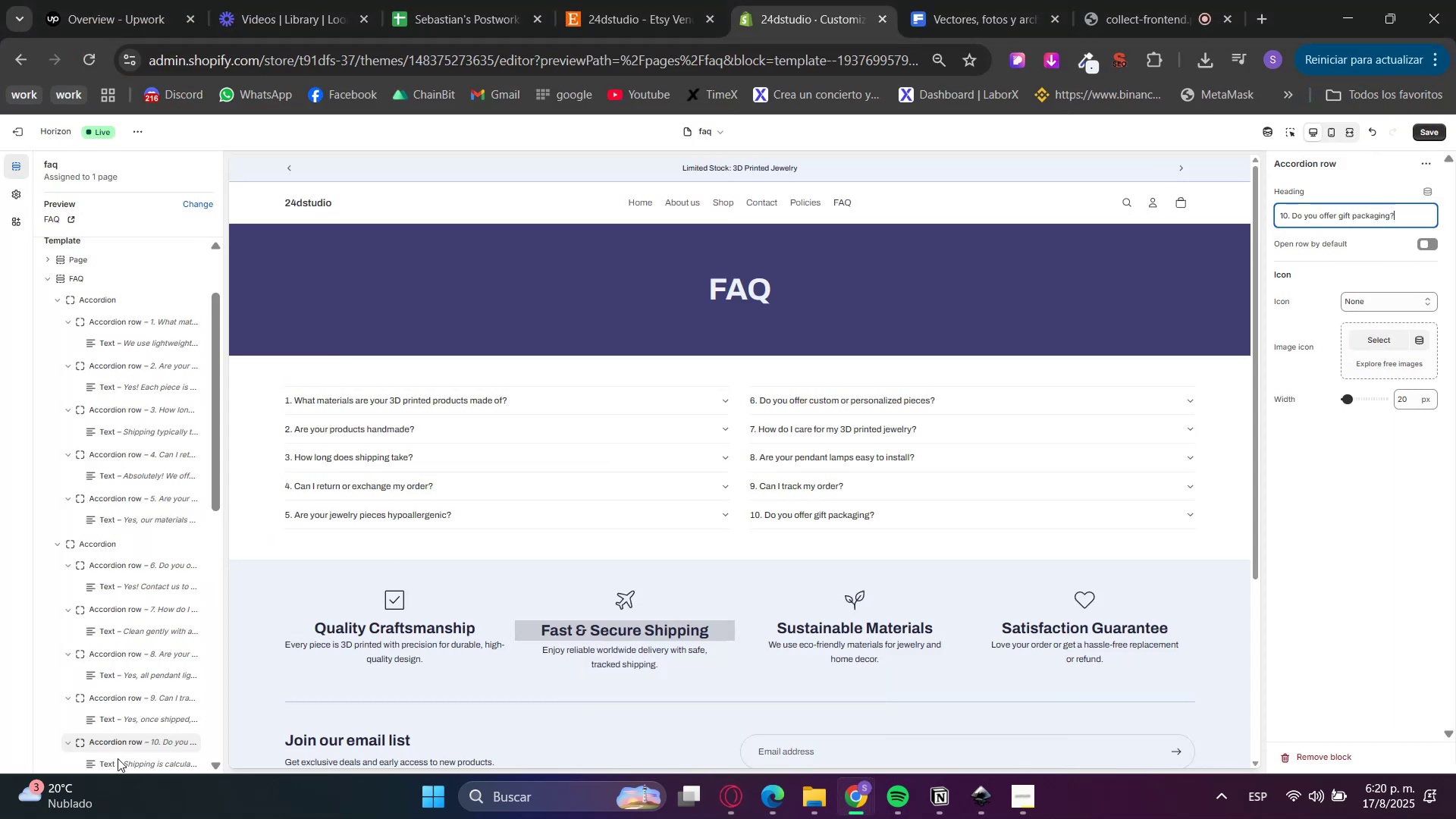 
left_click([115, 766])
 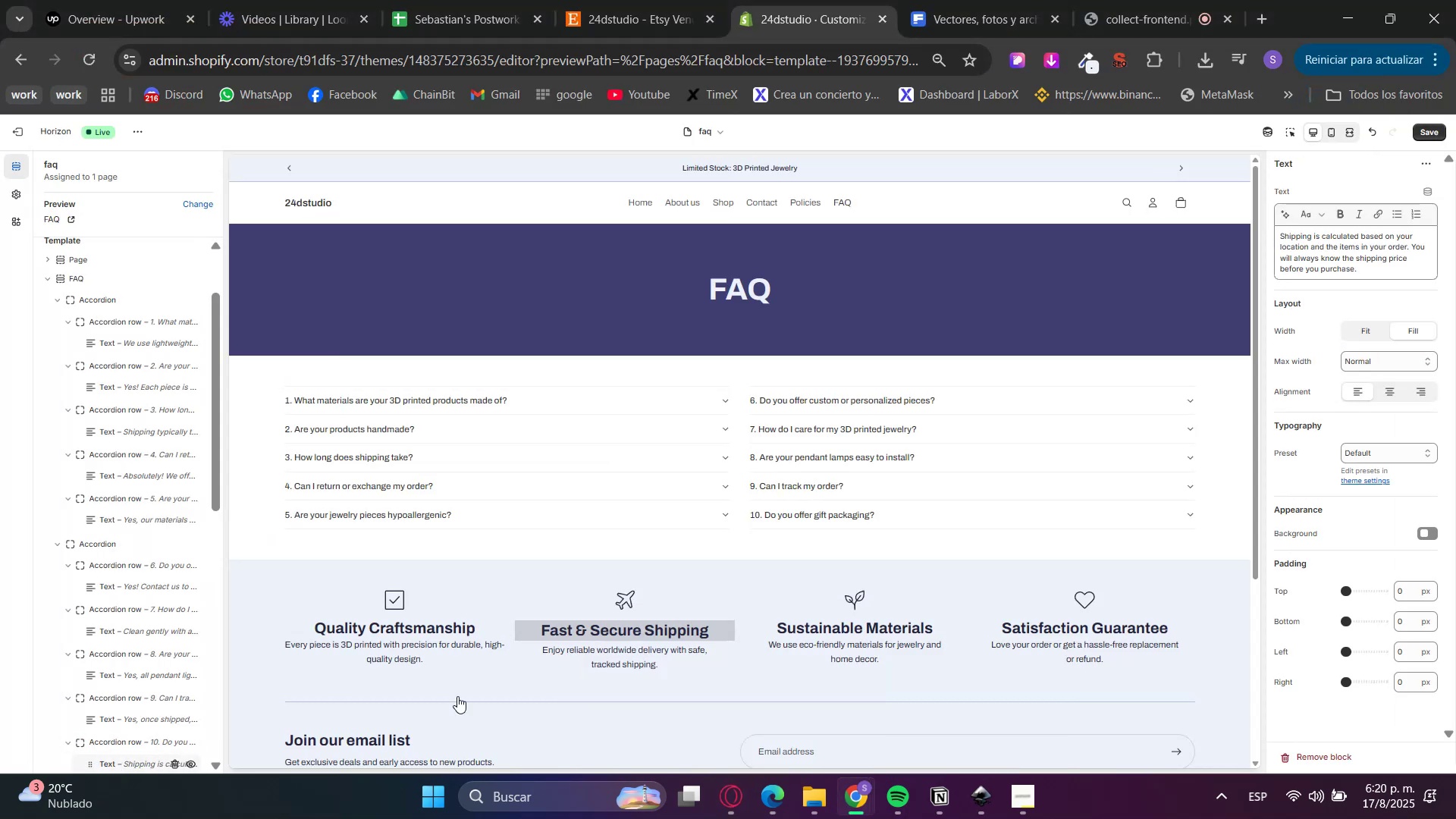 
double_click([1348, 254])
 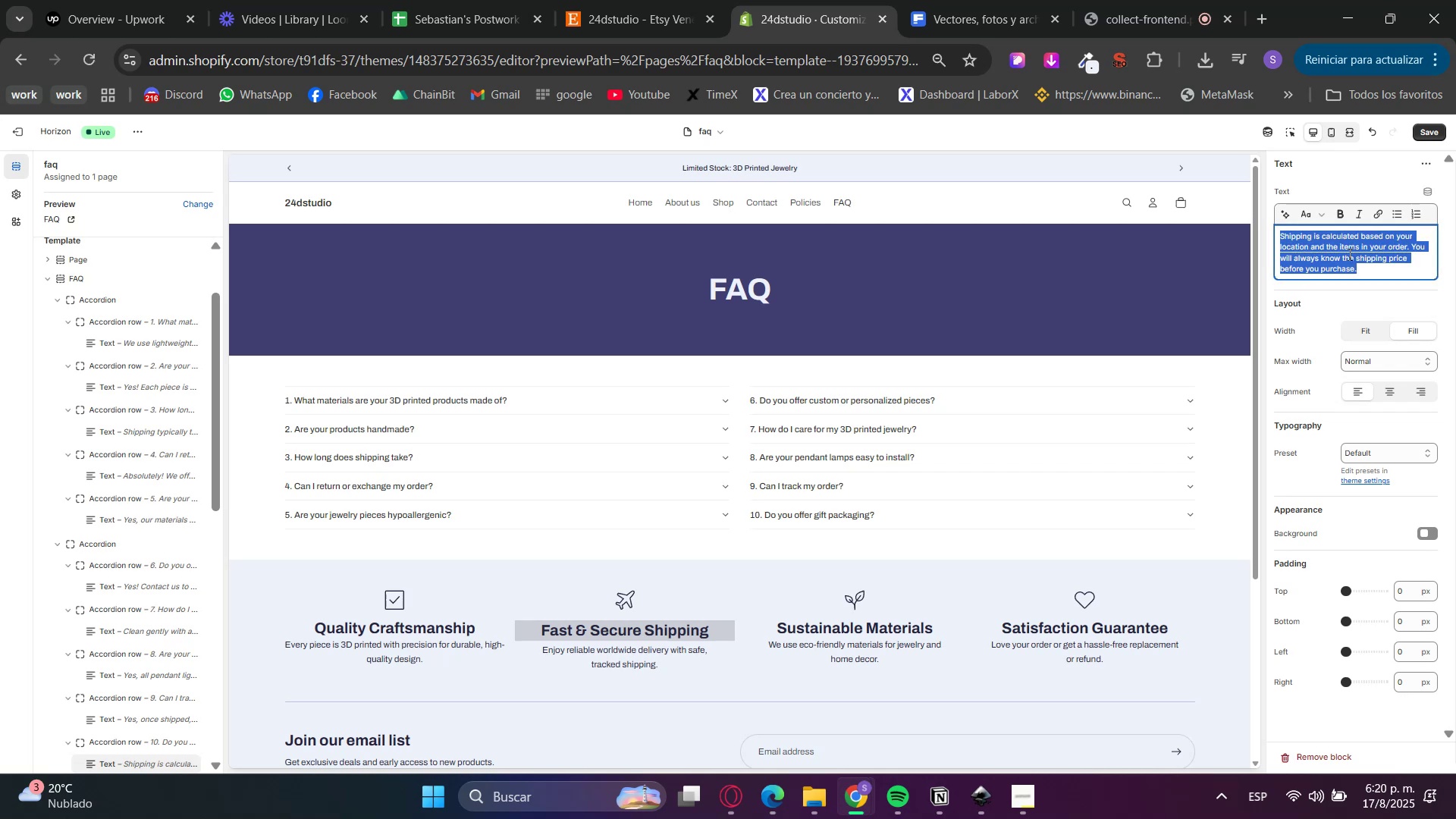 
triple_click([1348, 254])
 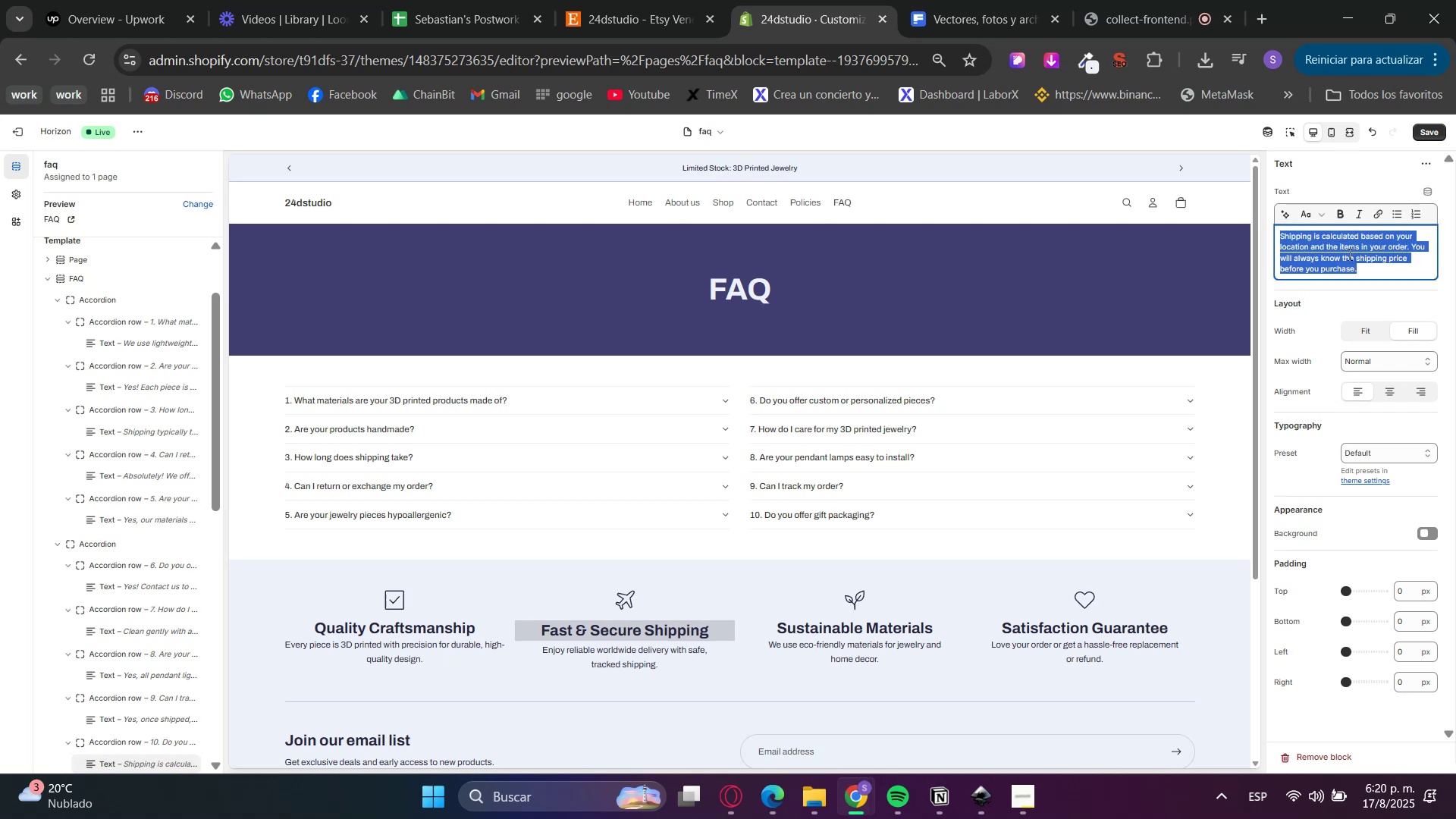 
key(Control+ControlLeft)
 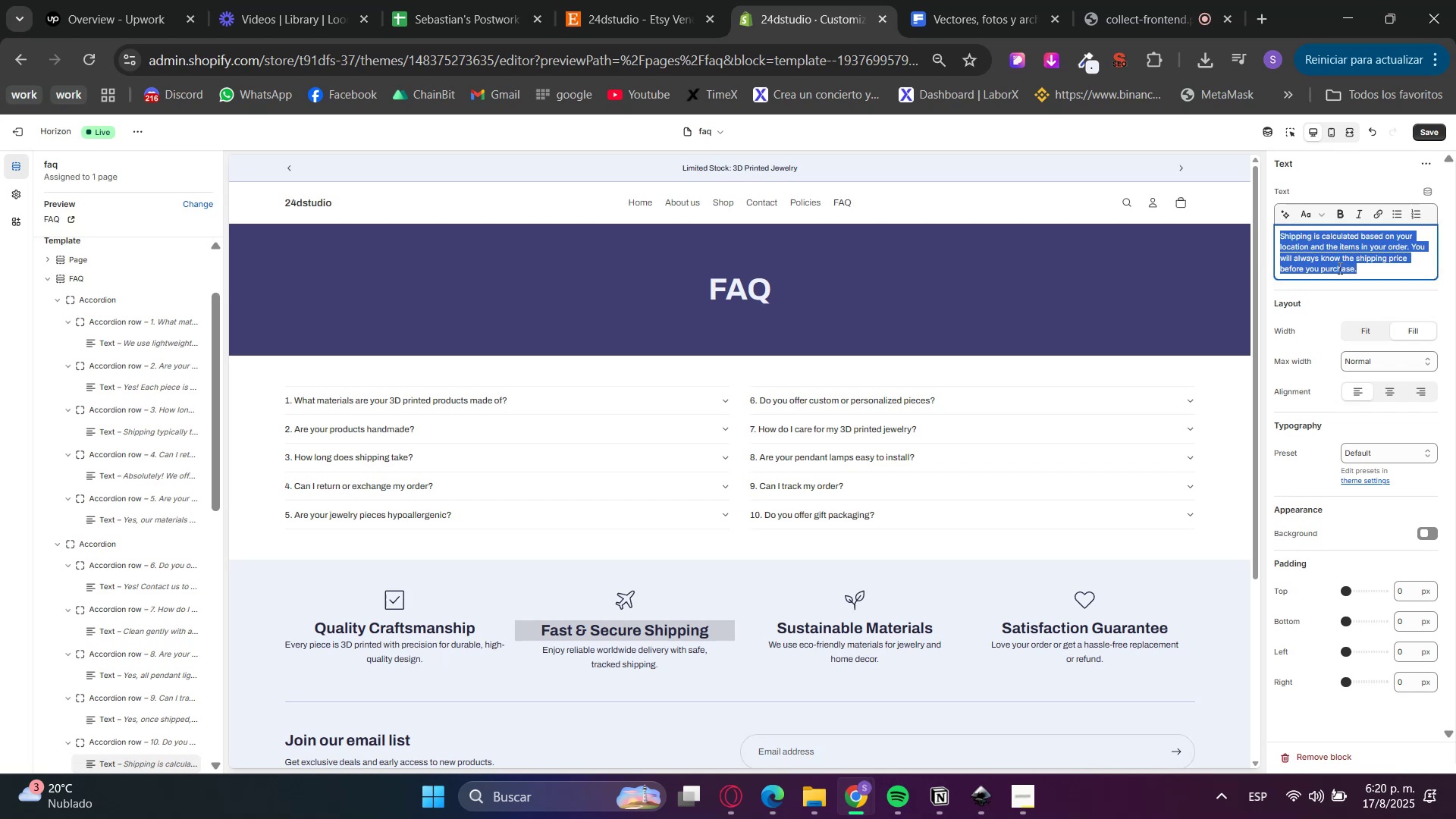 
key(Control+V)
 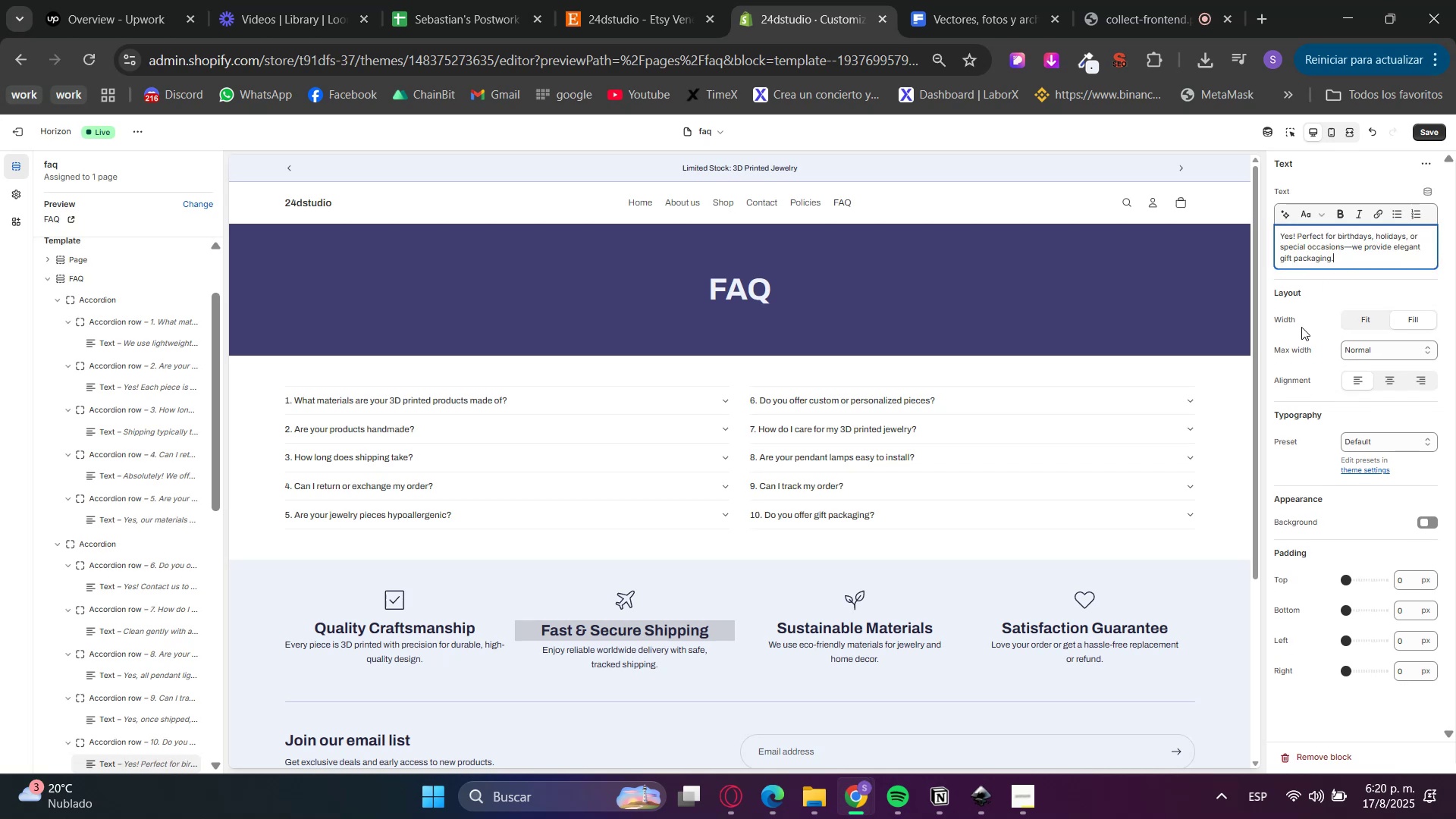 
triple_click([1301, 327])
 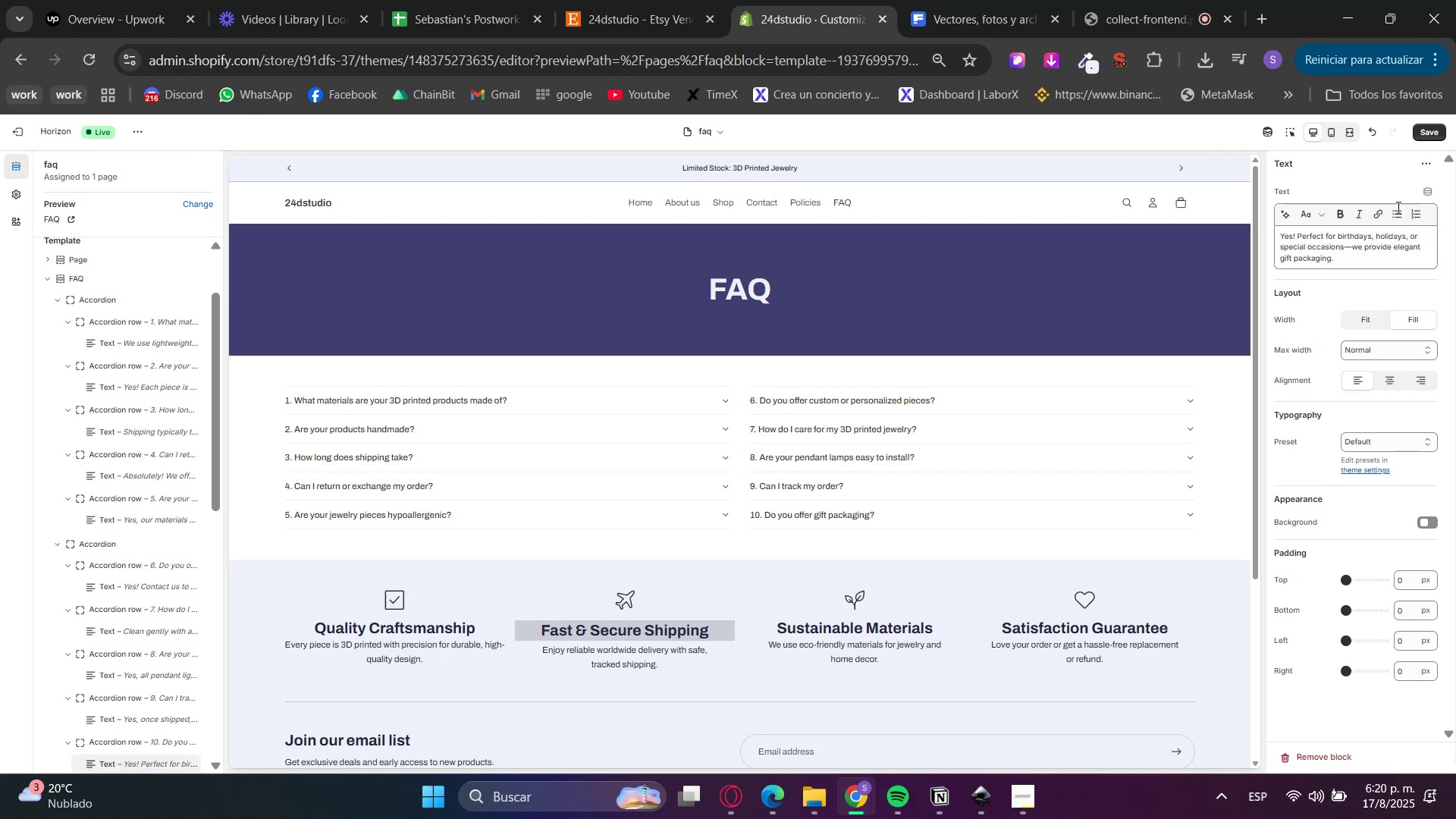 
left_click([1431, 132])
 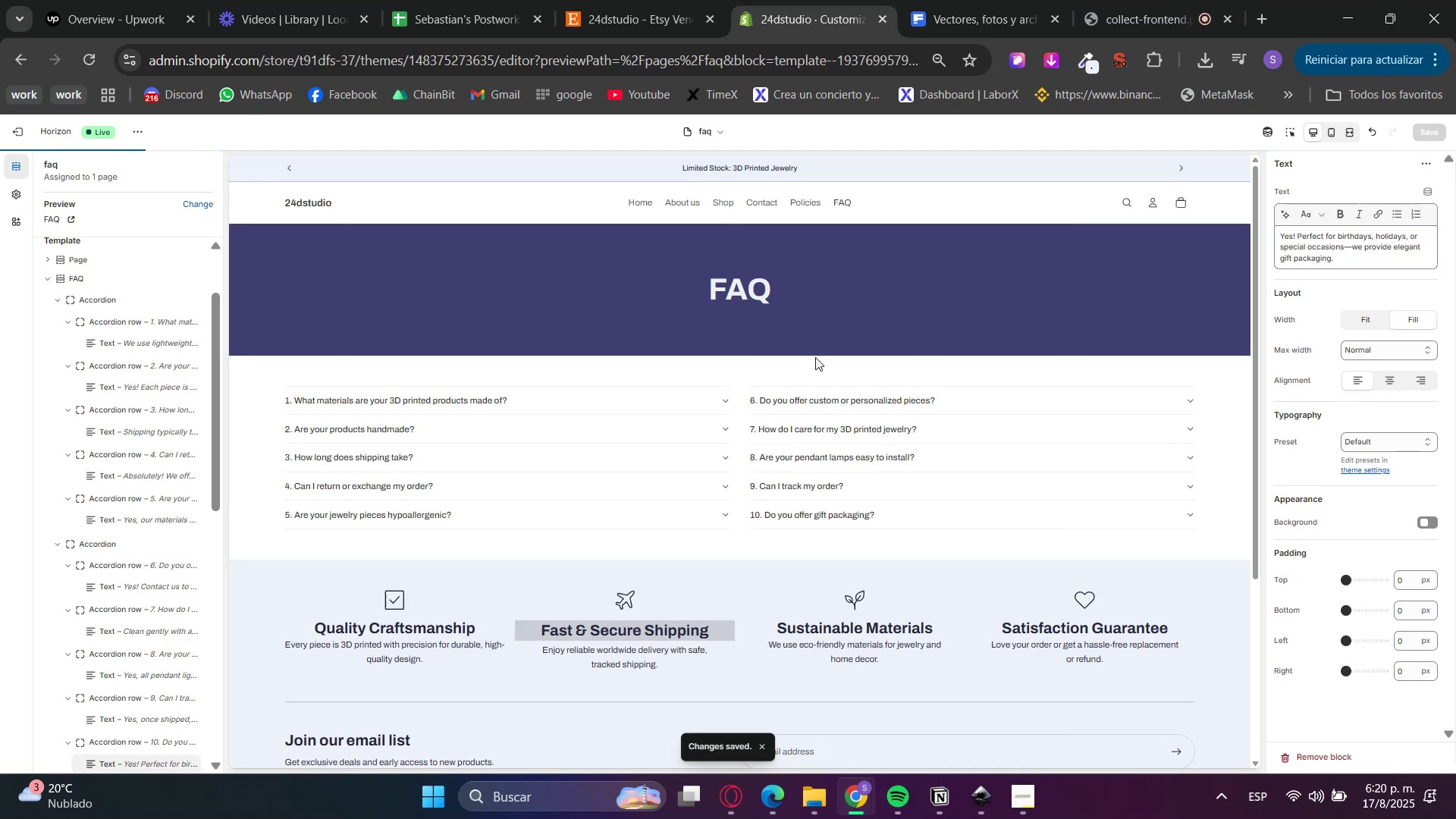 
scroll: coordinate [815, 356], scroll_direction: down, amount: 3.0
 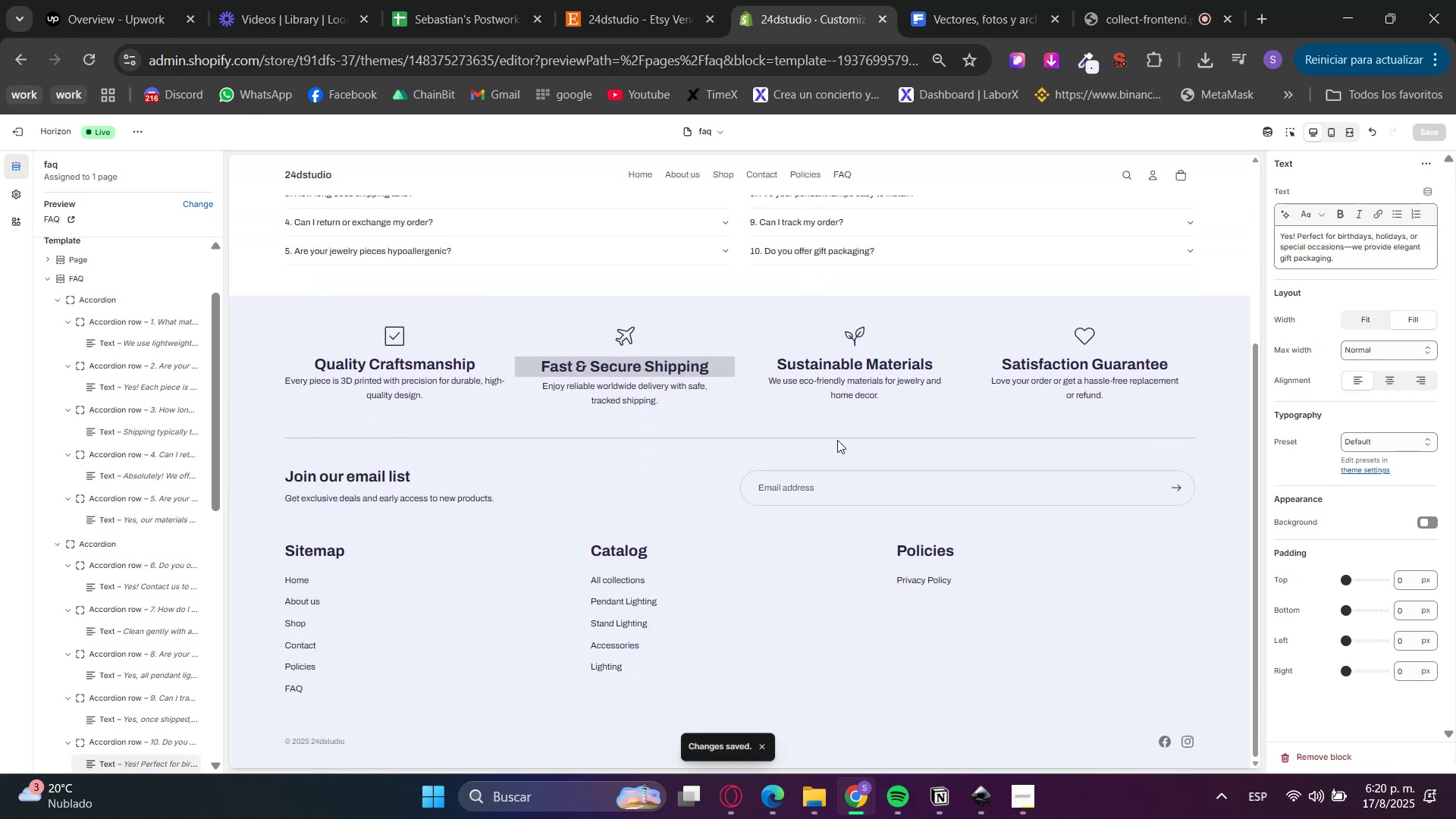 
scroll: coordinate [845, 436], scroll_direction: up, amount: 6.0
 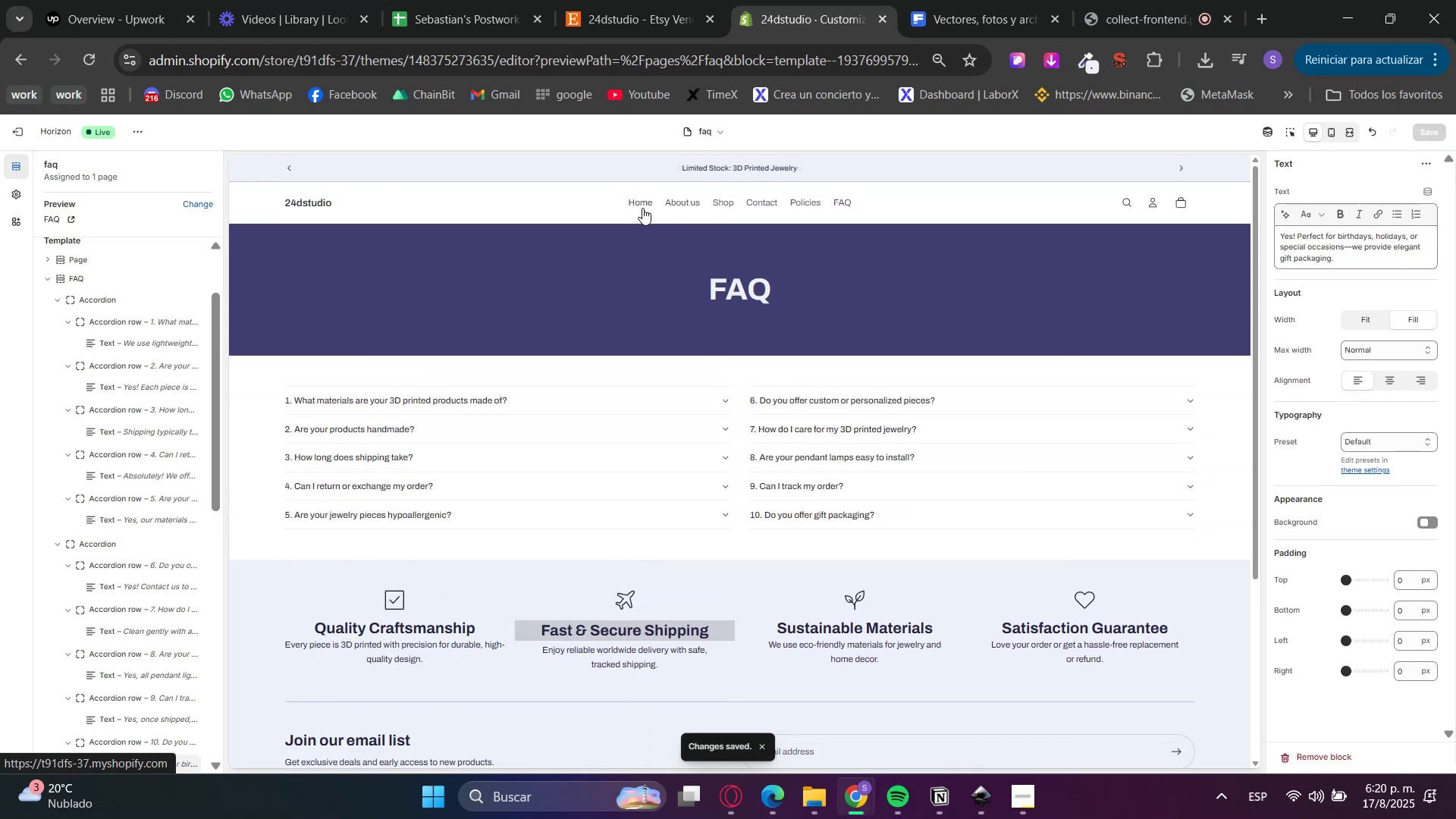 
left_click([642, 208])
 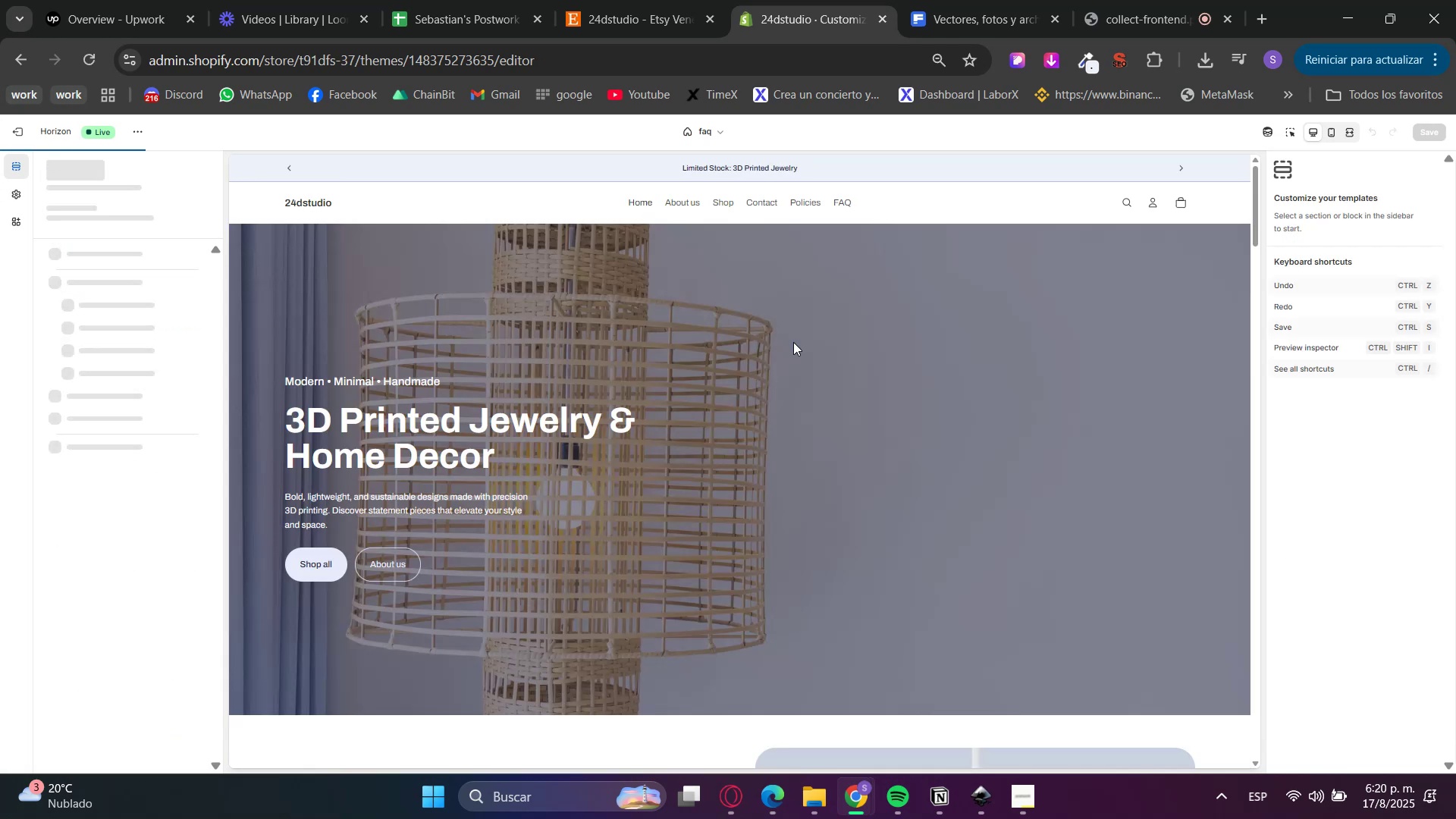 
scroll: coordinate [453, 307], scroll_direction: down, amount: 8.0
 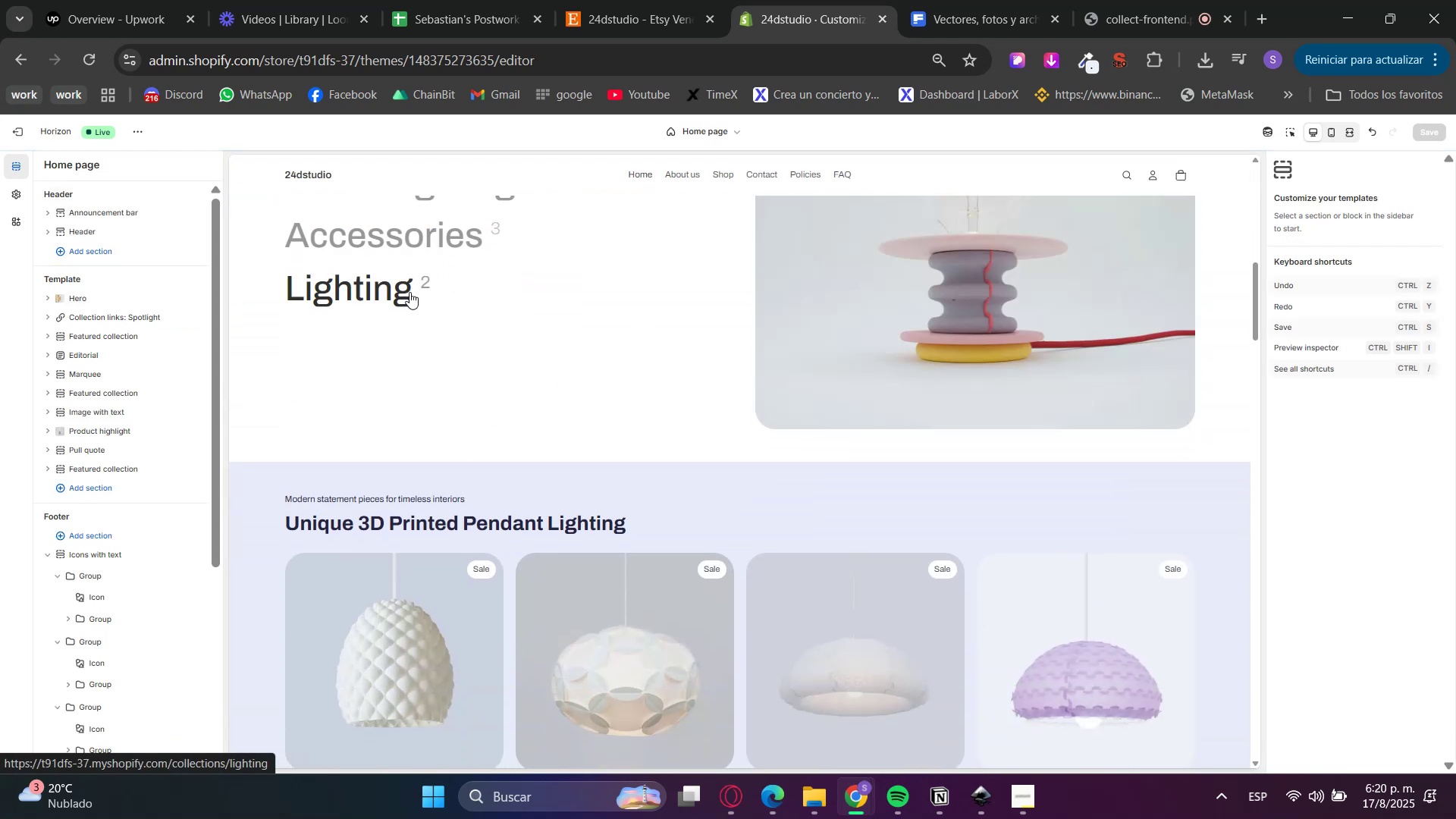 
left_click([408, 292])
 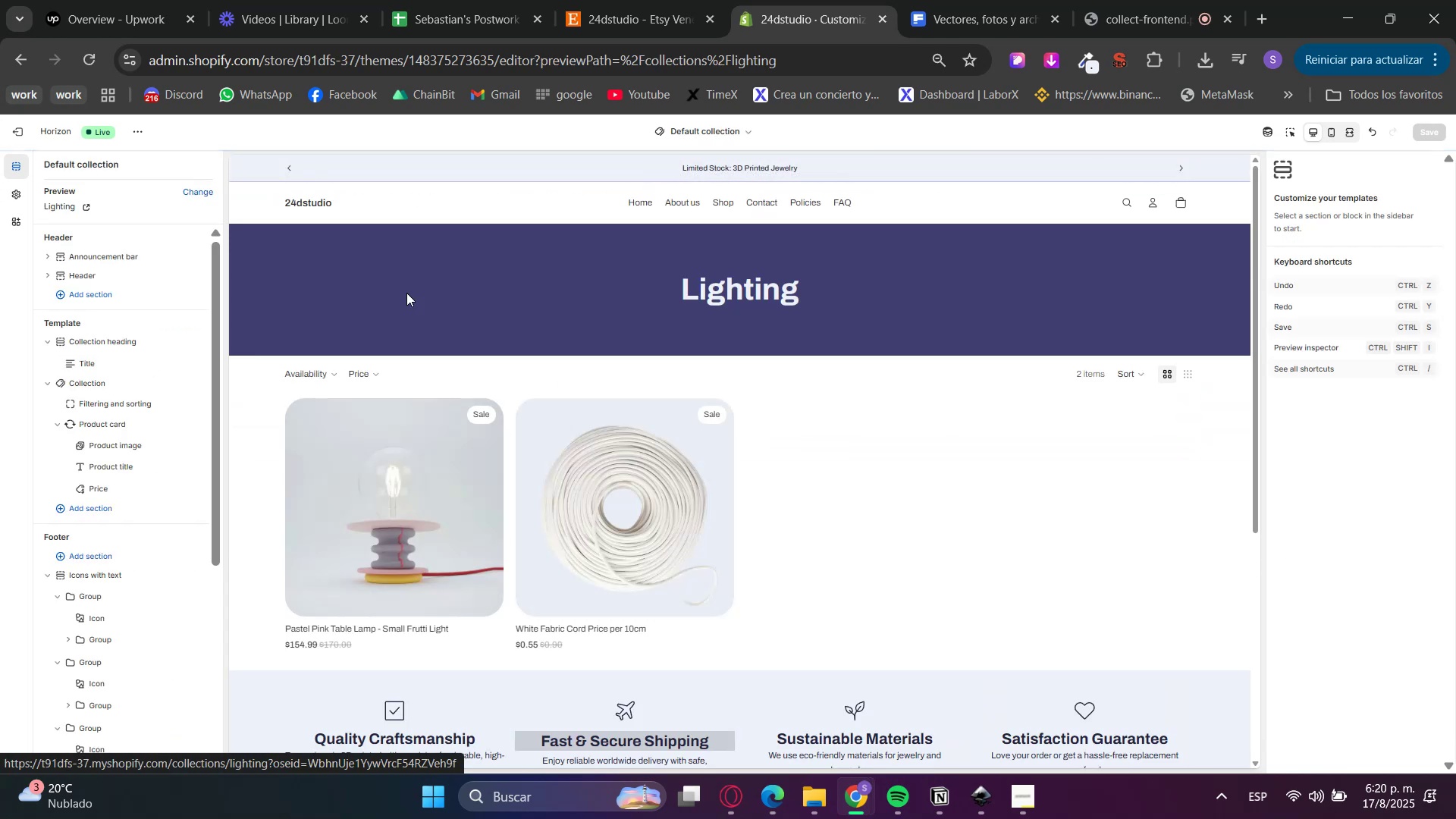 
wait(8.1)
 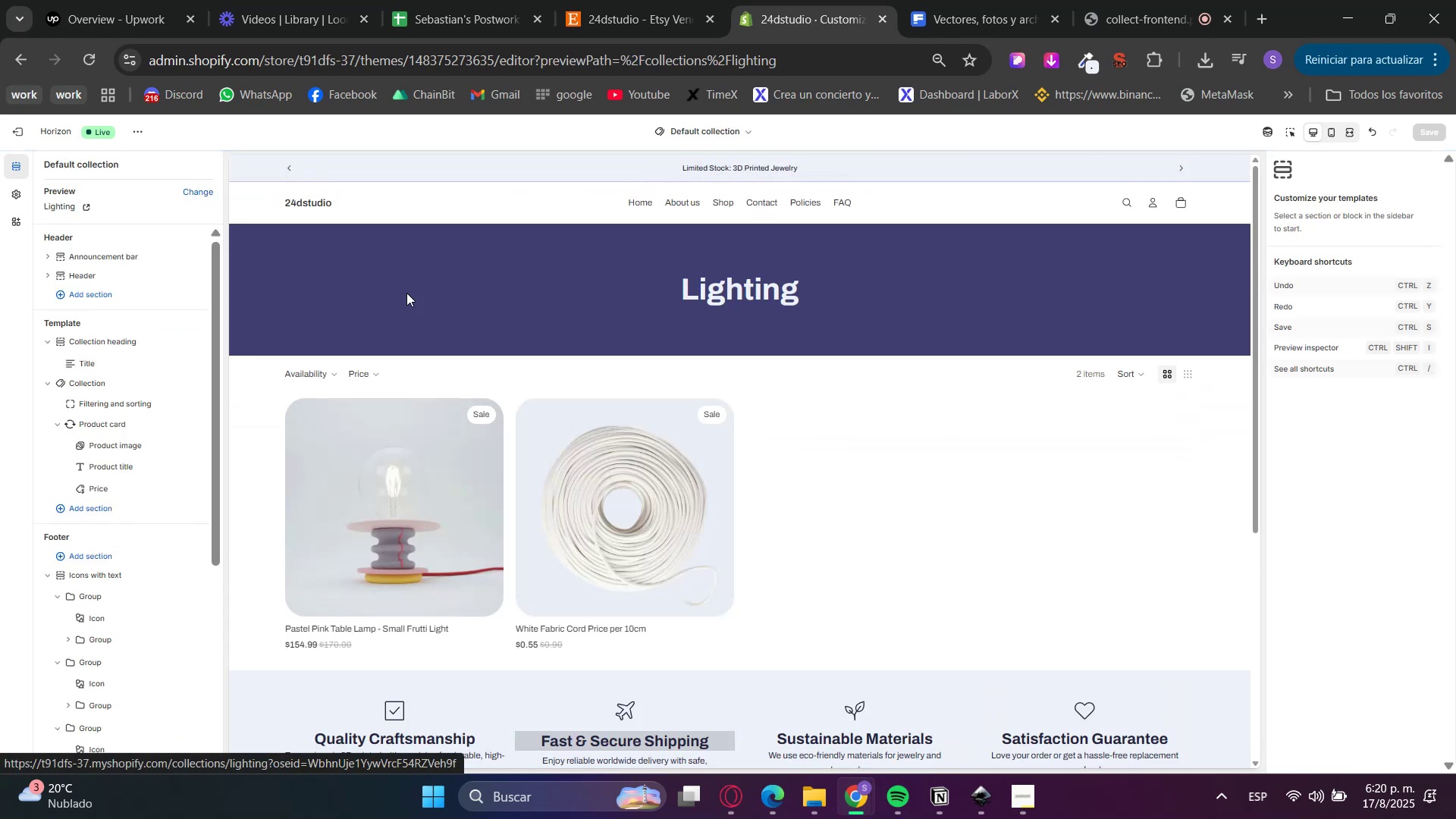 
left_click([316, 209])
 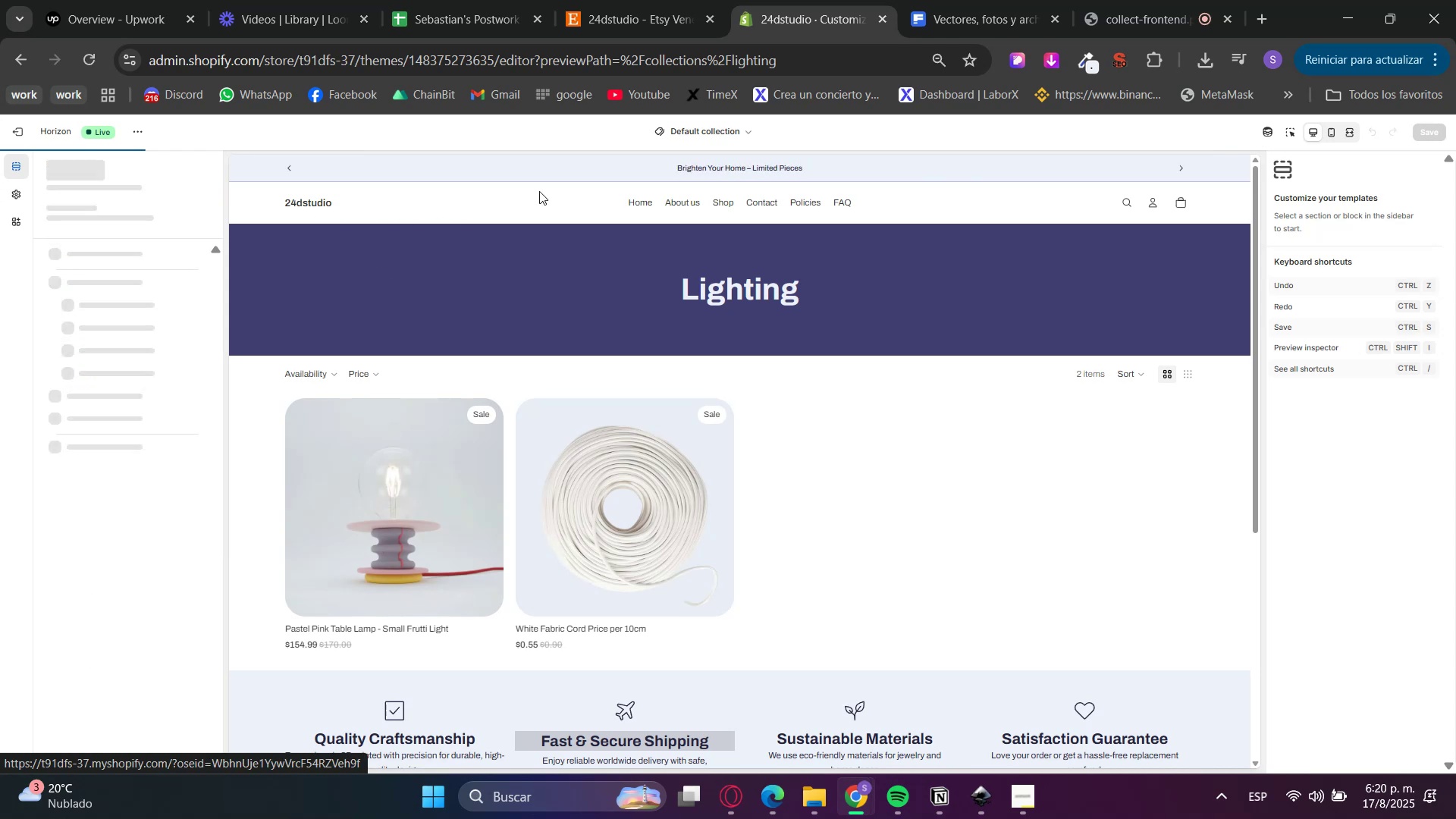 
left_click([620, 0])
 